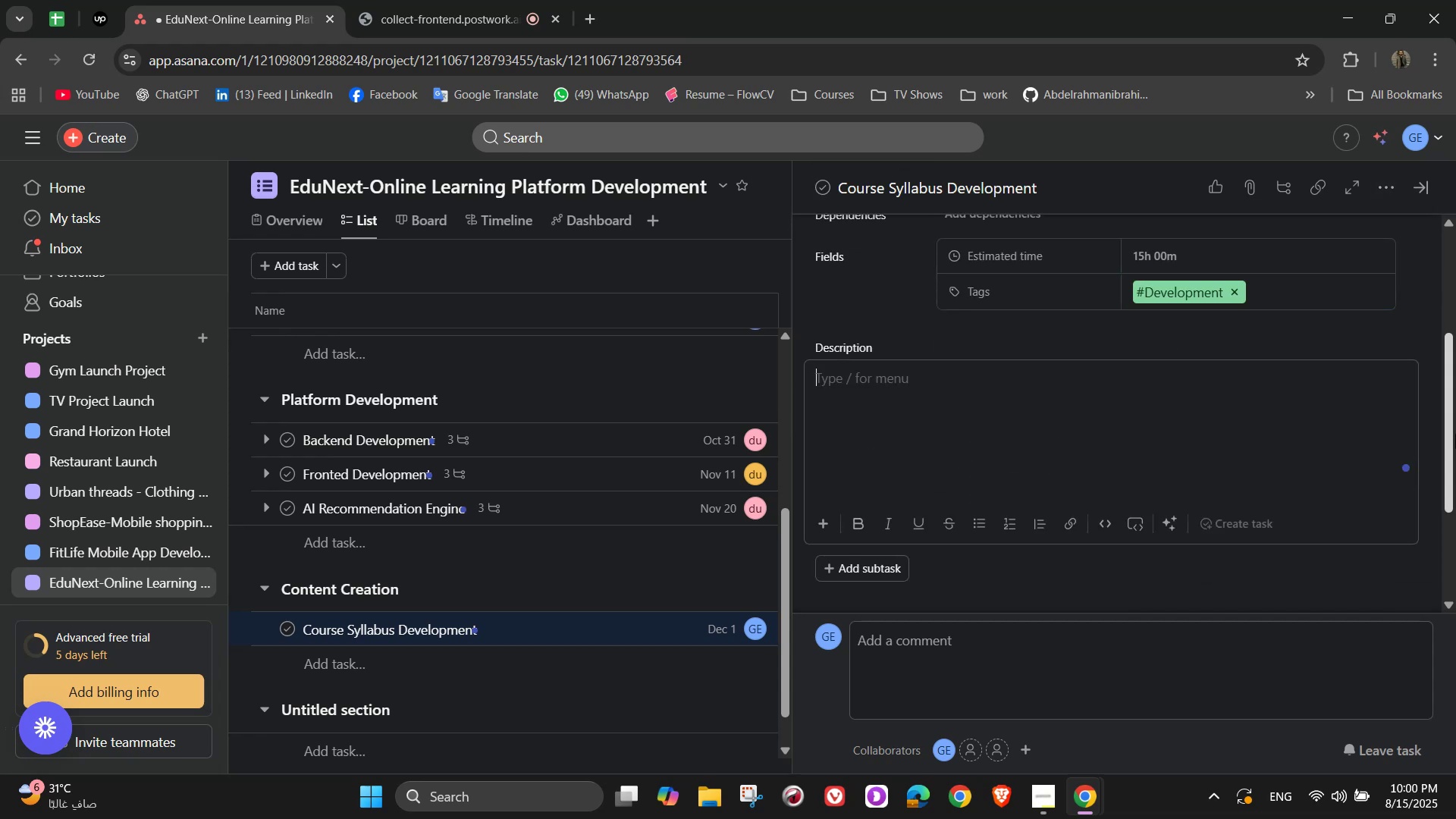 
wait(5.11)
 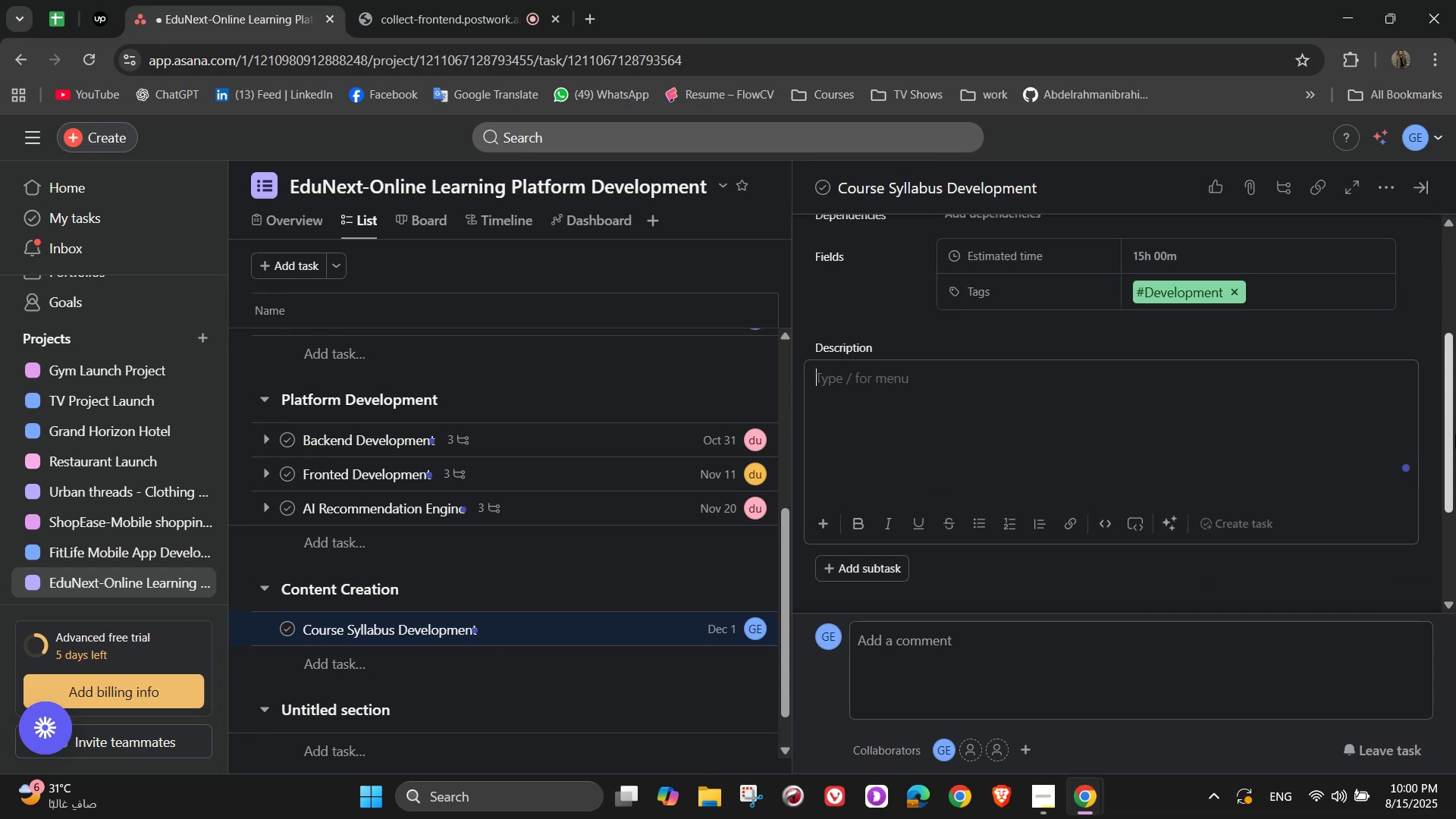 
type(Prepare)
 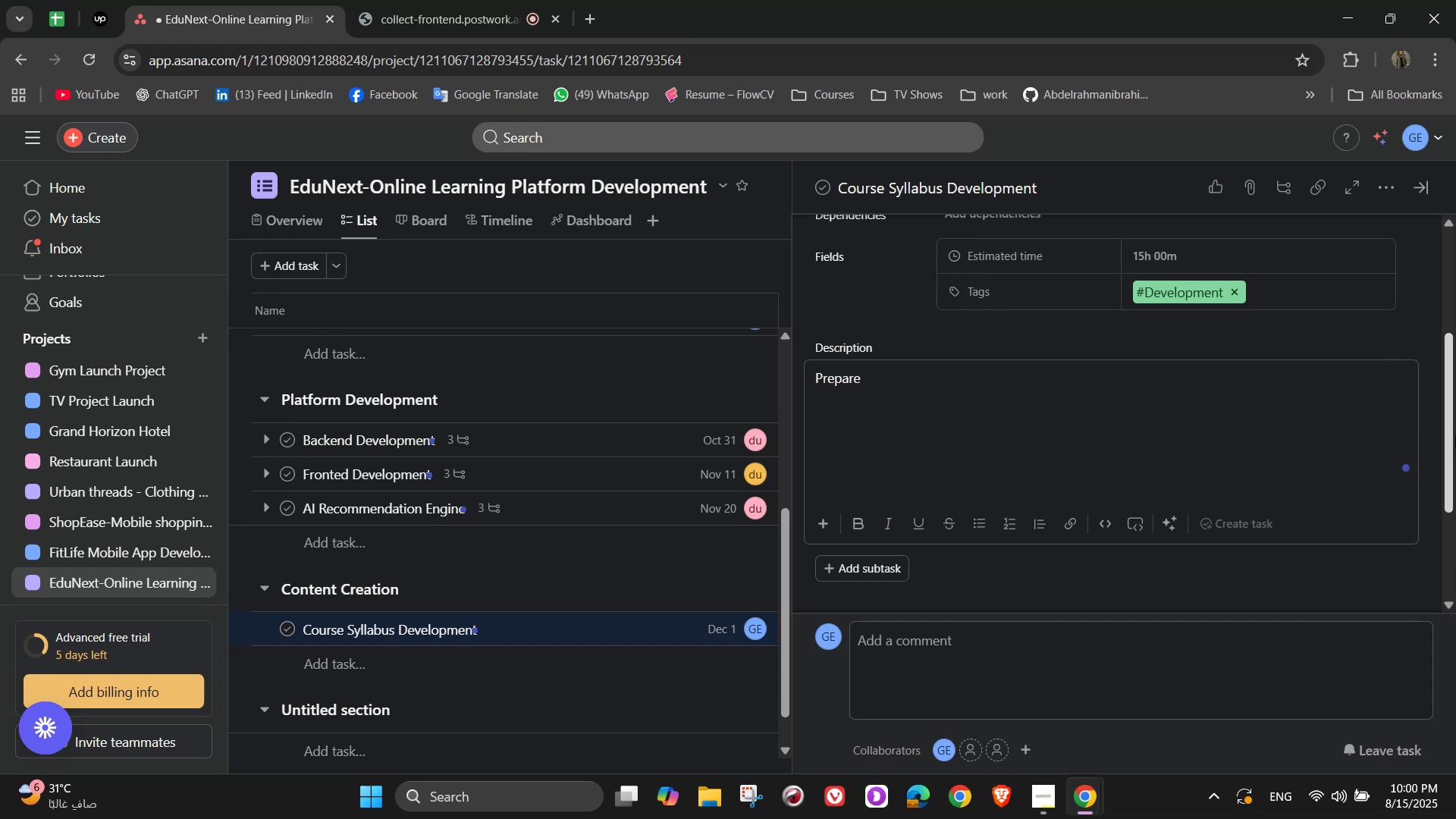 
type( course outlines for all subjects)
 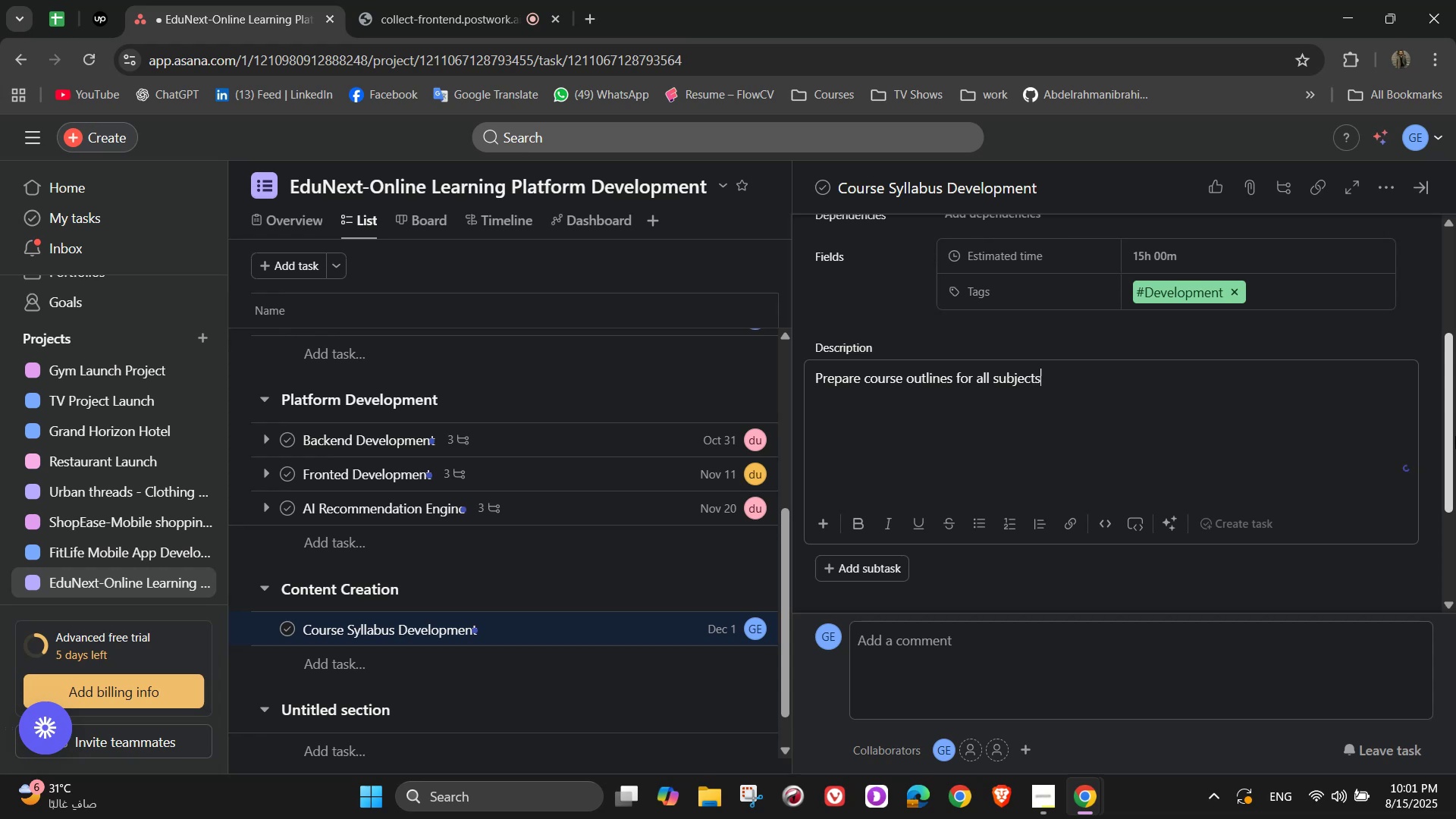 
scroll: coordinate [1040, 447], scroll_direction: down, amount: 2.0
 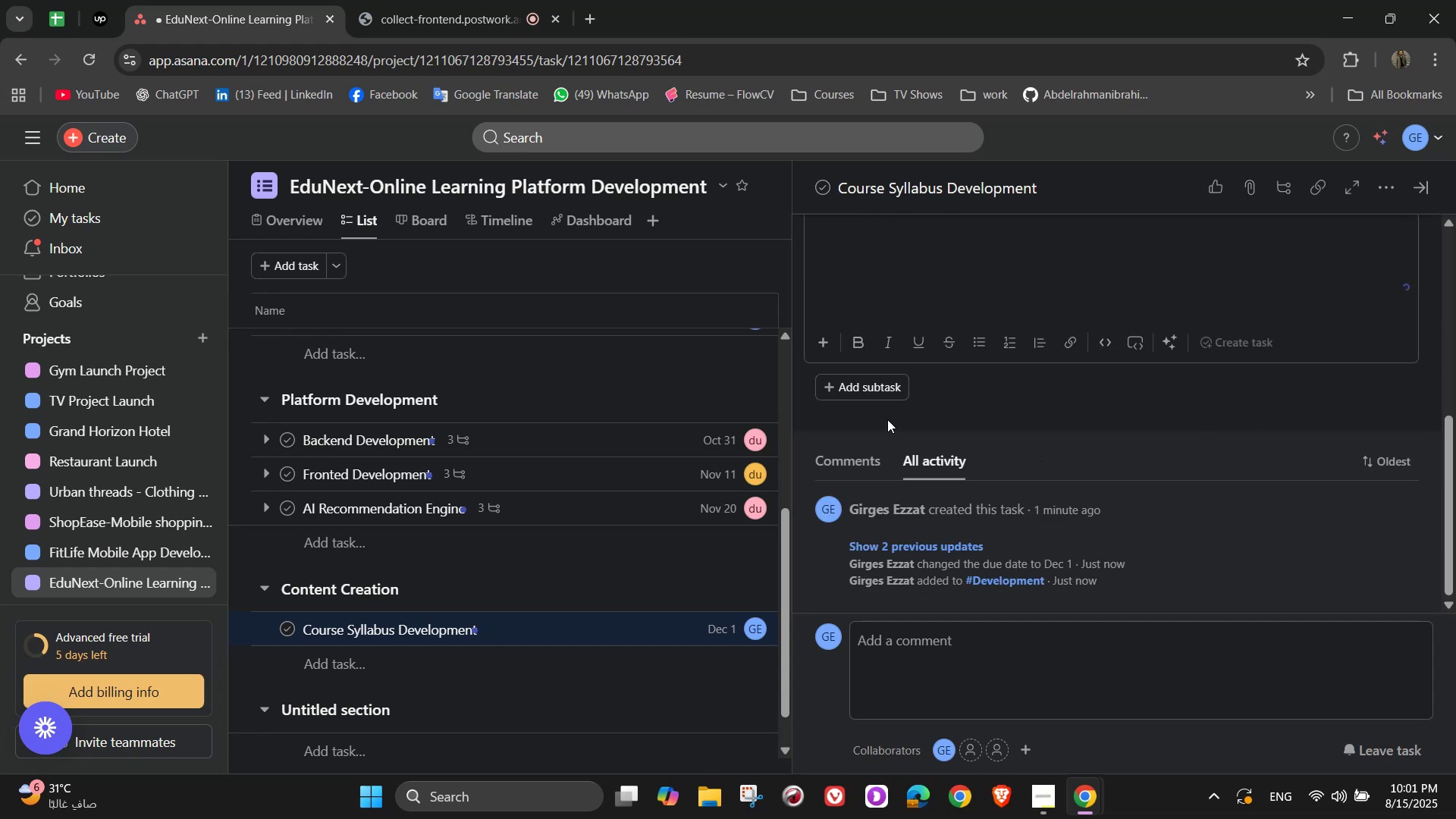 
left_click([880, 390])
 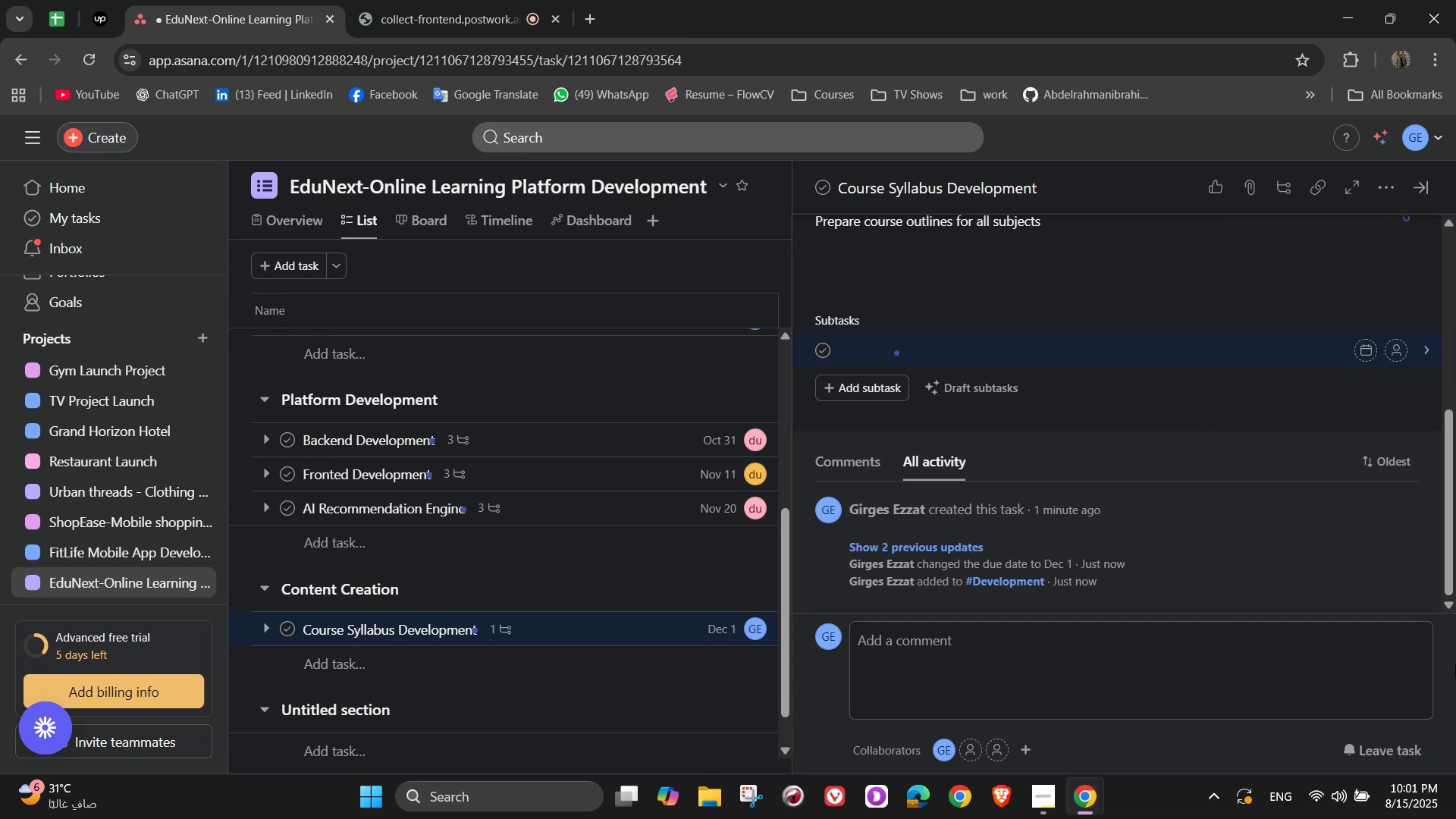 
wait(6.8)
 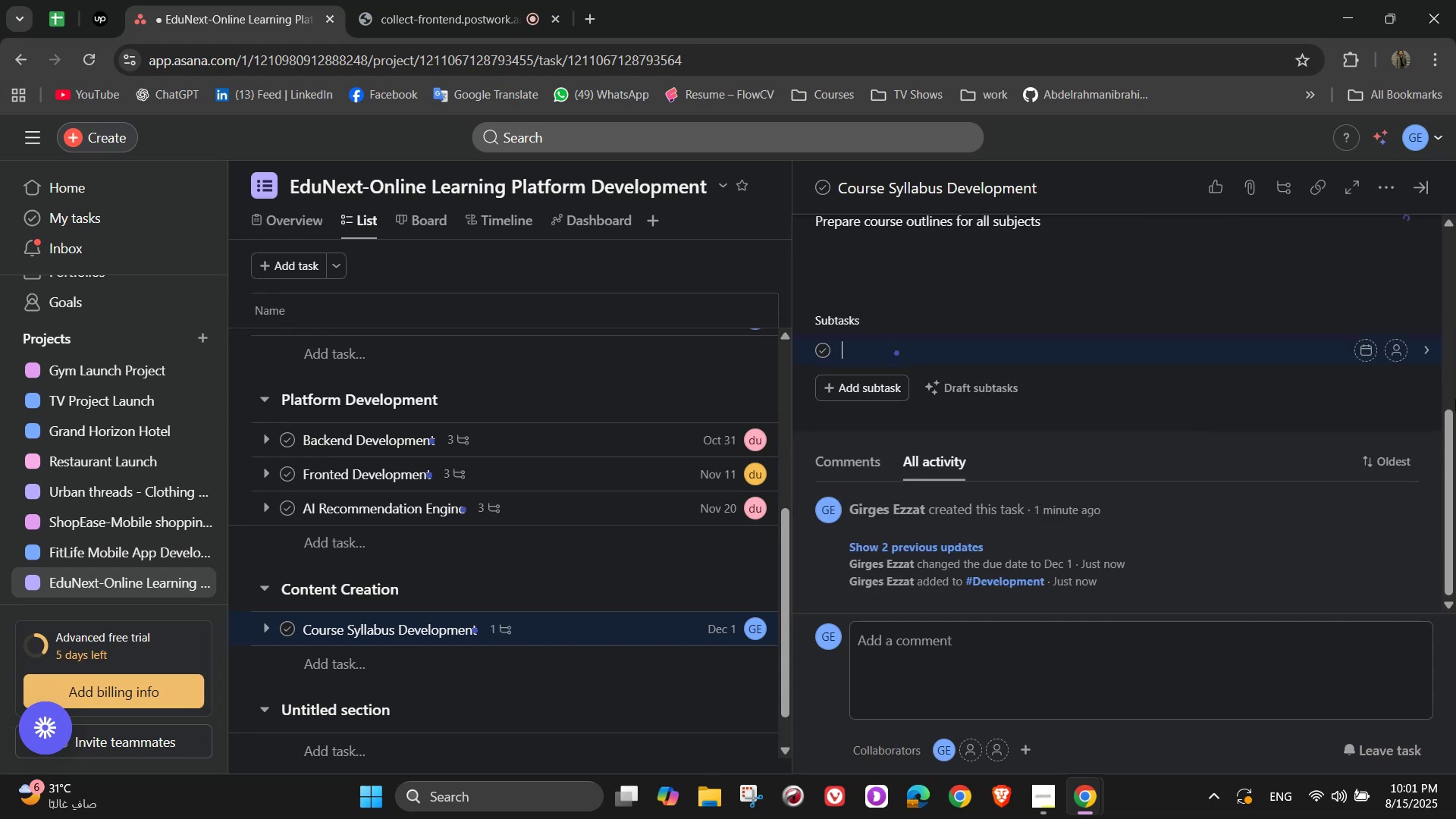 
type(Define learning objectives)
 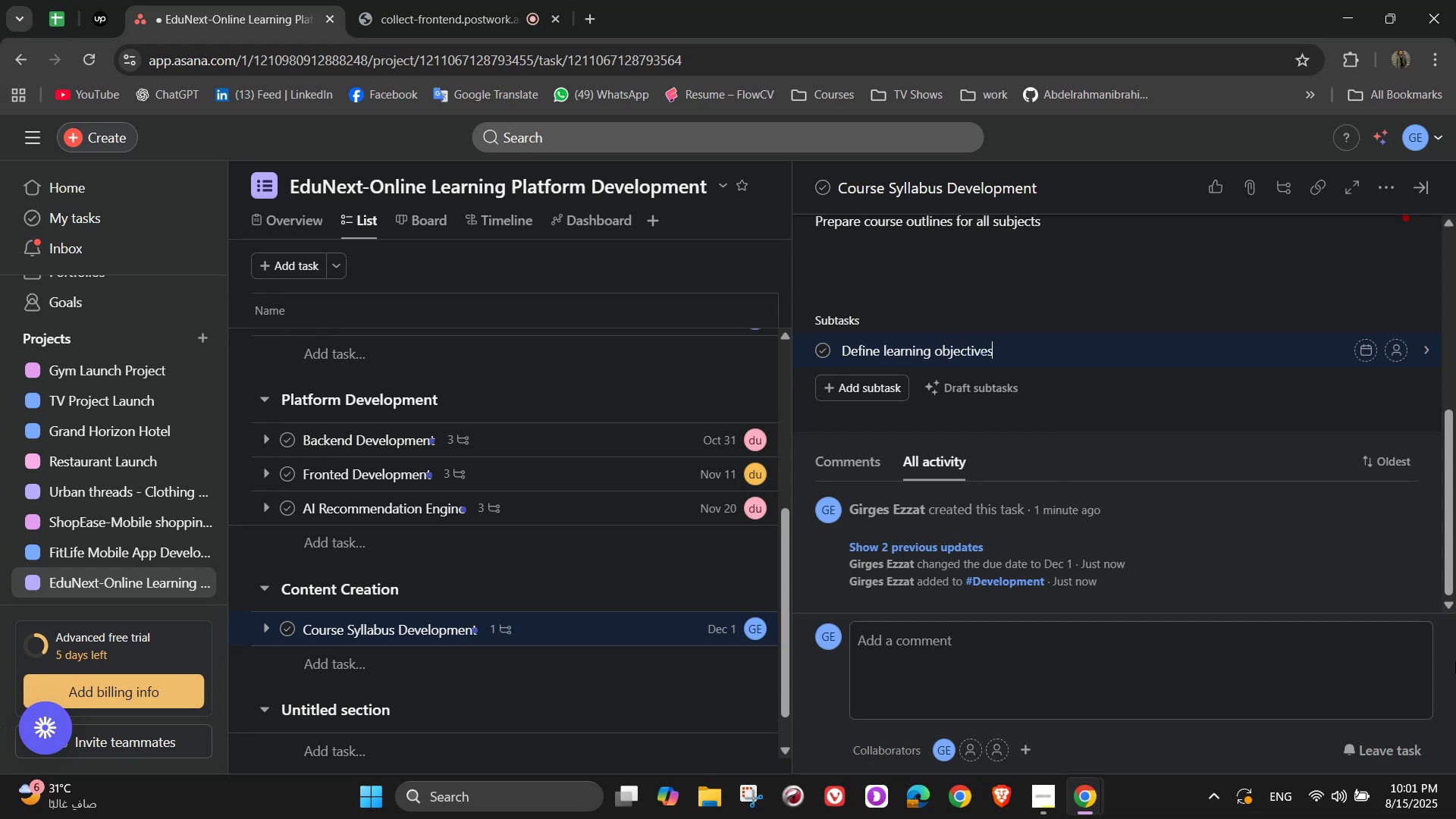 
key(Enter)
 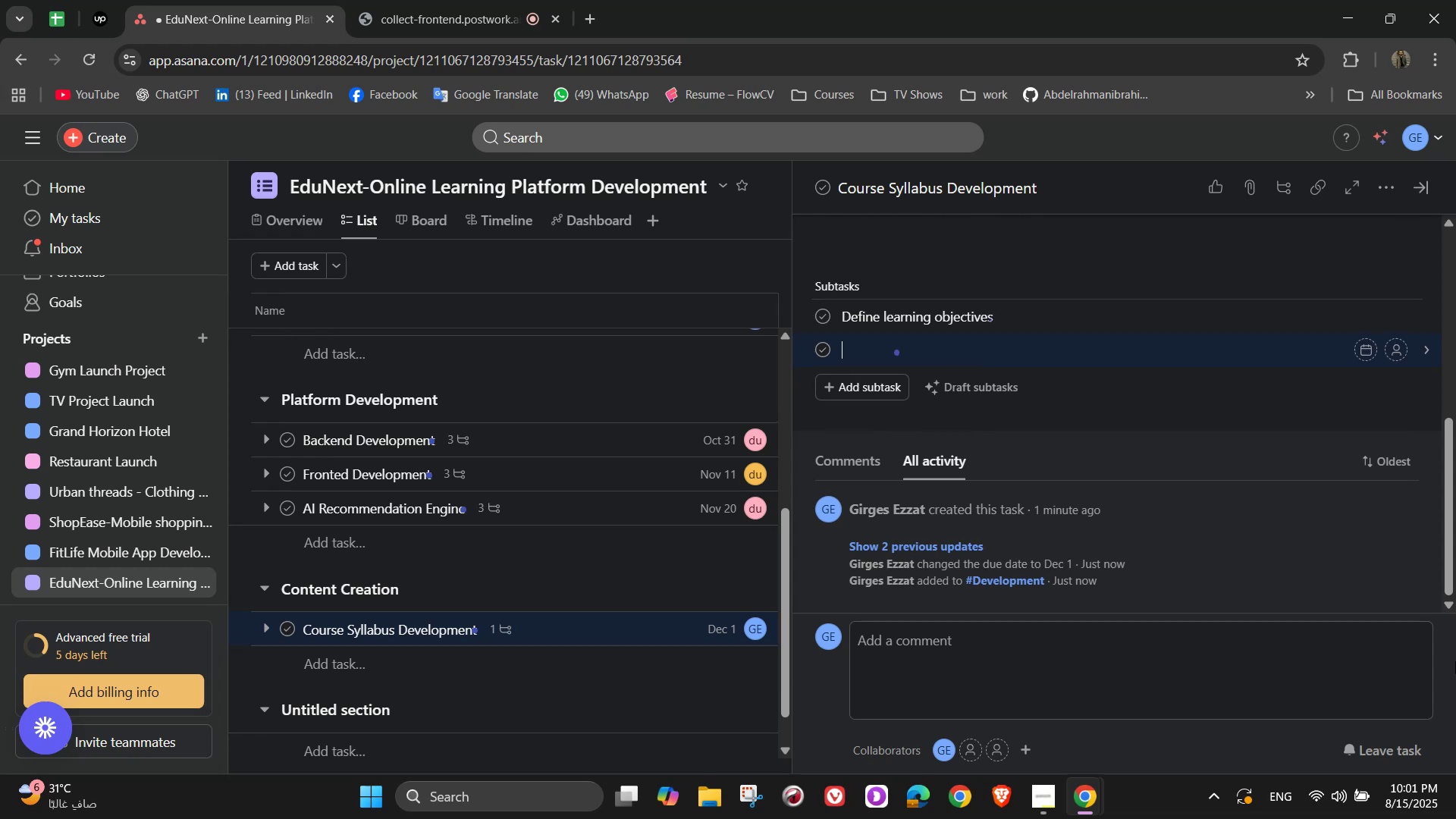 
type(Create lesson plans)
 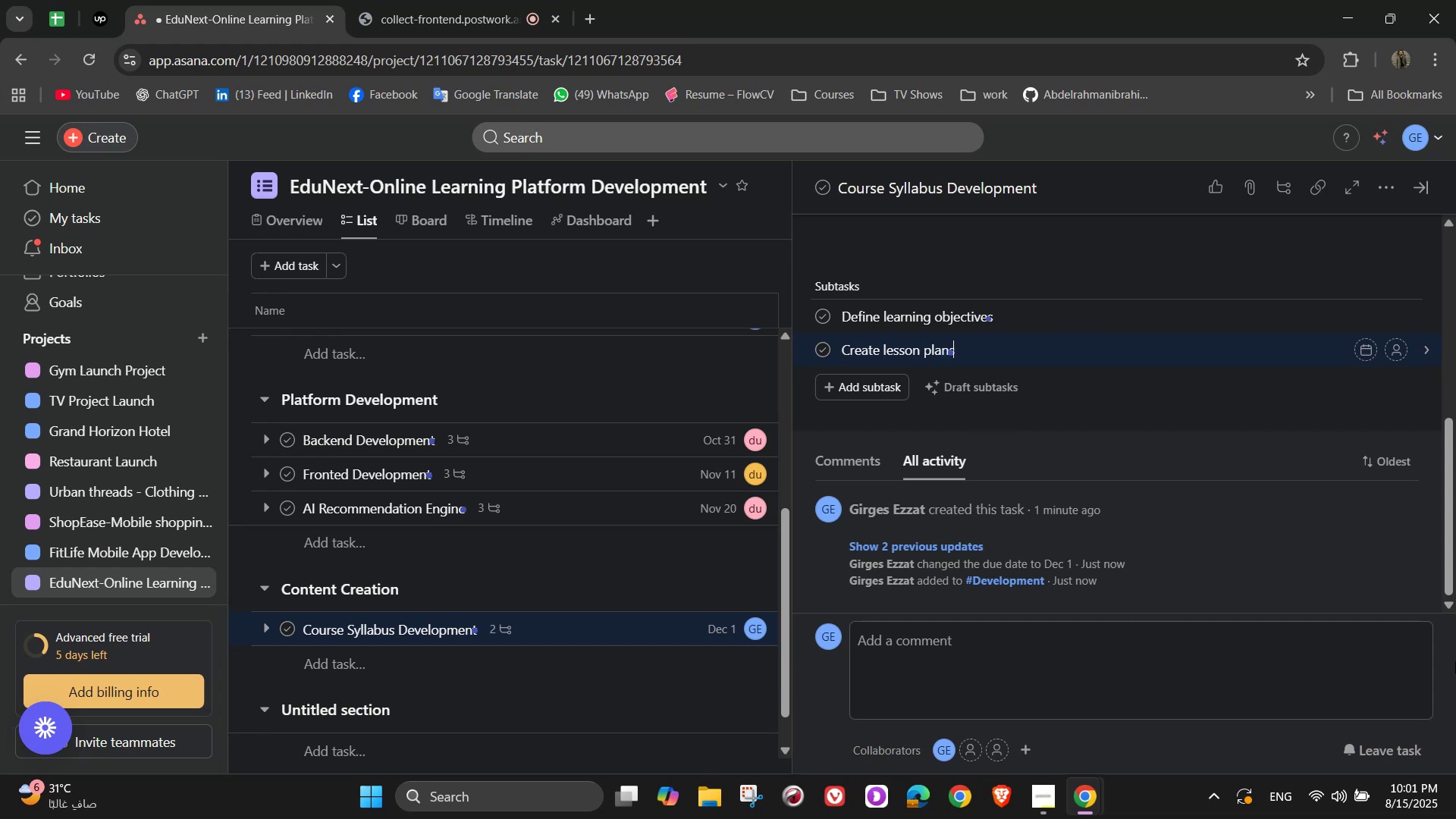 
key(Enter)
 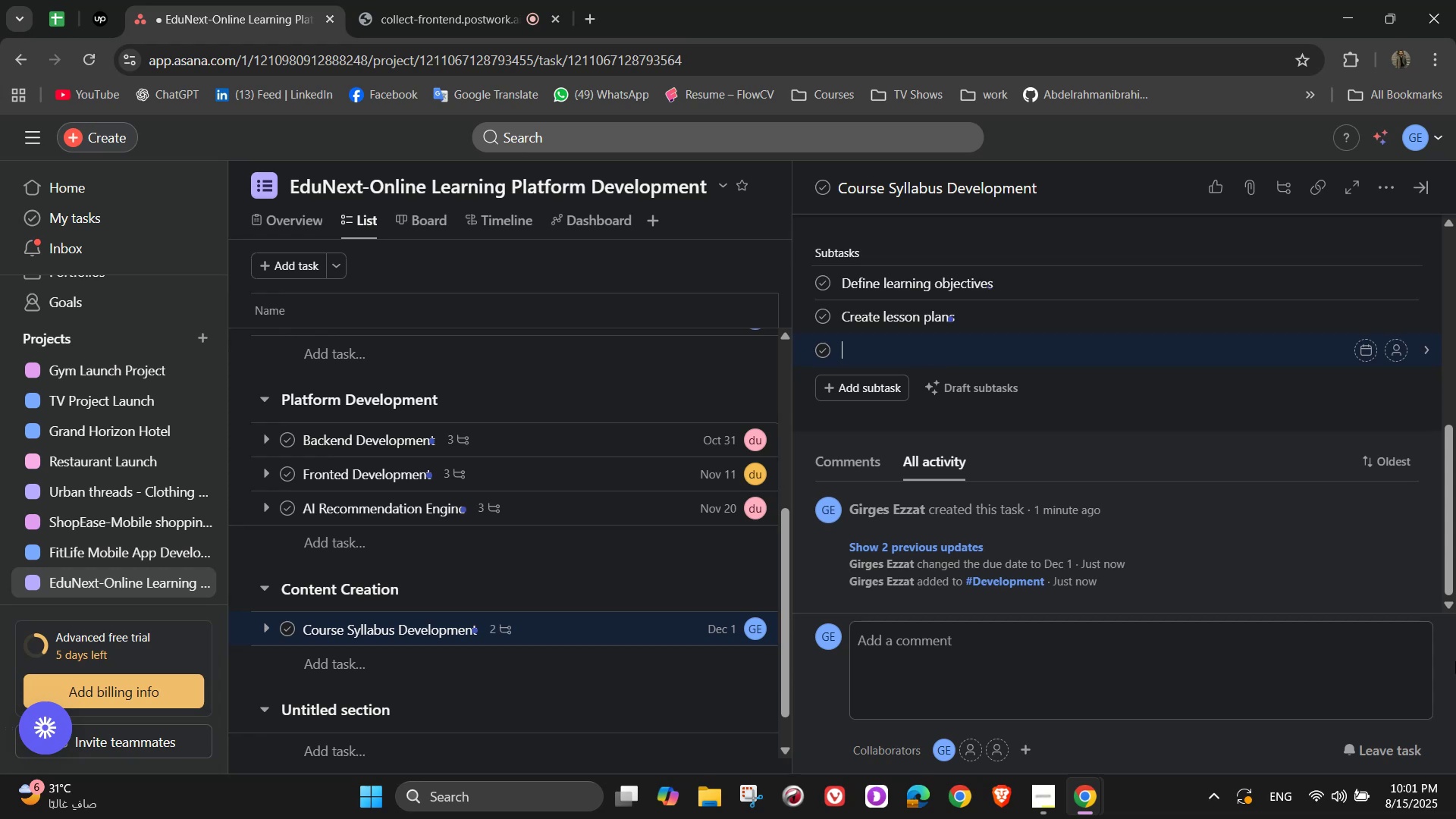 
type(Assin)
key(Backspace)
type(gn instructors)
 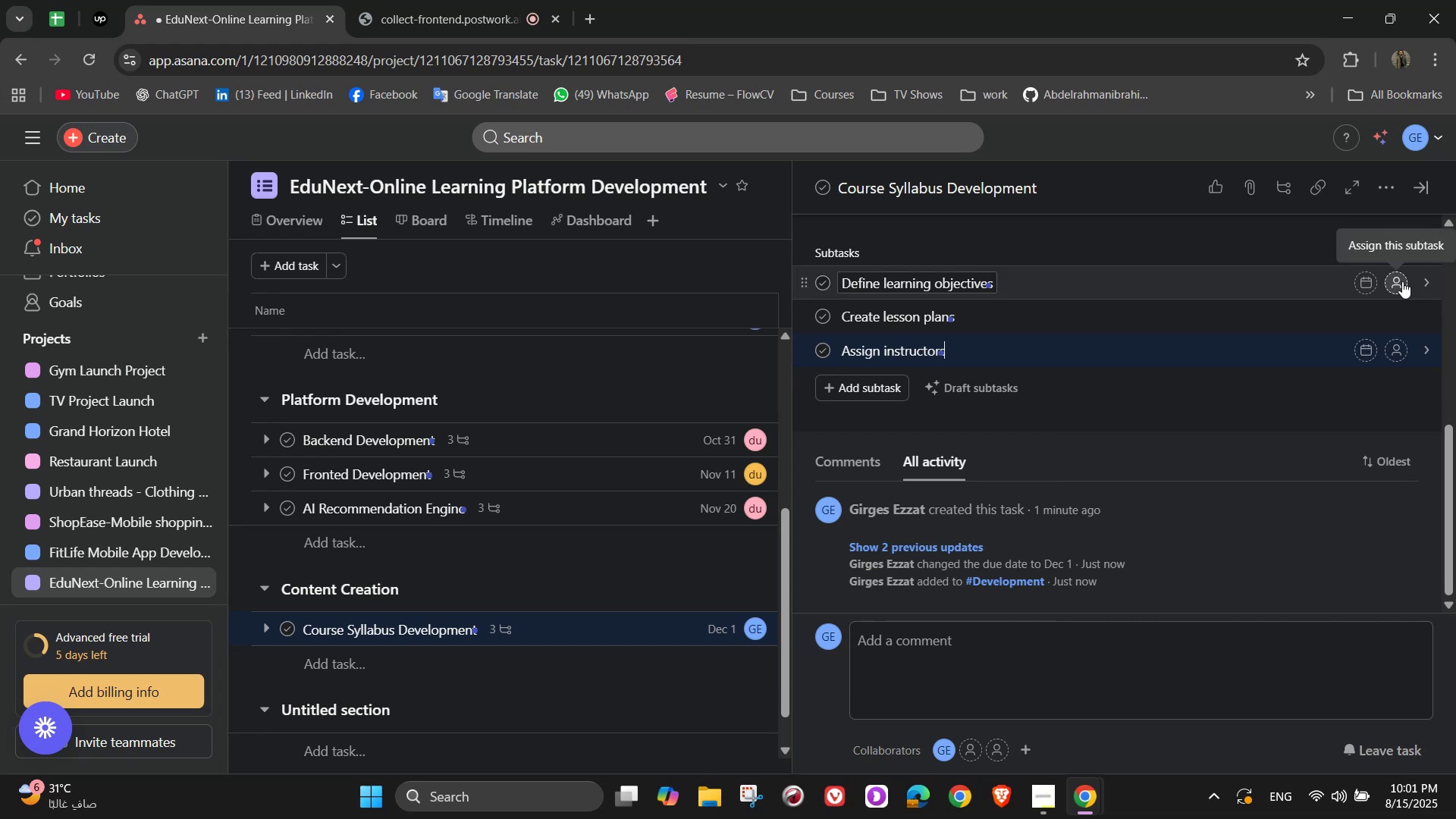 
wait(5.75)
 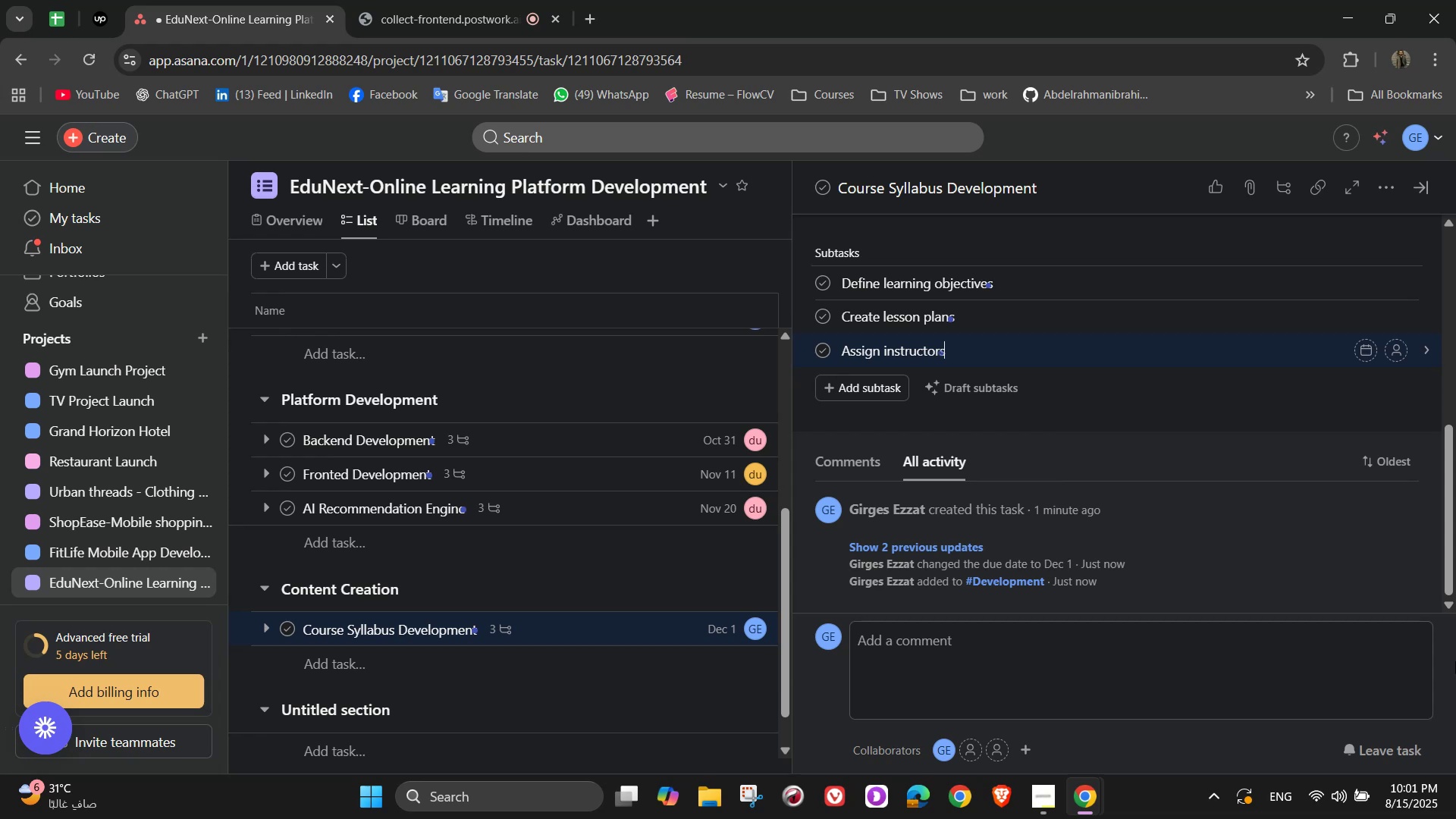 
left_click([1402, 281])
 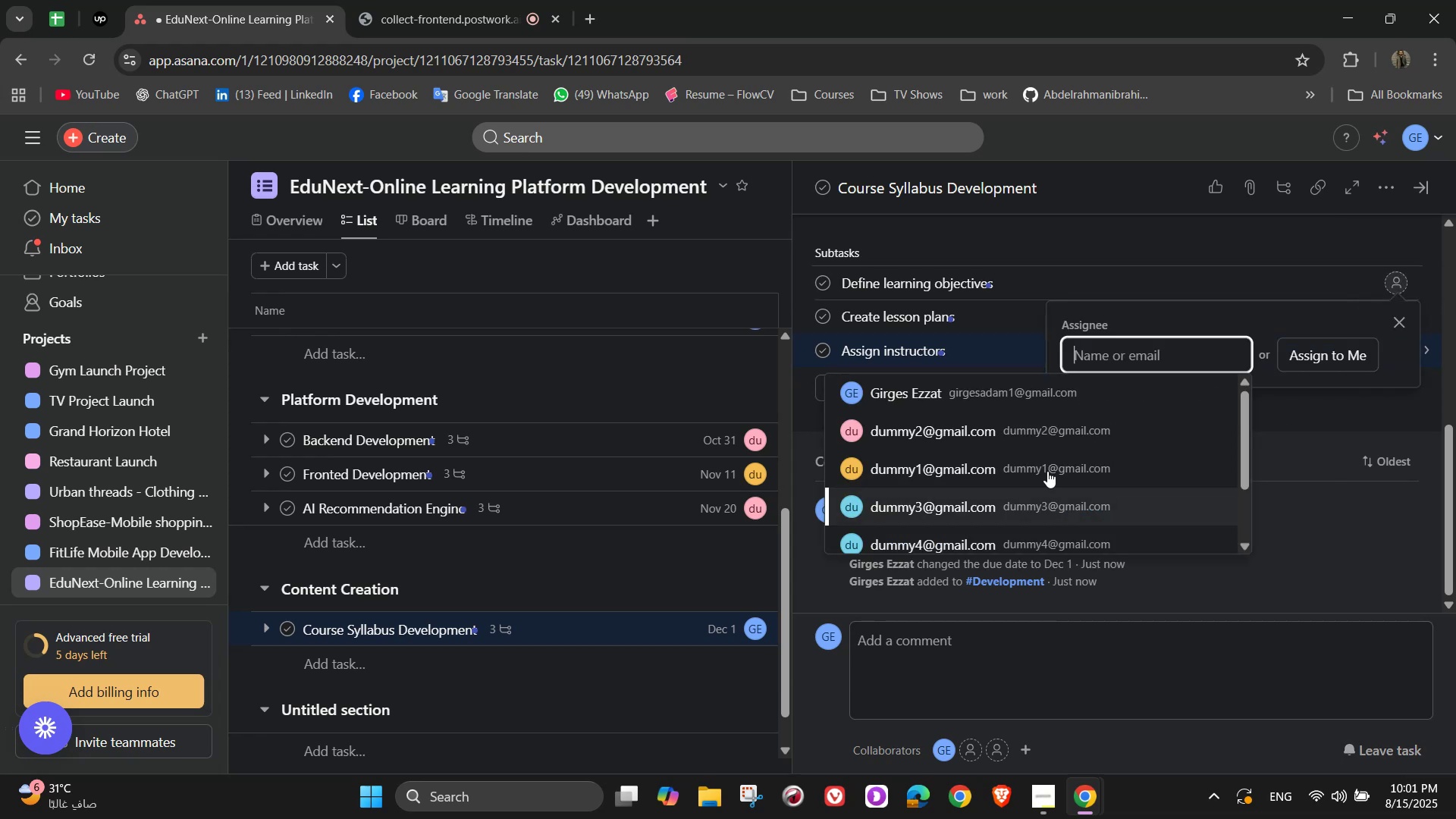 
left_click([1072, 464])
 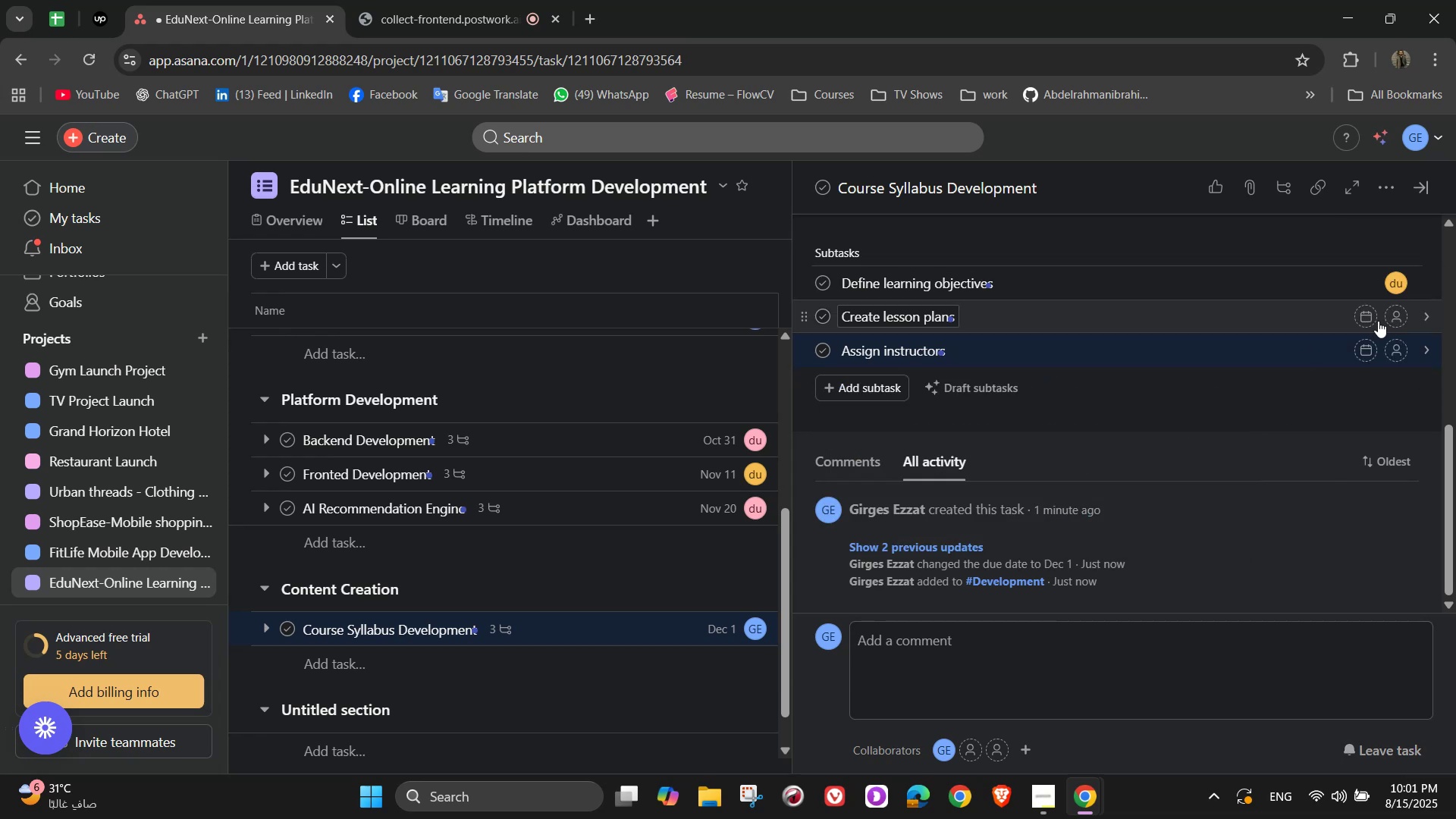 
left_click([1392, 322])
 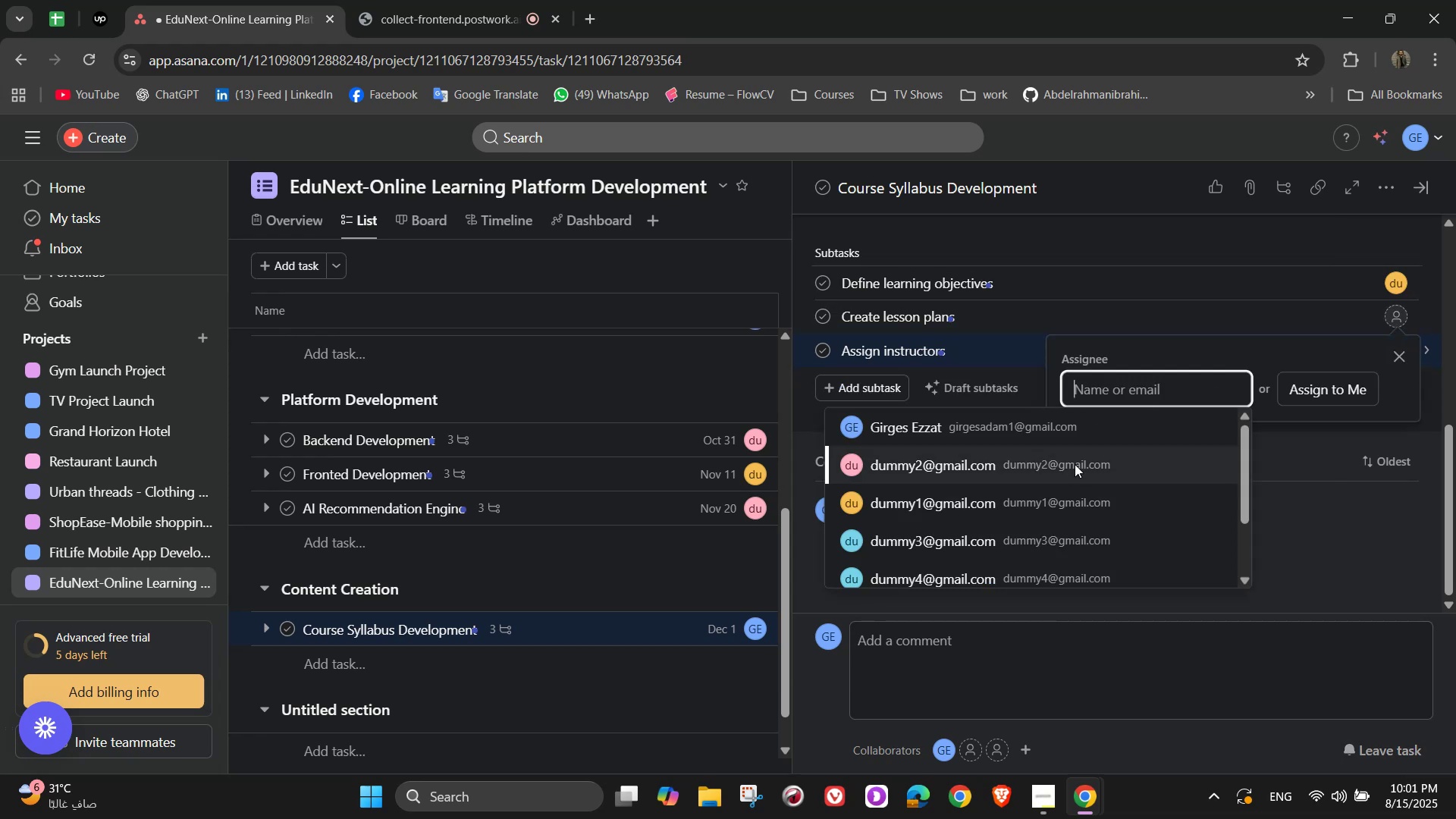 
left_click([1075, 464])
 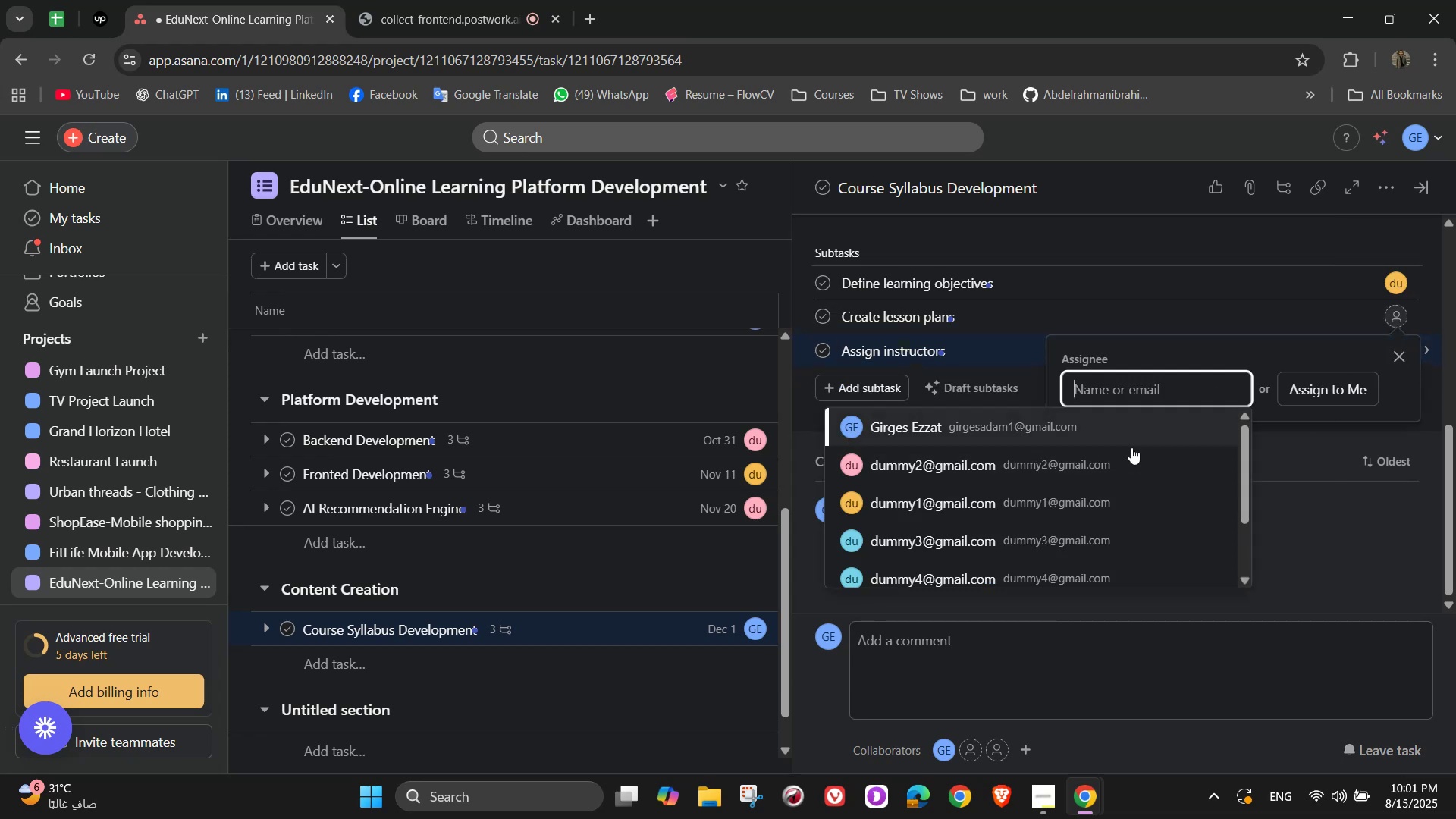 
left_click([1047, 462])
 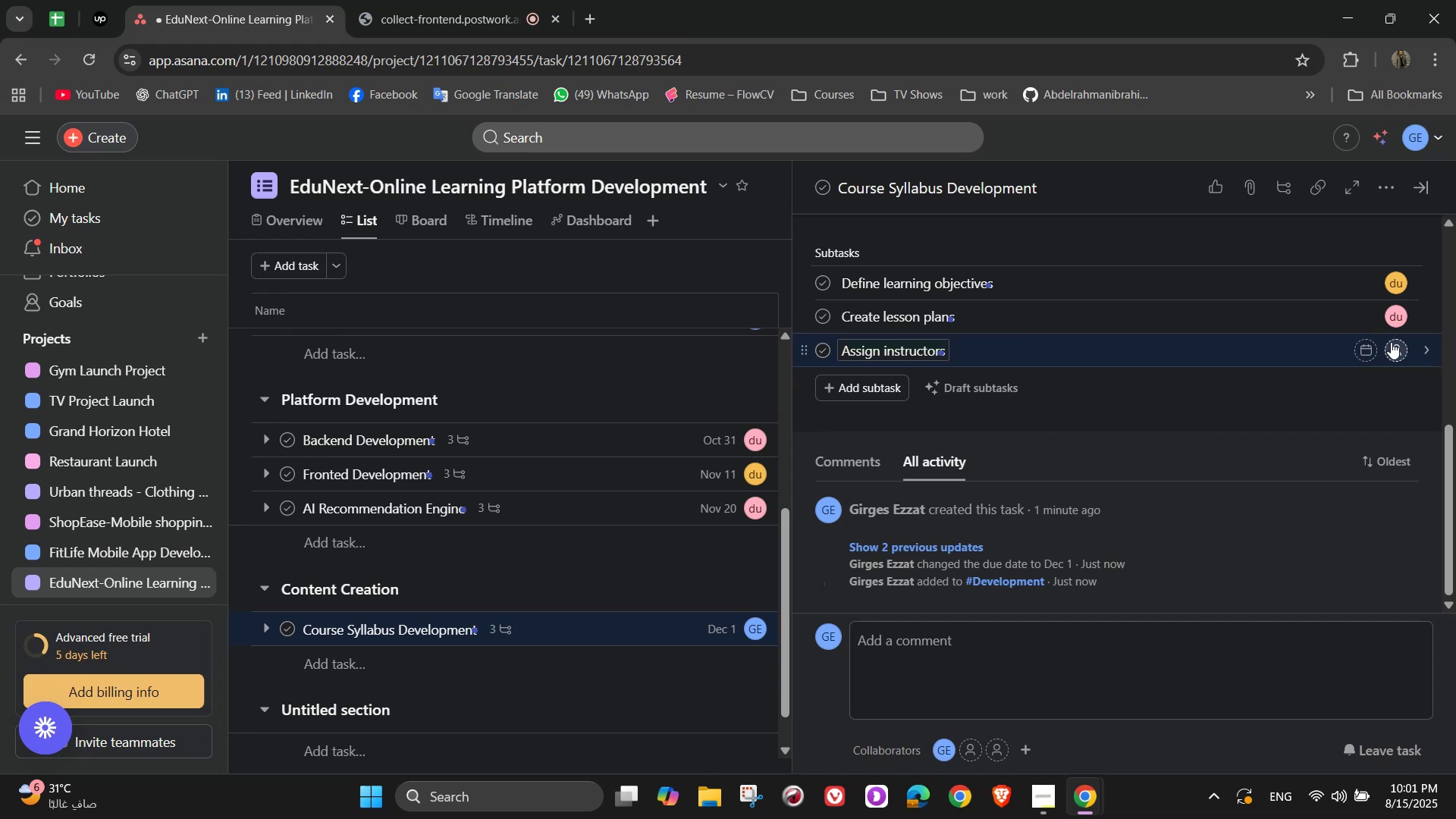 
left_click([1399, 341])
 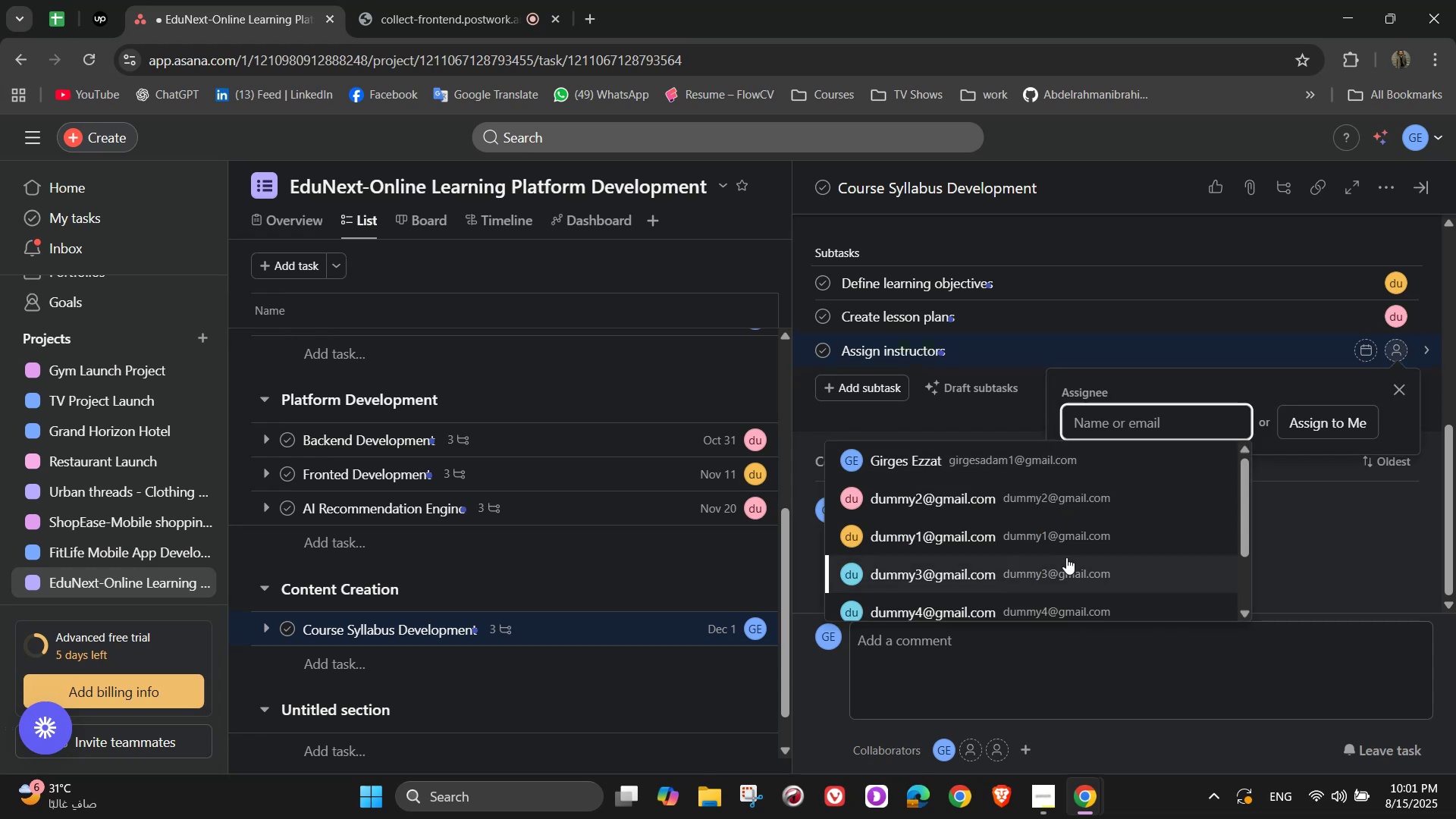 
left_click([1057, 556])
 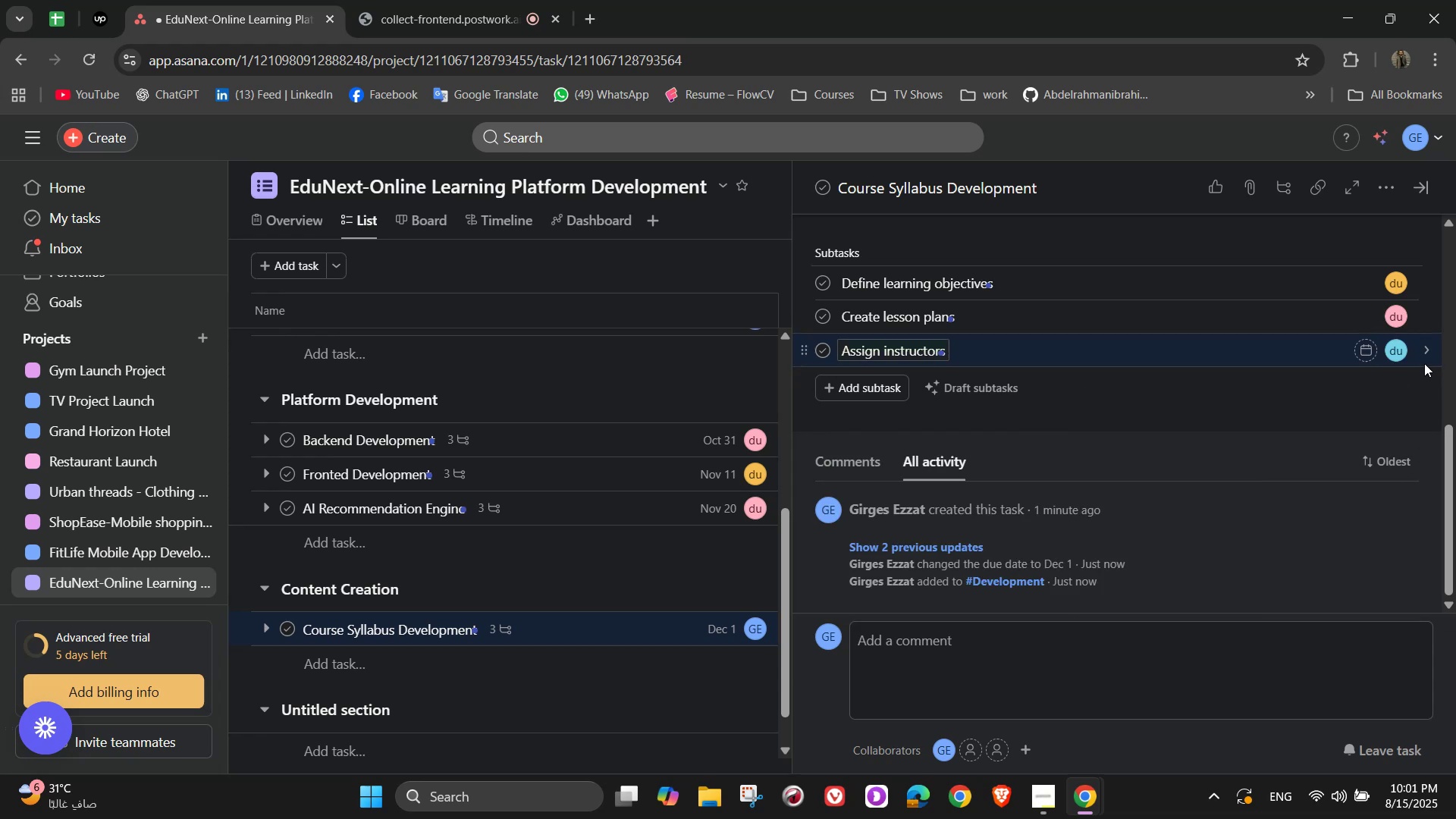 
left_click([1399, 347])
 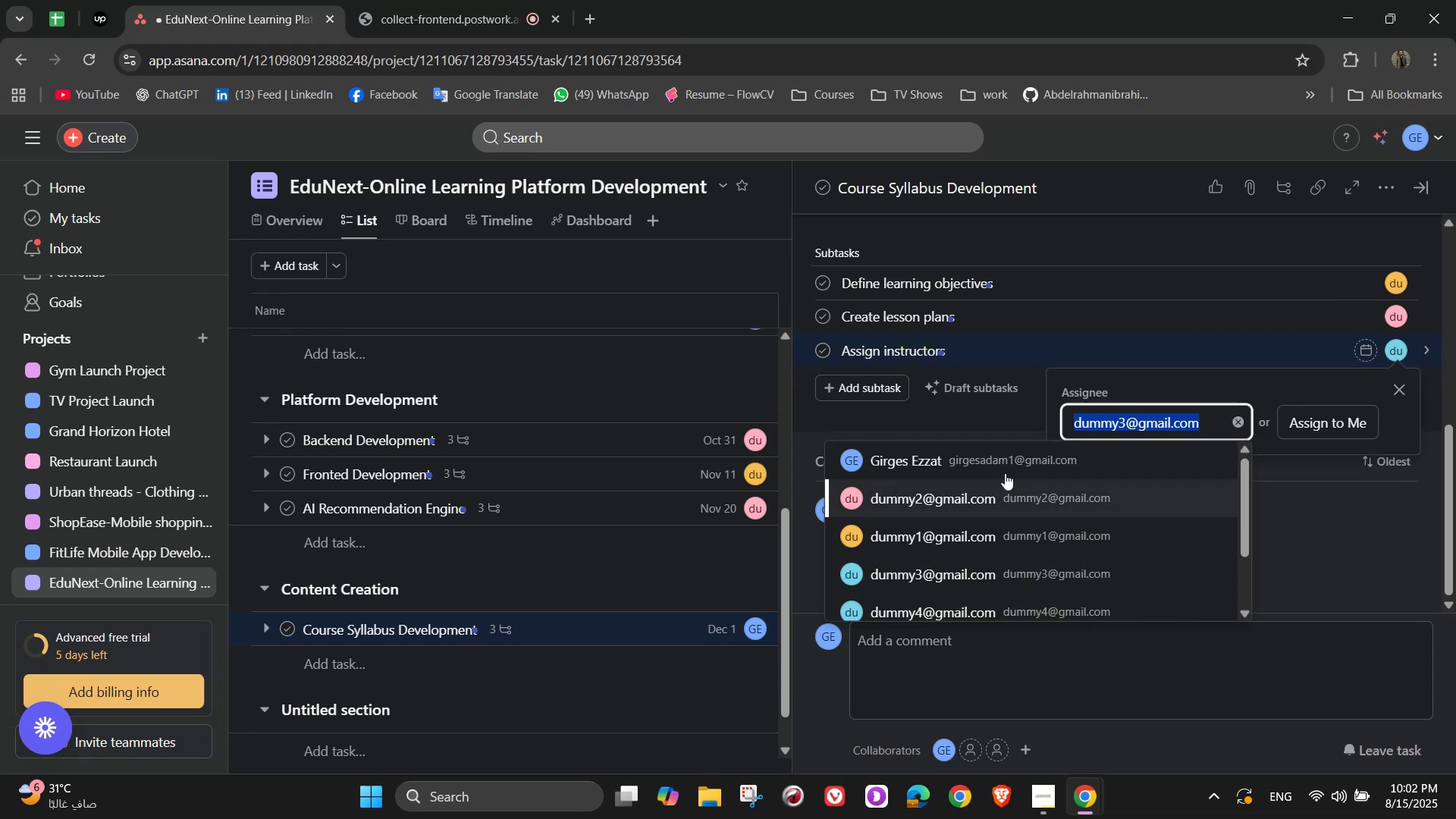 
left_click([1003, 463])
 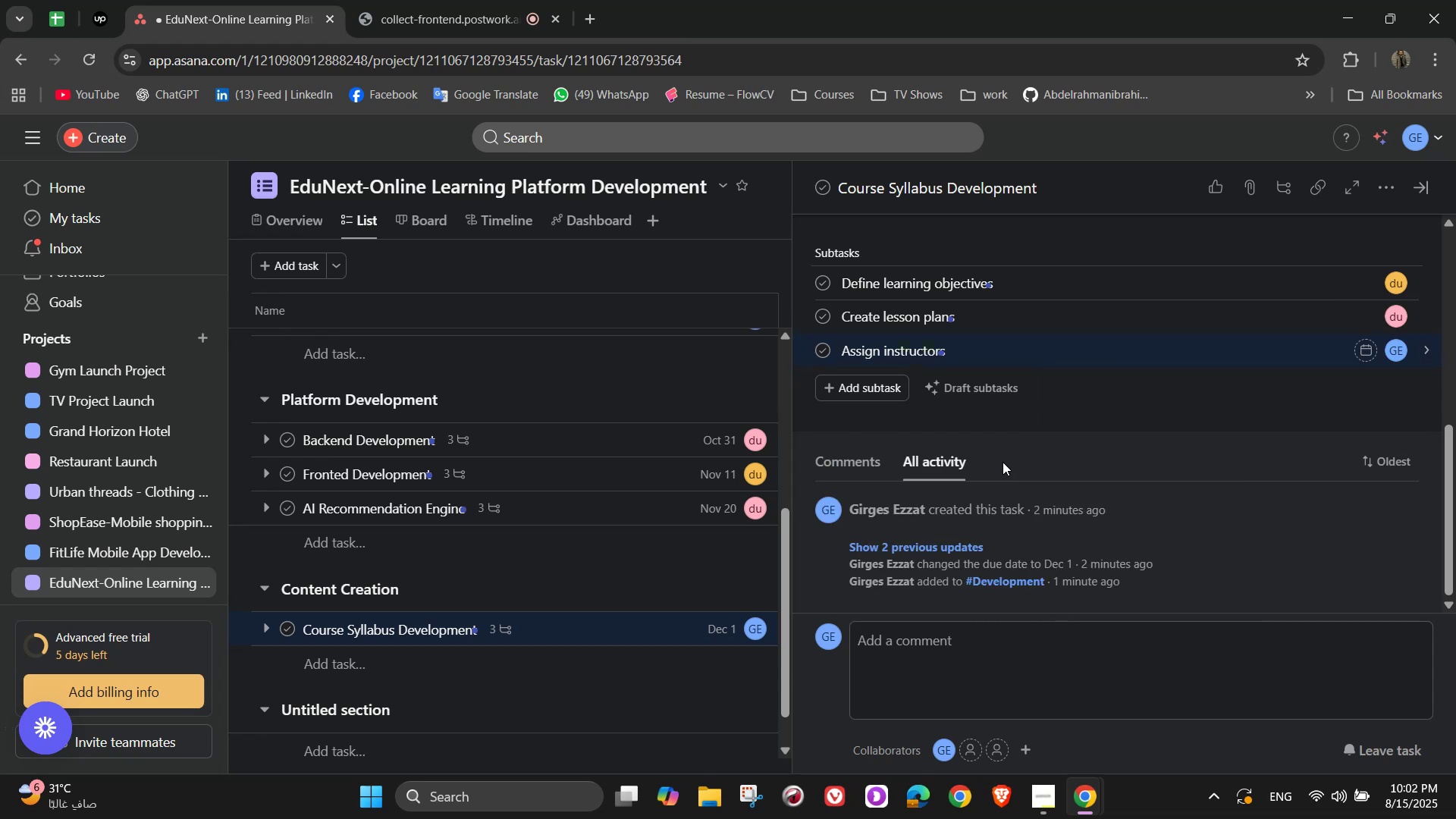 
scroll: coordinate [1003, 462], scroll_direction: up, amount: 5.0
 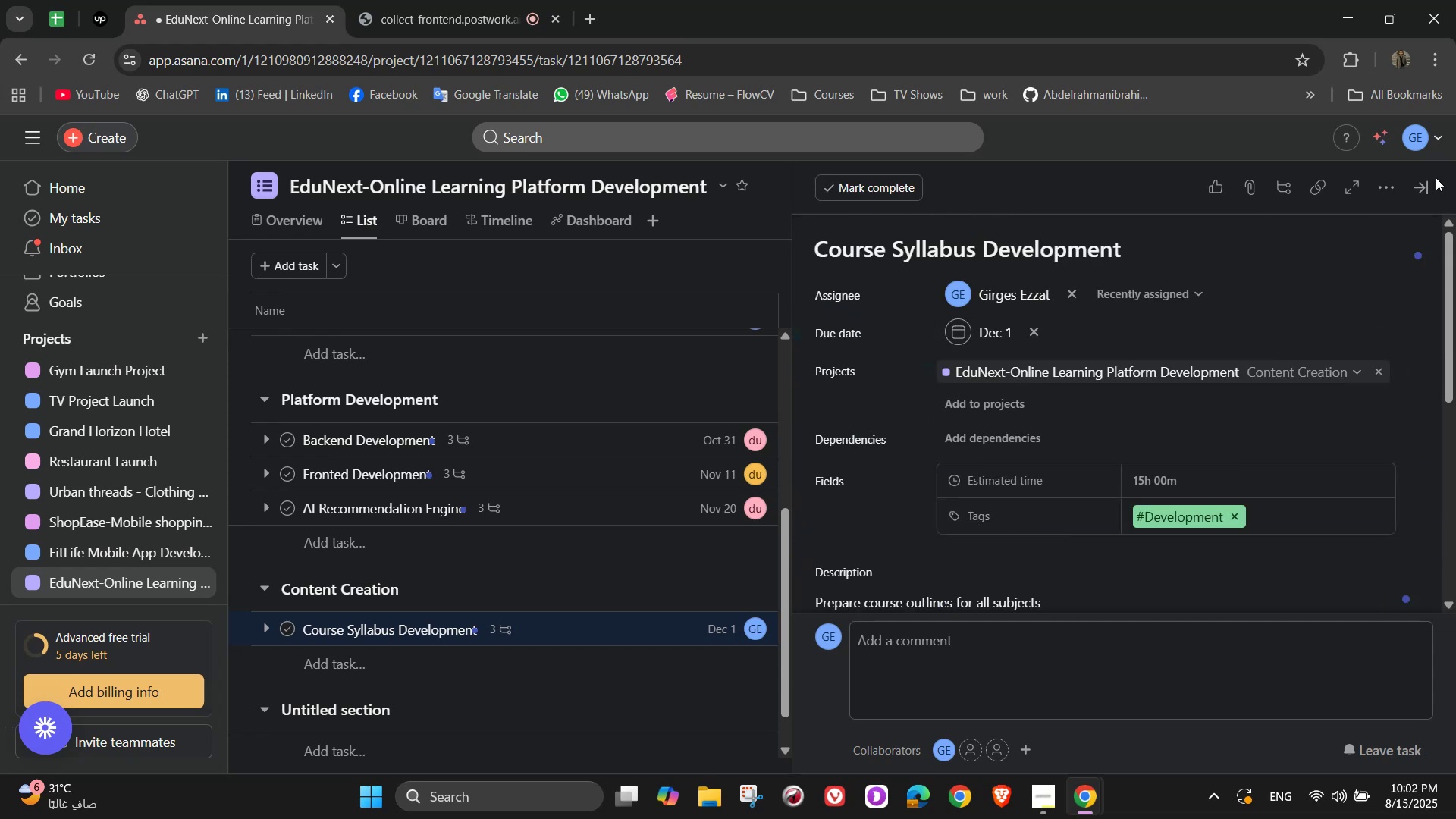 
left_click([1423, 188])
 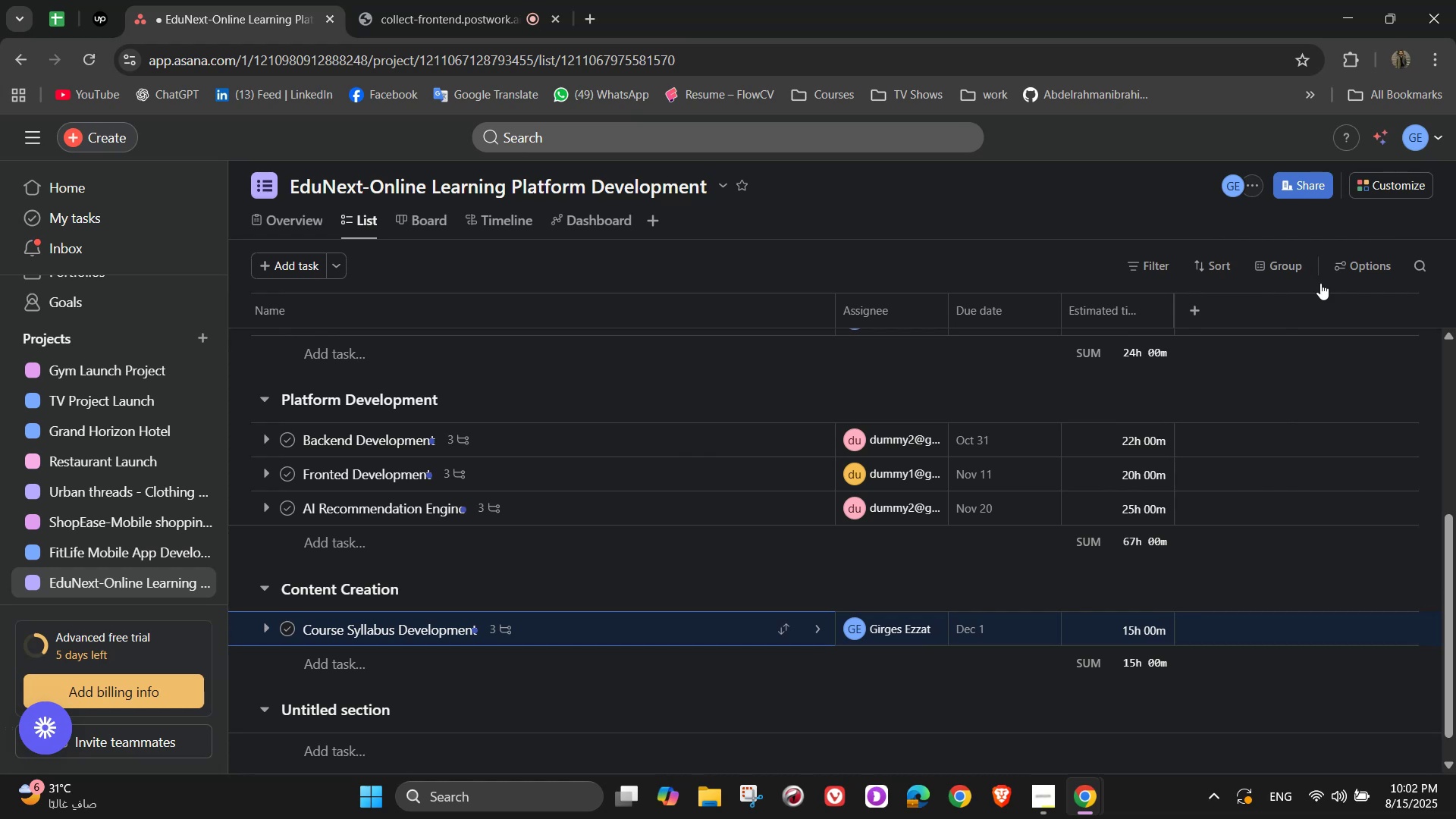 
double_click([455, 670])
 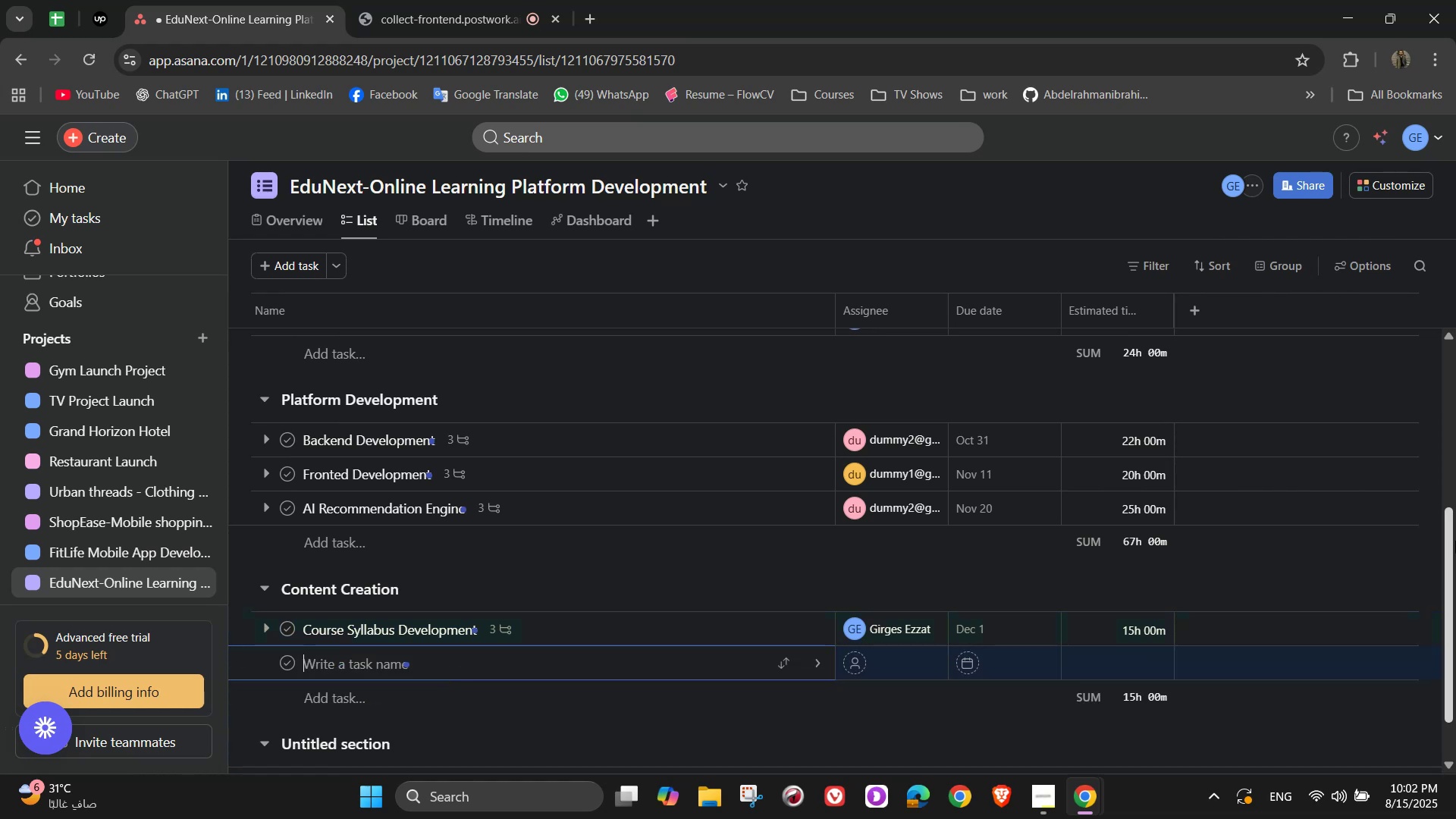 
type(Video Recording & Editing )
key(Backspace)
 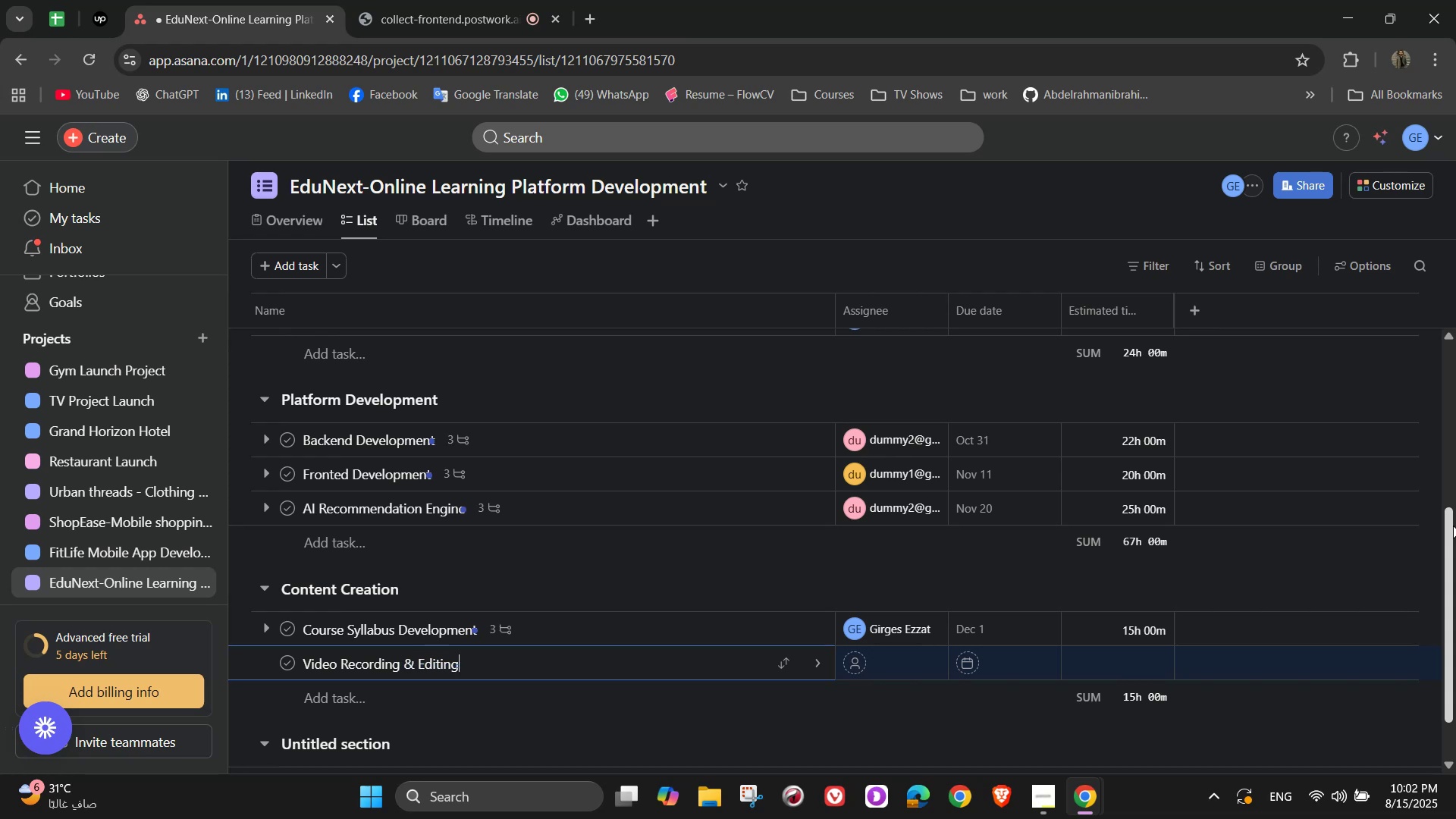 
wait(6.68)
 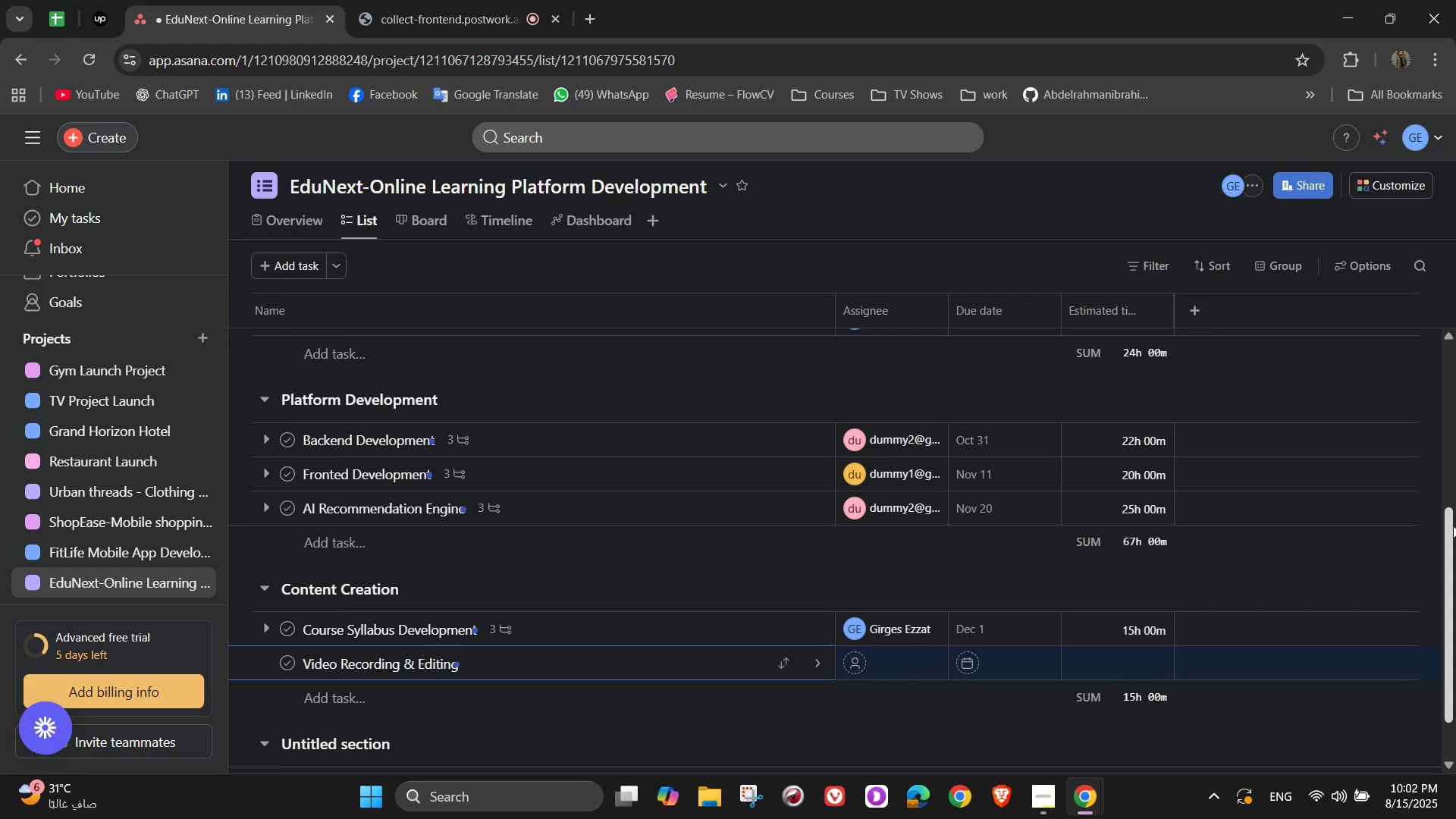 
scroll: coordinate [1340, 488], scroll_direction: up, amount: 1.0
 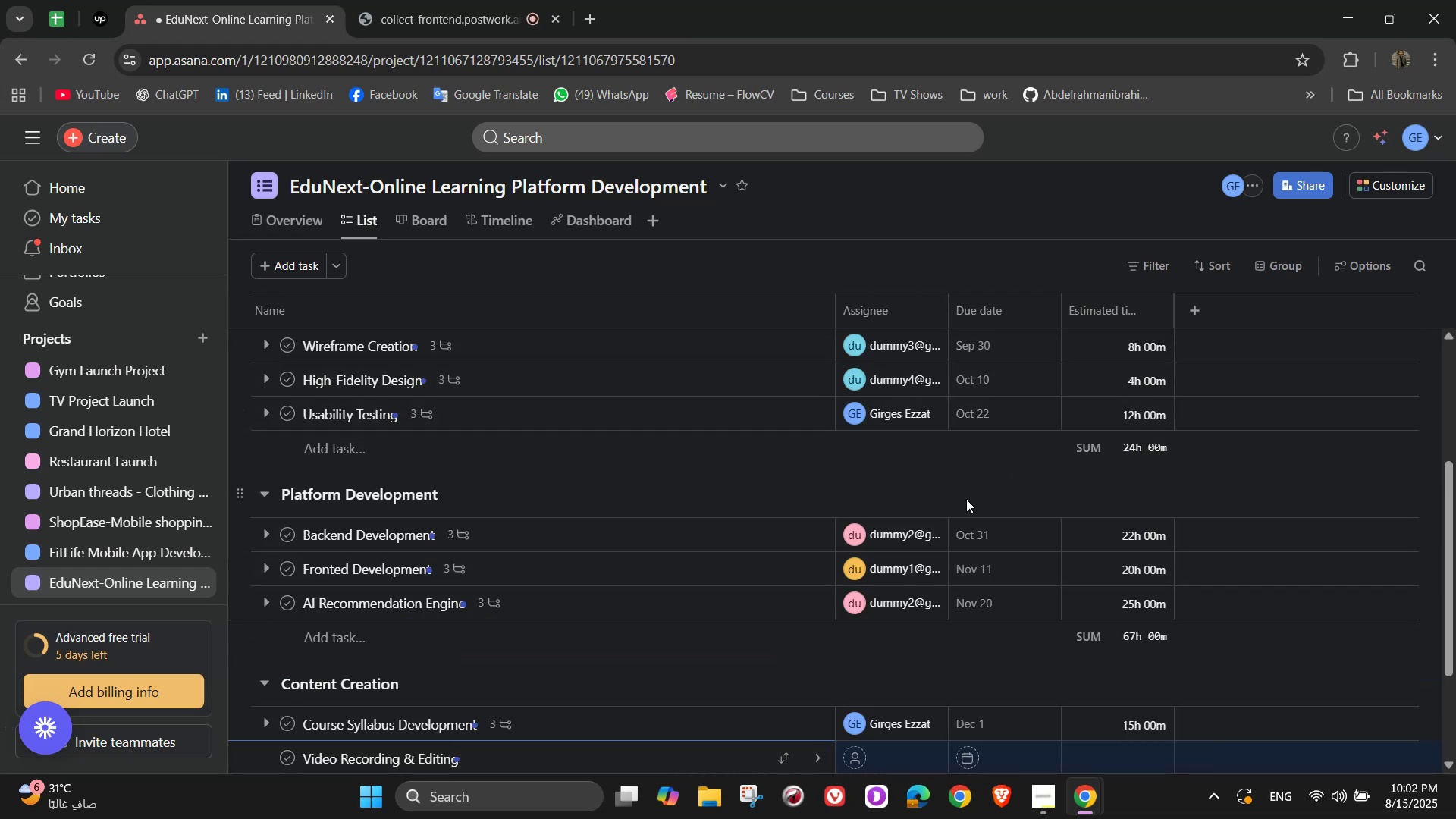 
scroll: coordinate [827, 677], scroll_direction: down, amount: 2.0
 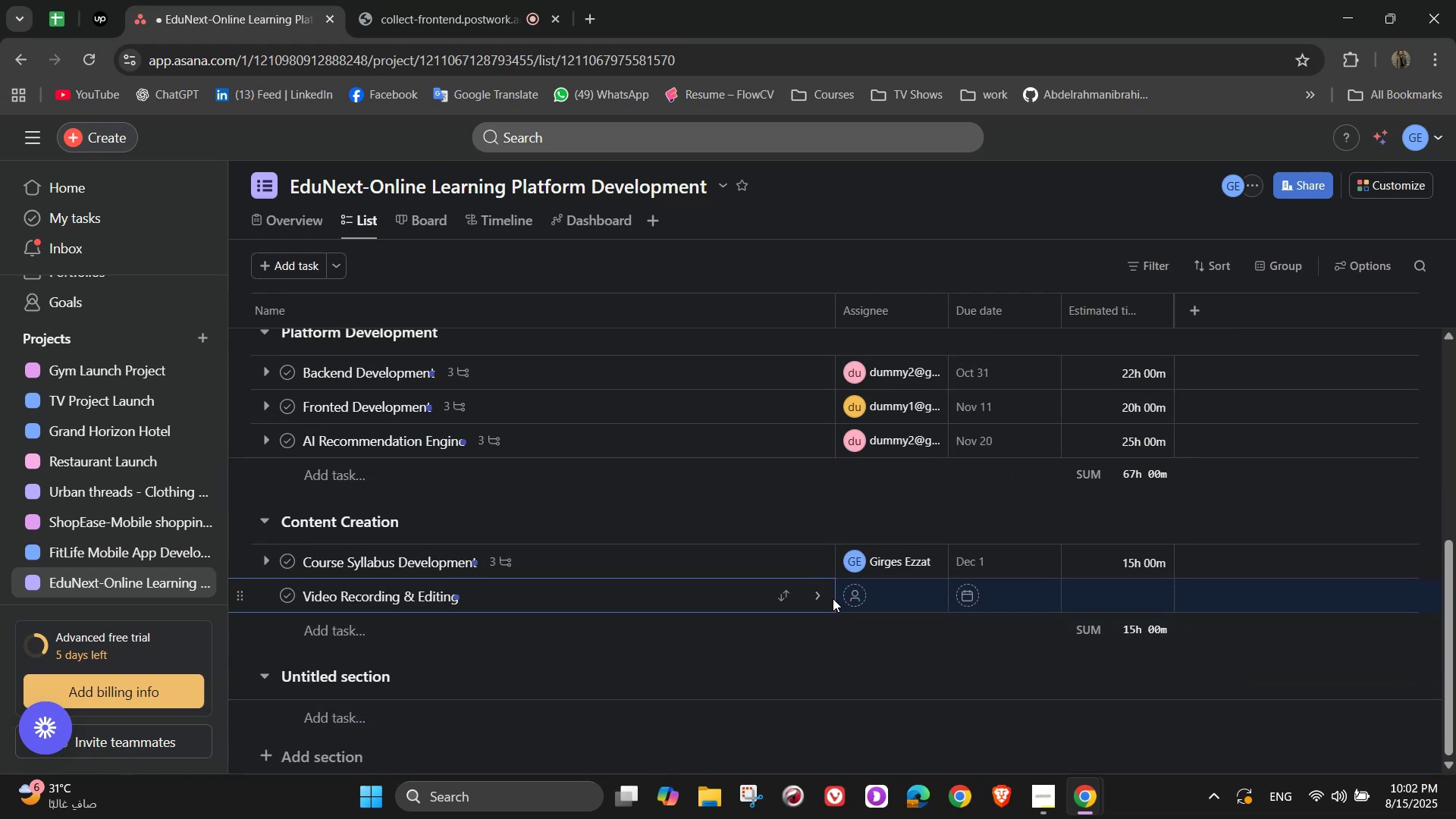 
wait(9.62)
 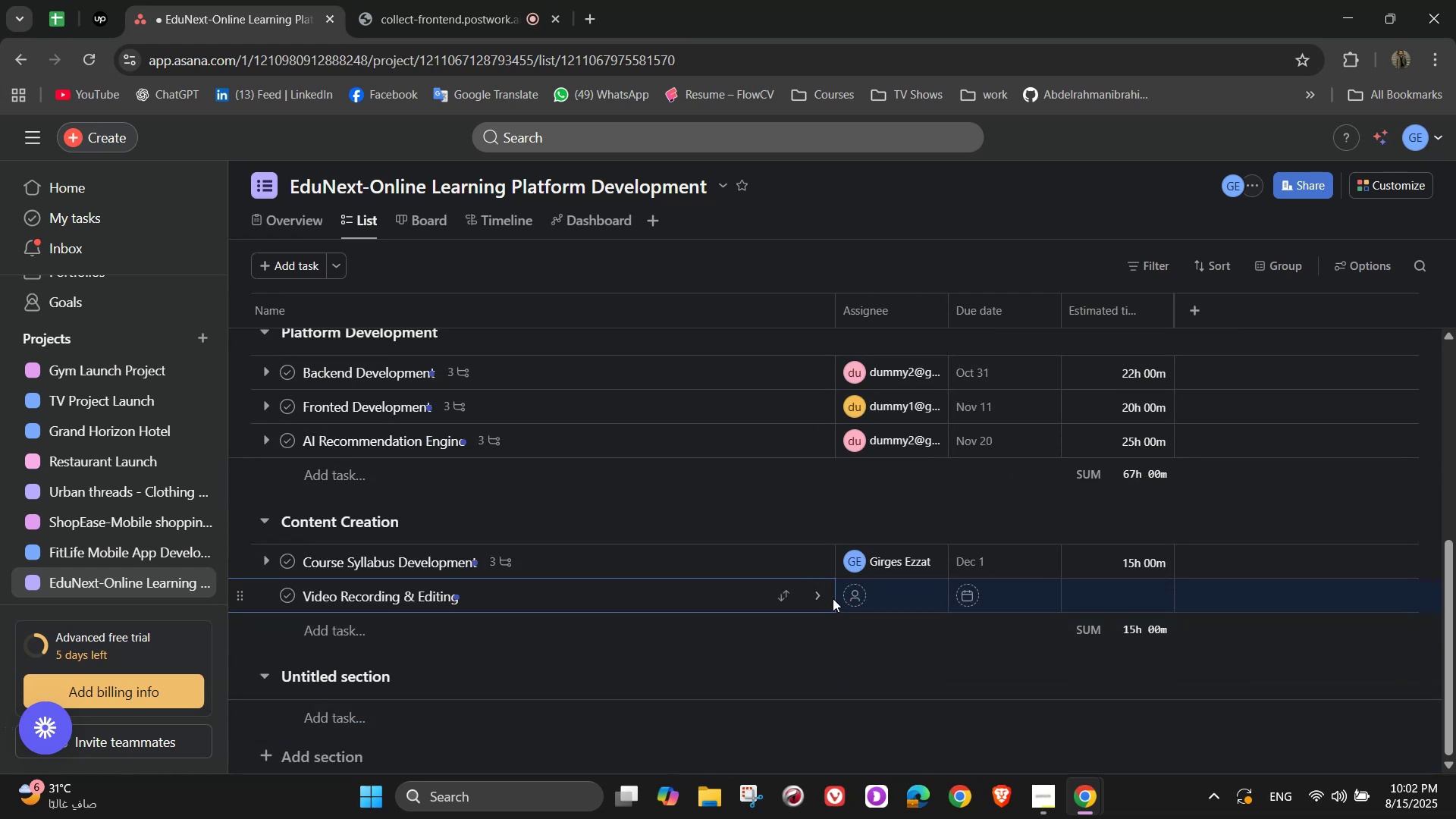 
left_click([814, 591])
 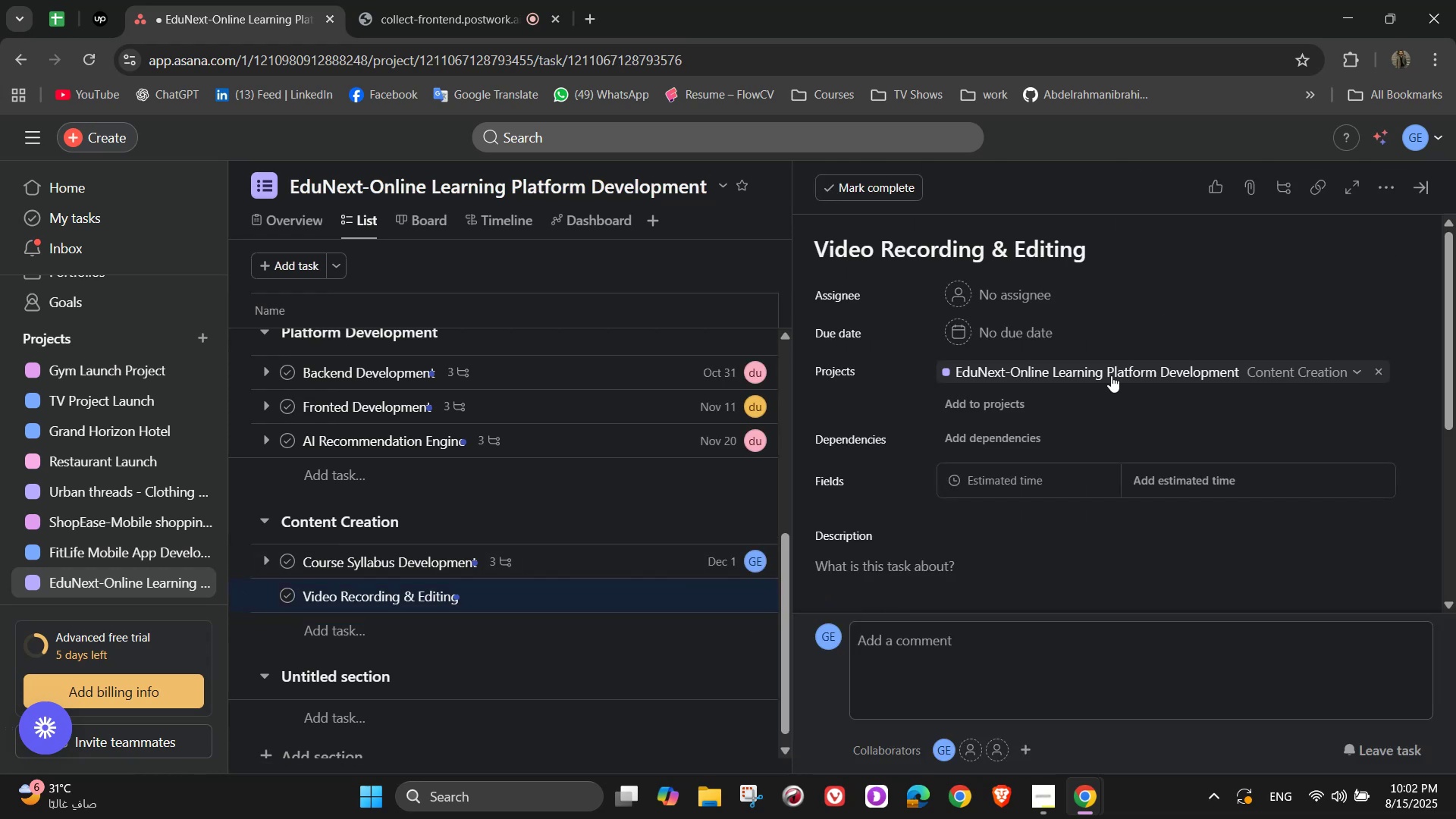 
left_click([1025, 298])
 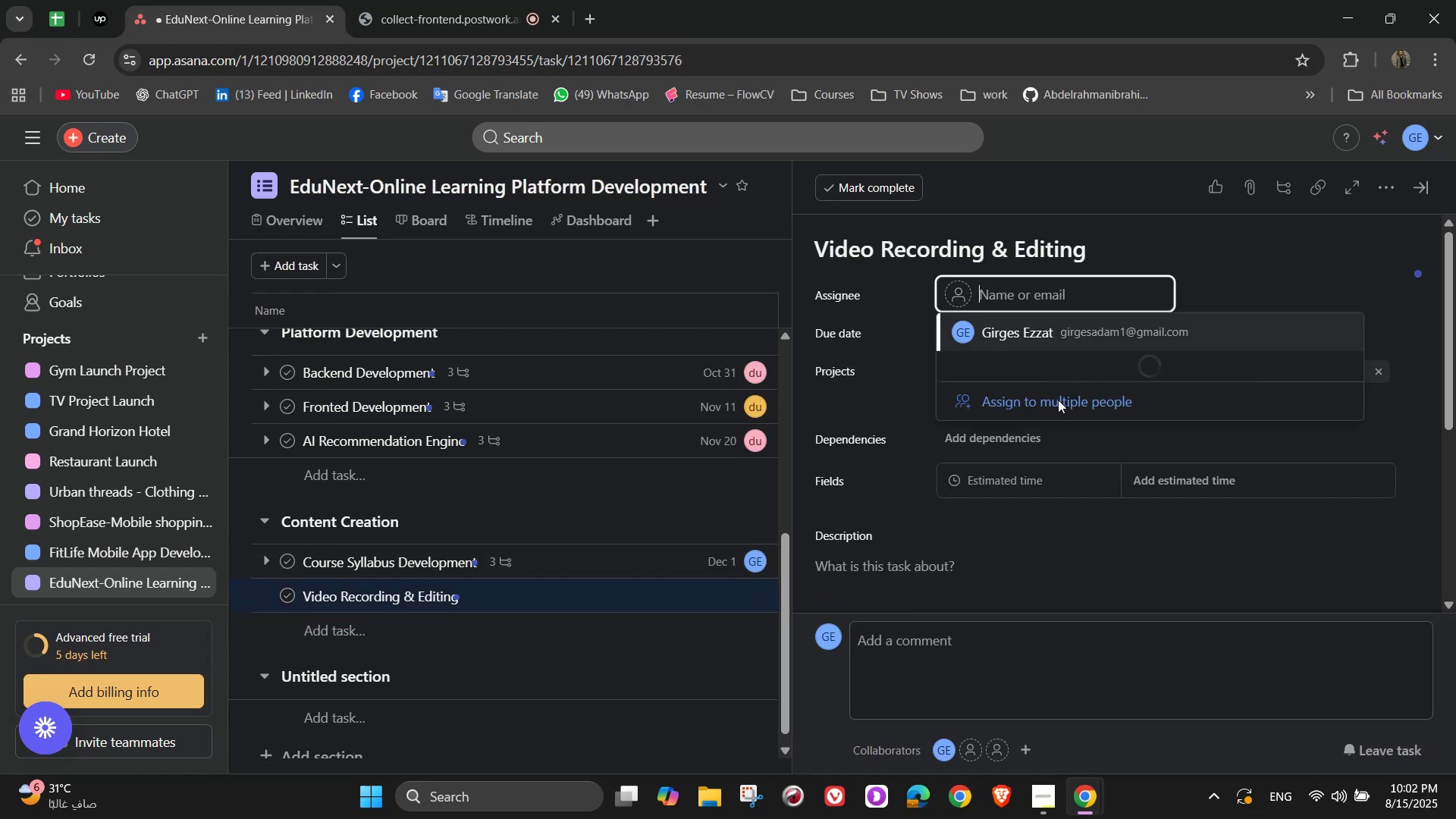 
mouse_move([1098, 404])
 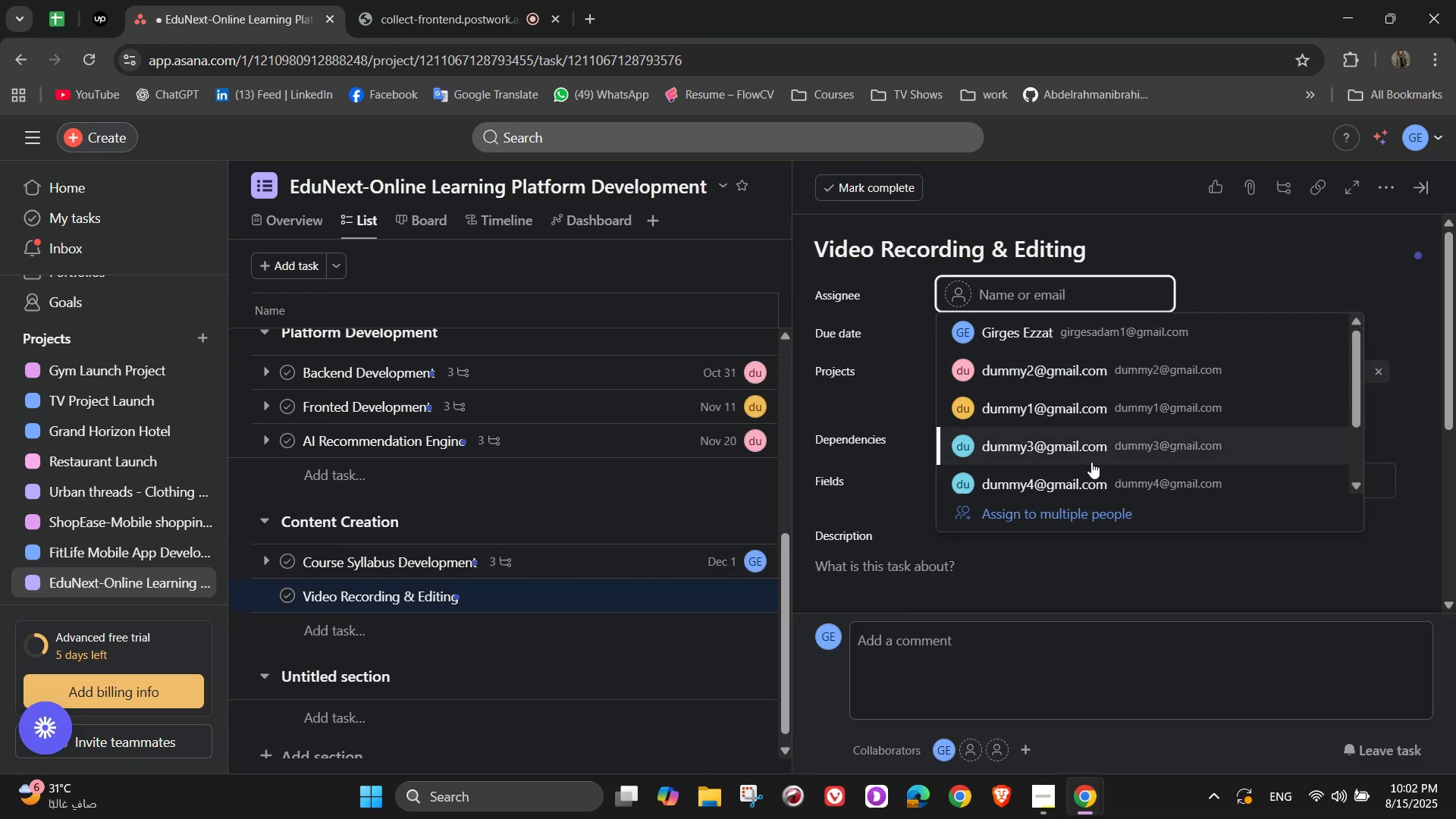 
left_click([1091, 484])
 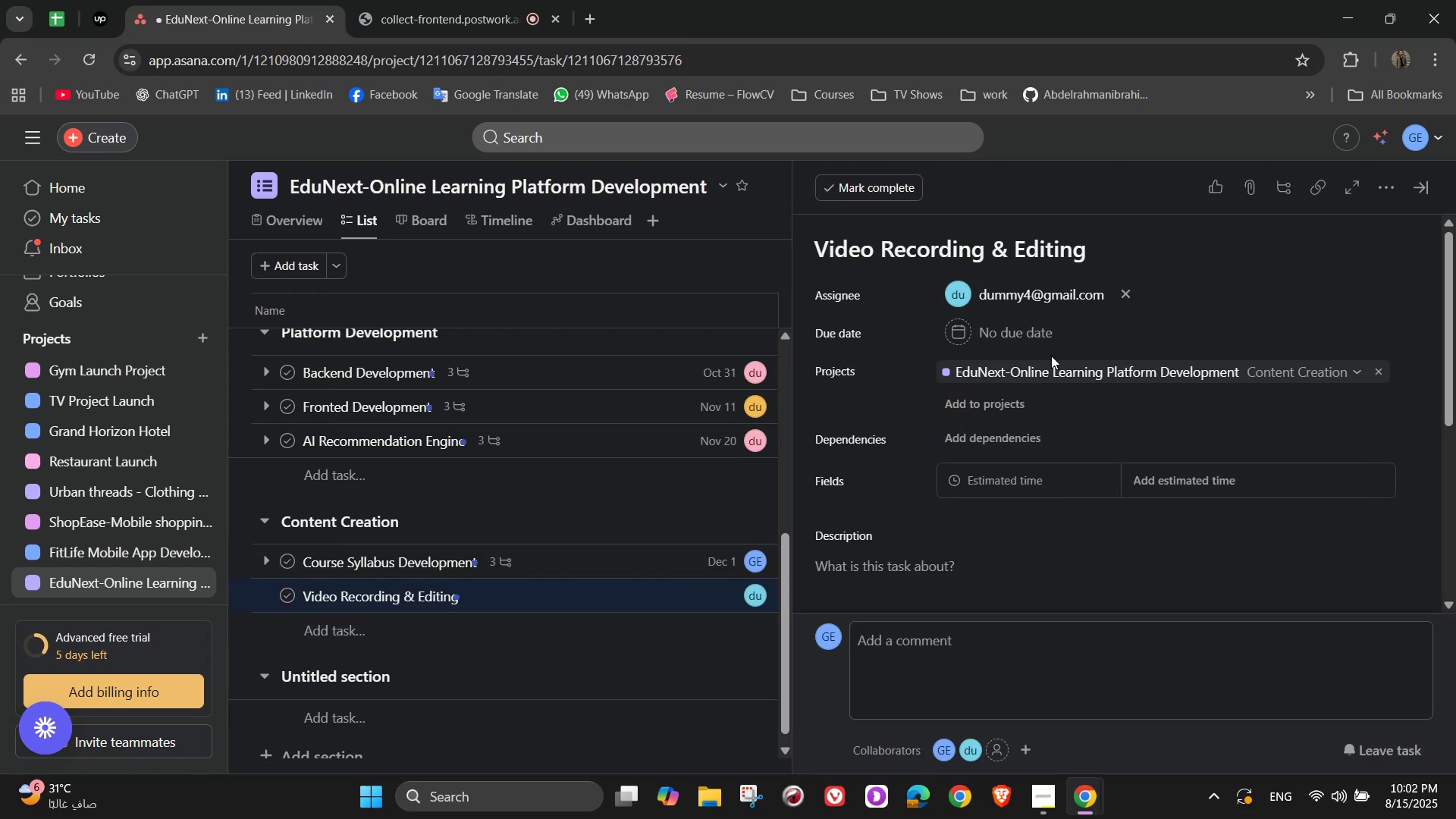 
left_click([1027, 334])
 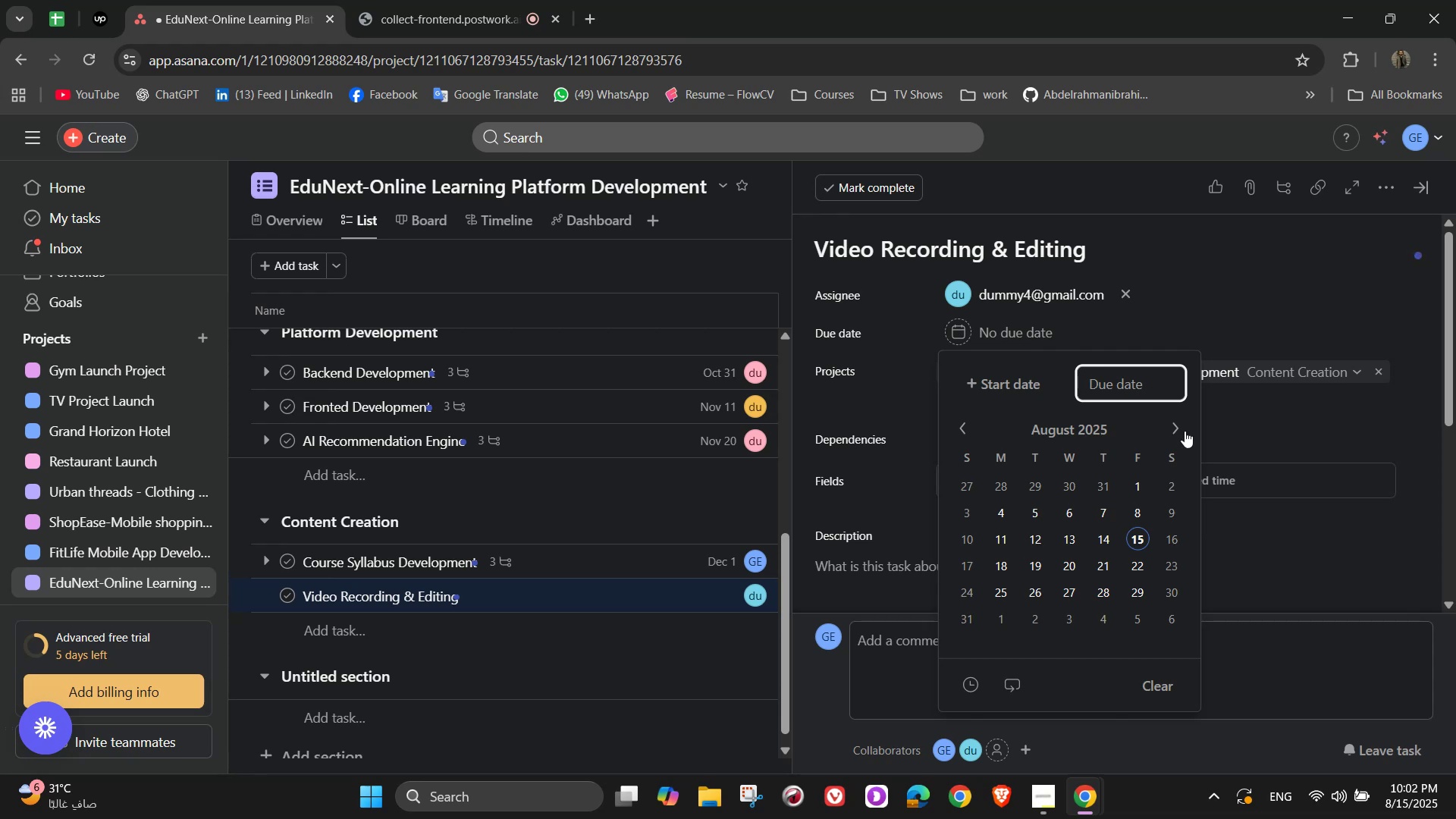 
left_click([1177, 428])
 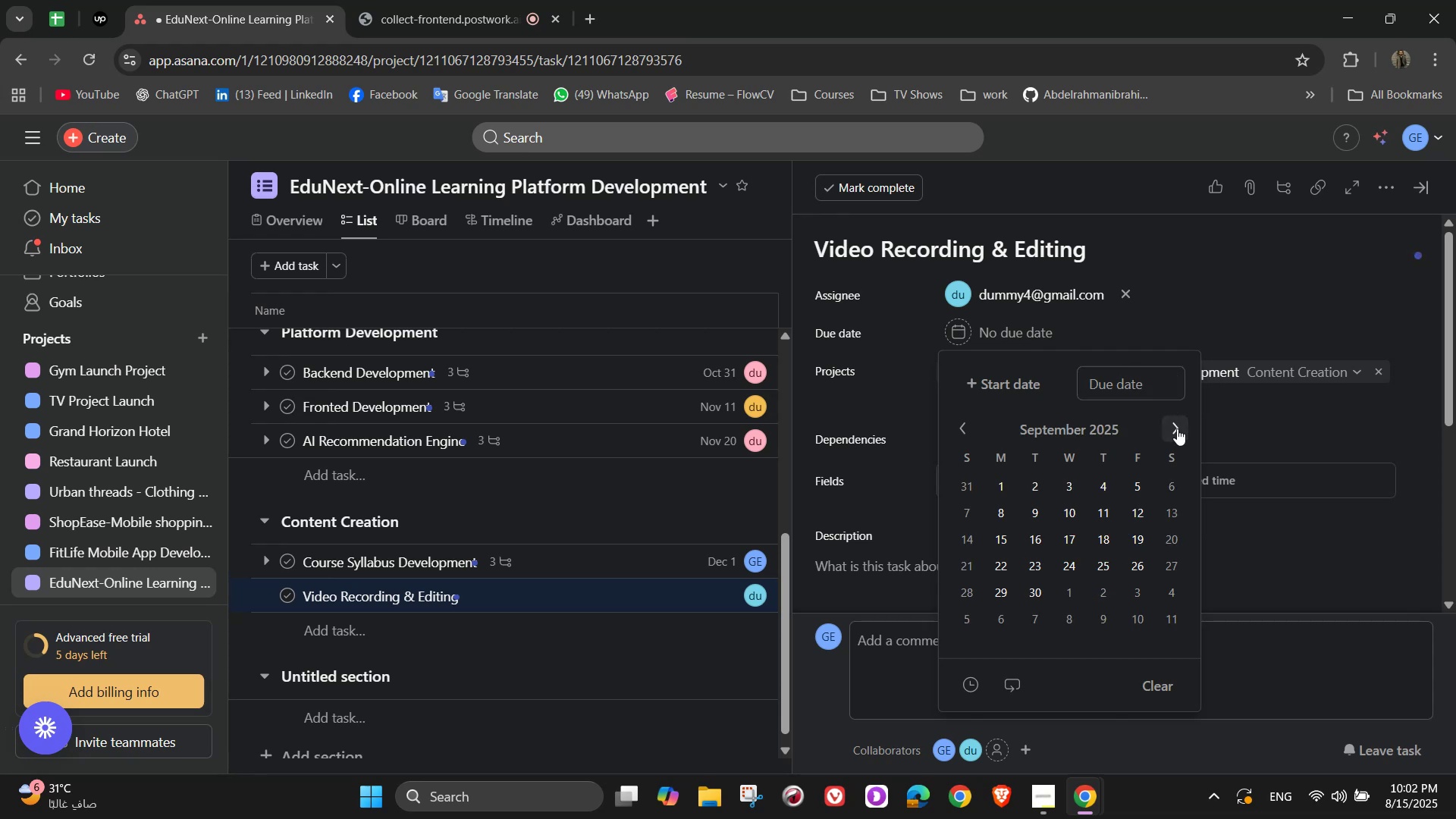 
left_click([1177, 428])
 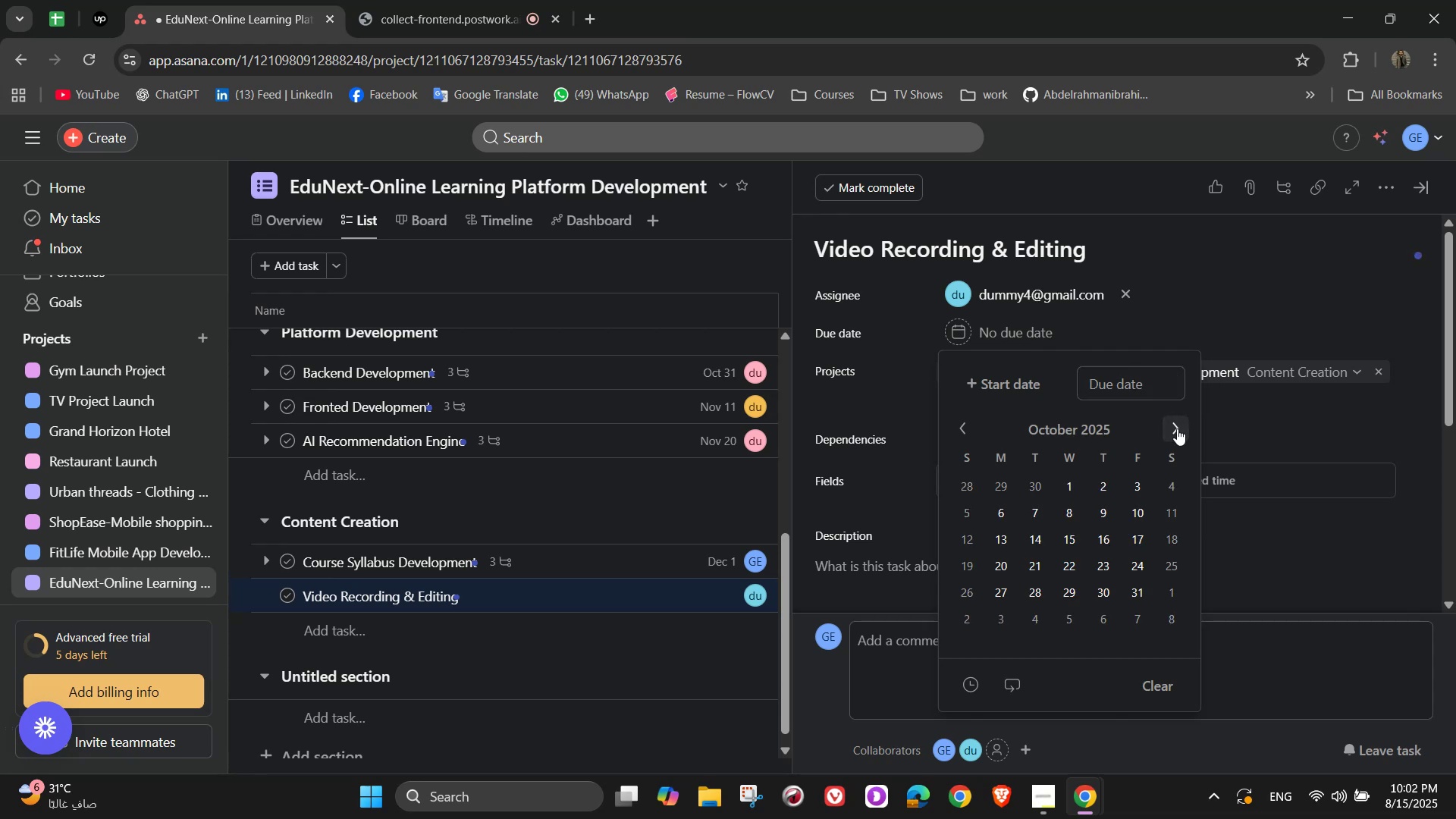 
double_click([1177, 428])
 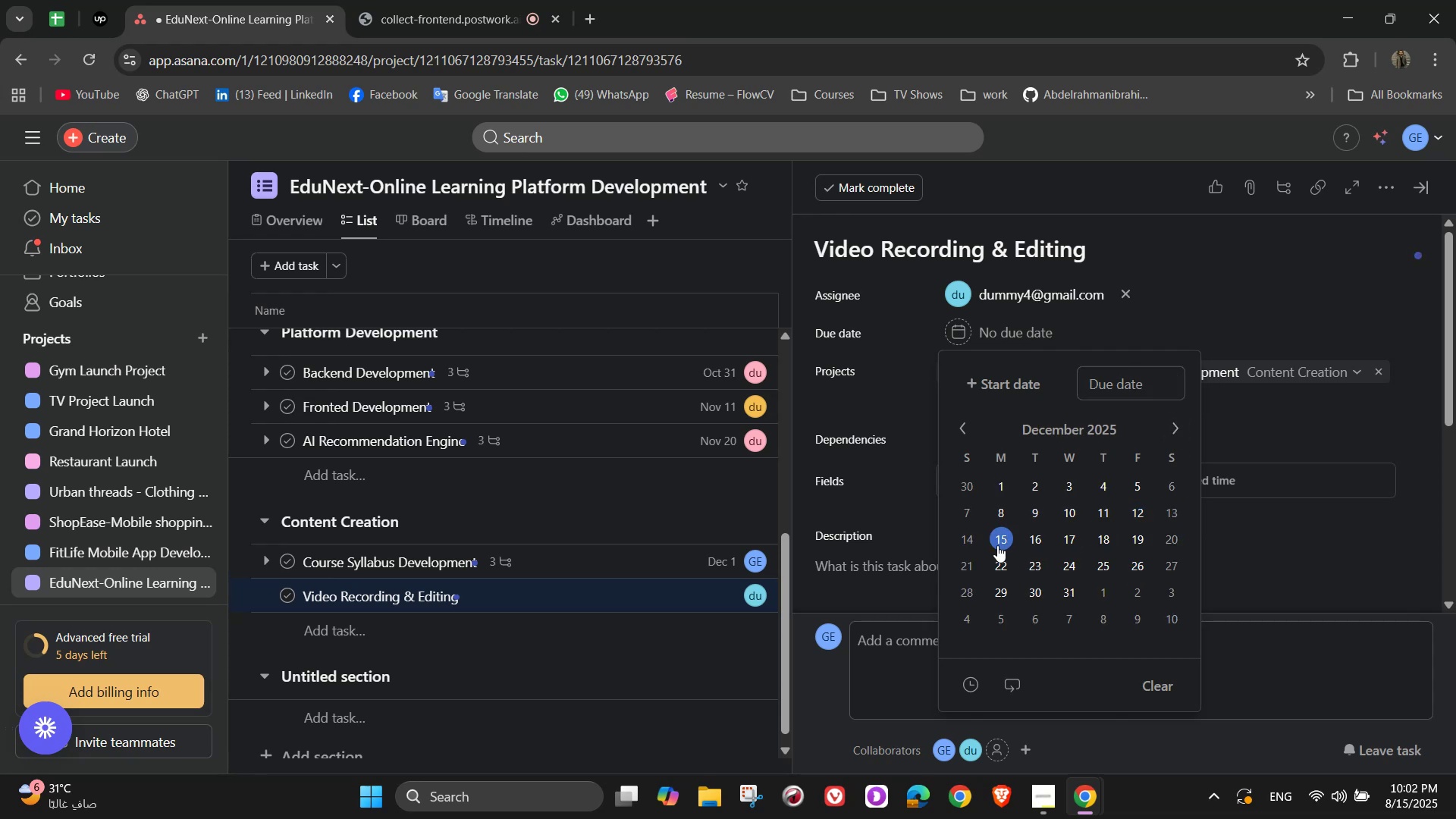 
double_click([1294, 325])
 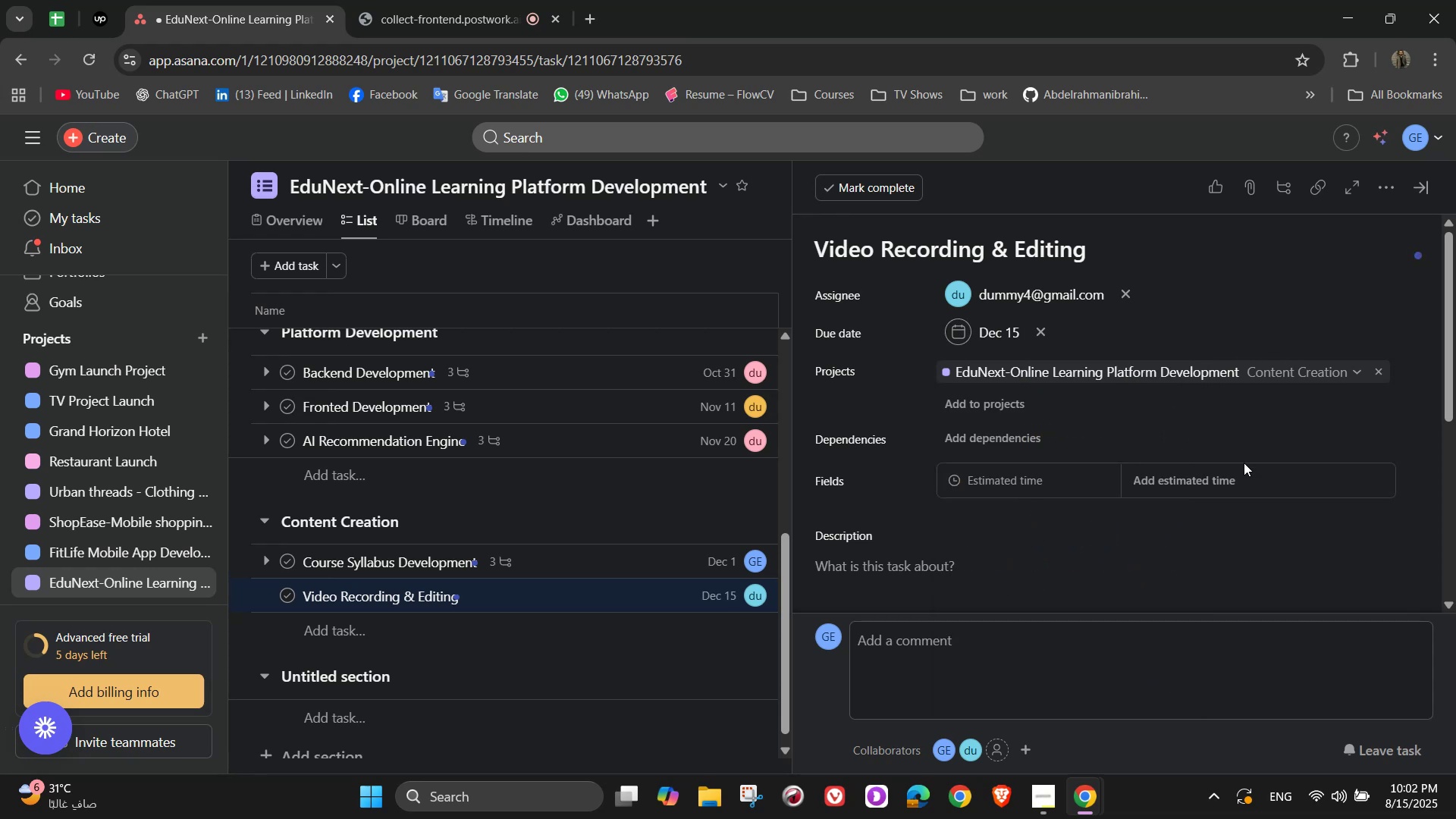 
left_click([1235, 478])
 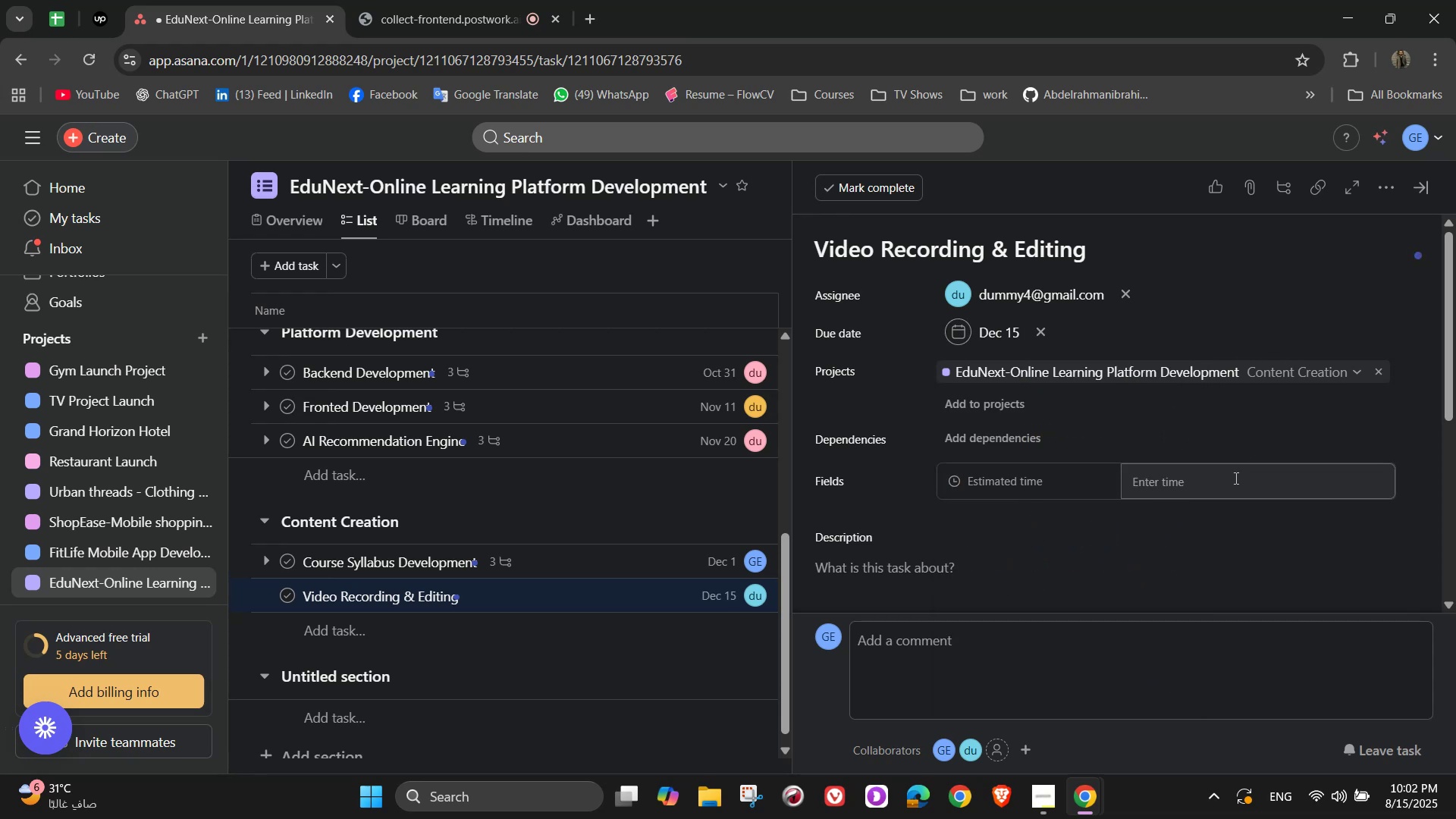 
left_click([1235, 478])
 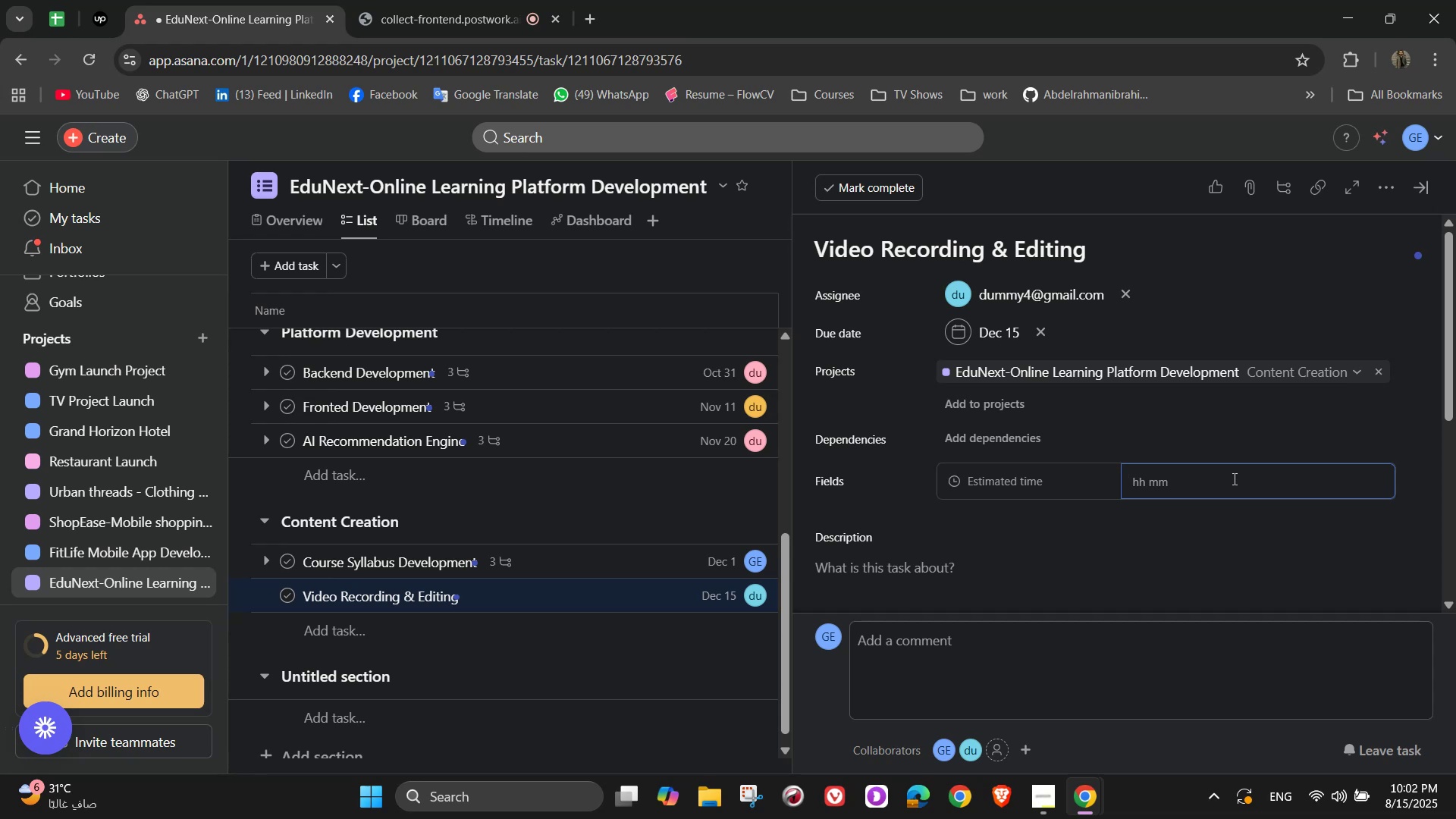 
key(Numpad1)
 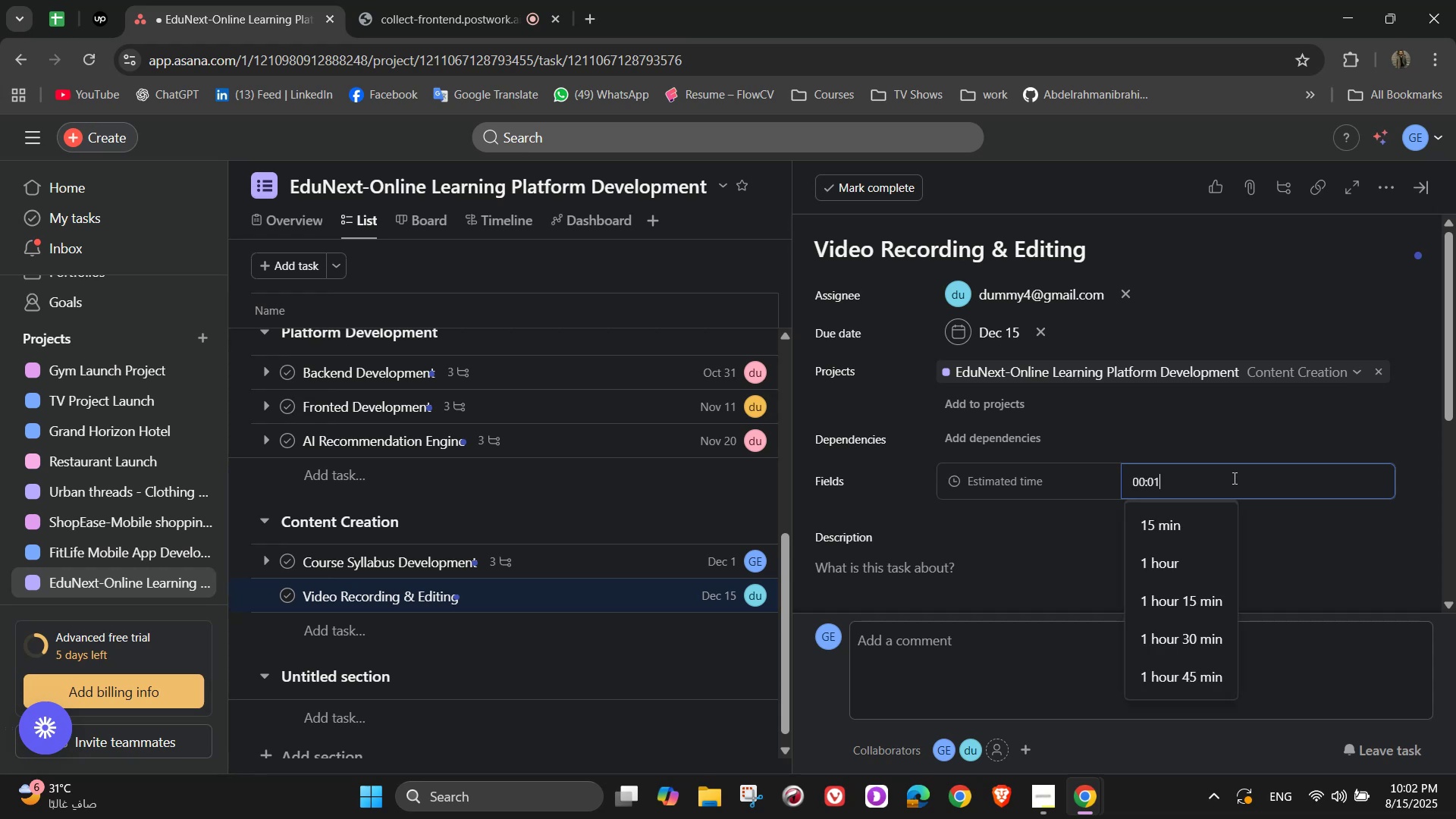 
key(Numpad5)
 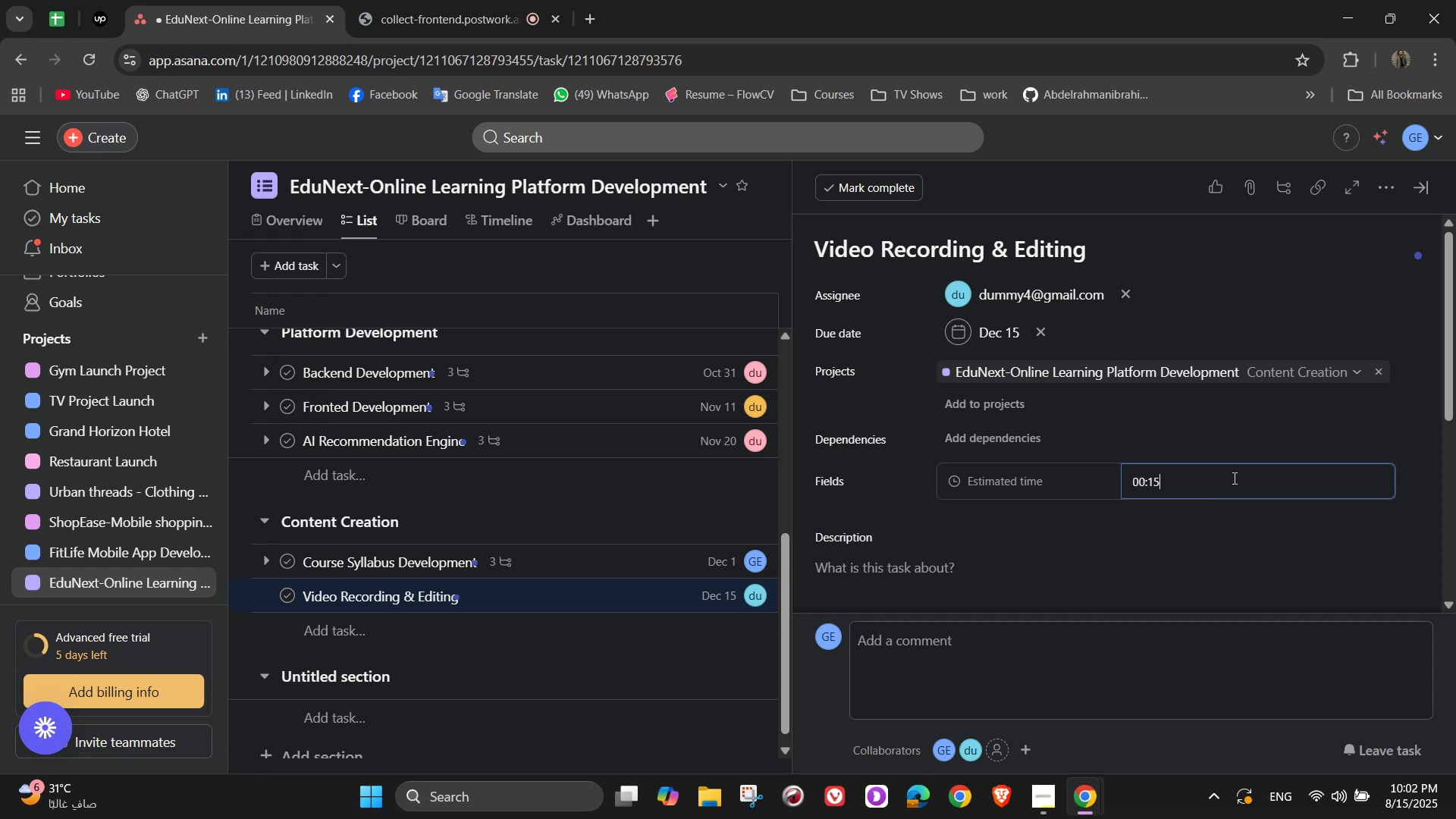 
key(Numpad0)
 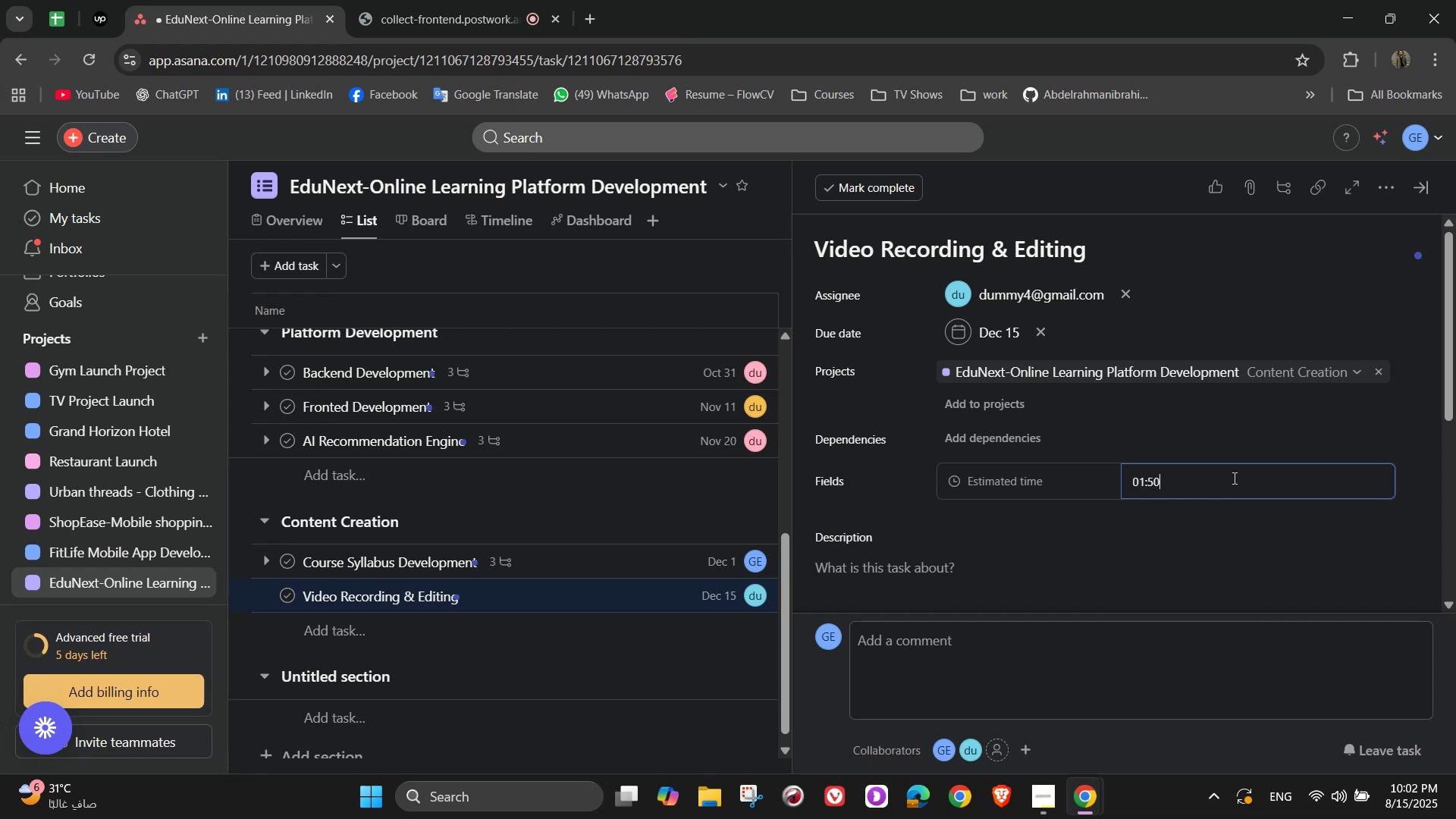 
key(Numpad0)
 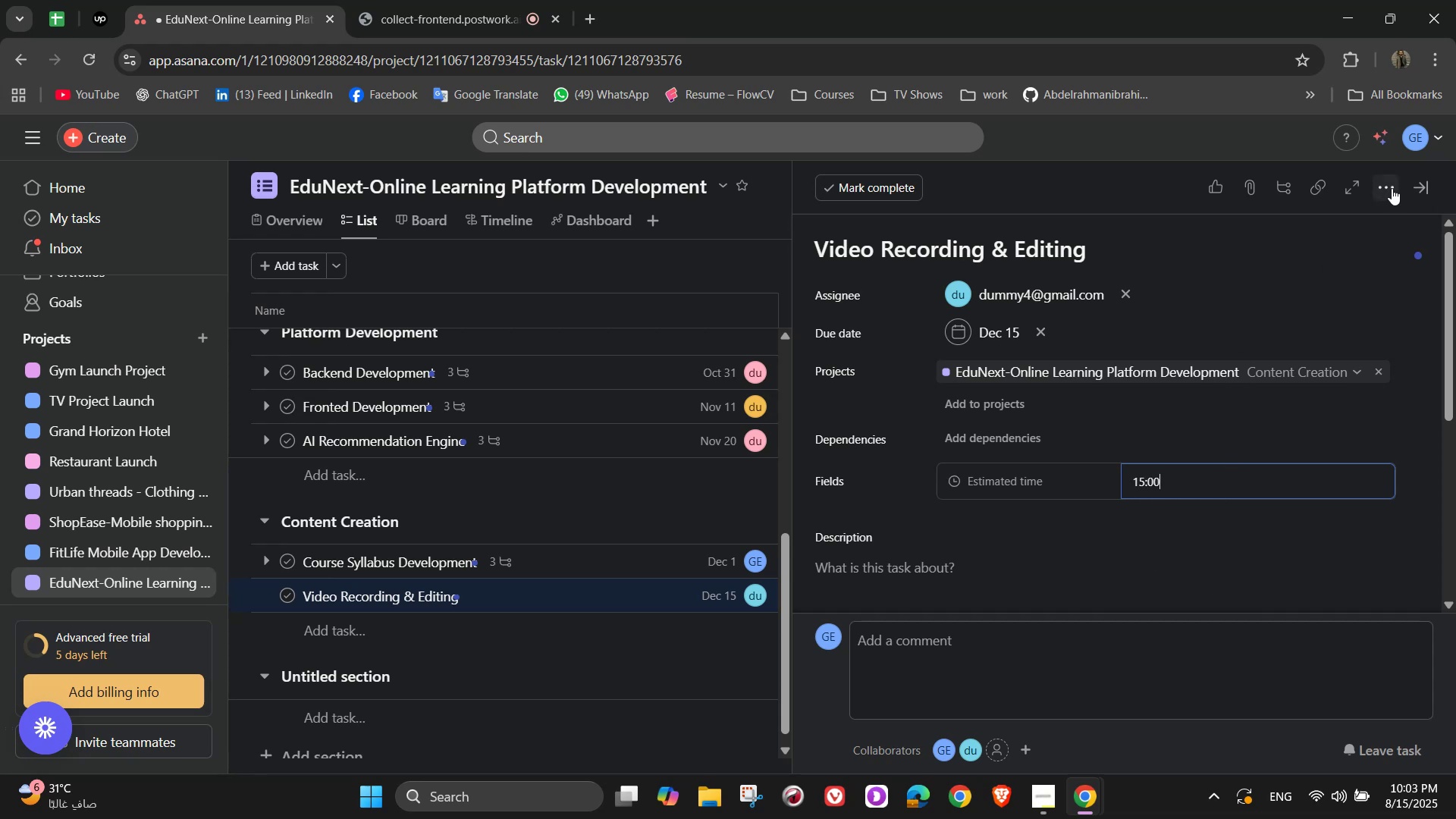 
scroll: coordinate [1368, 212], scroll_direction: down, amount: 3.0
 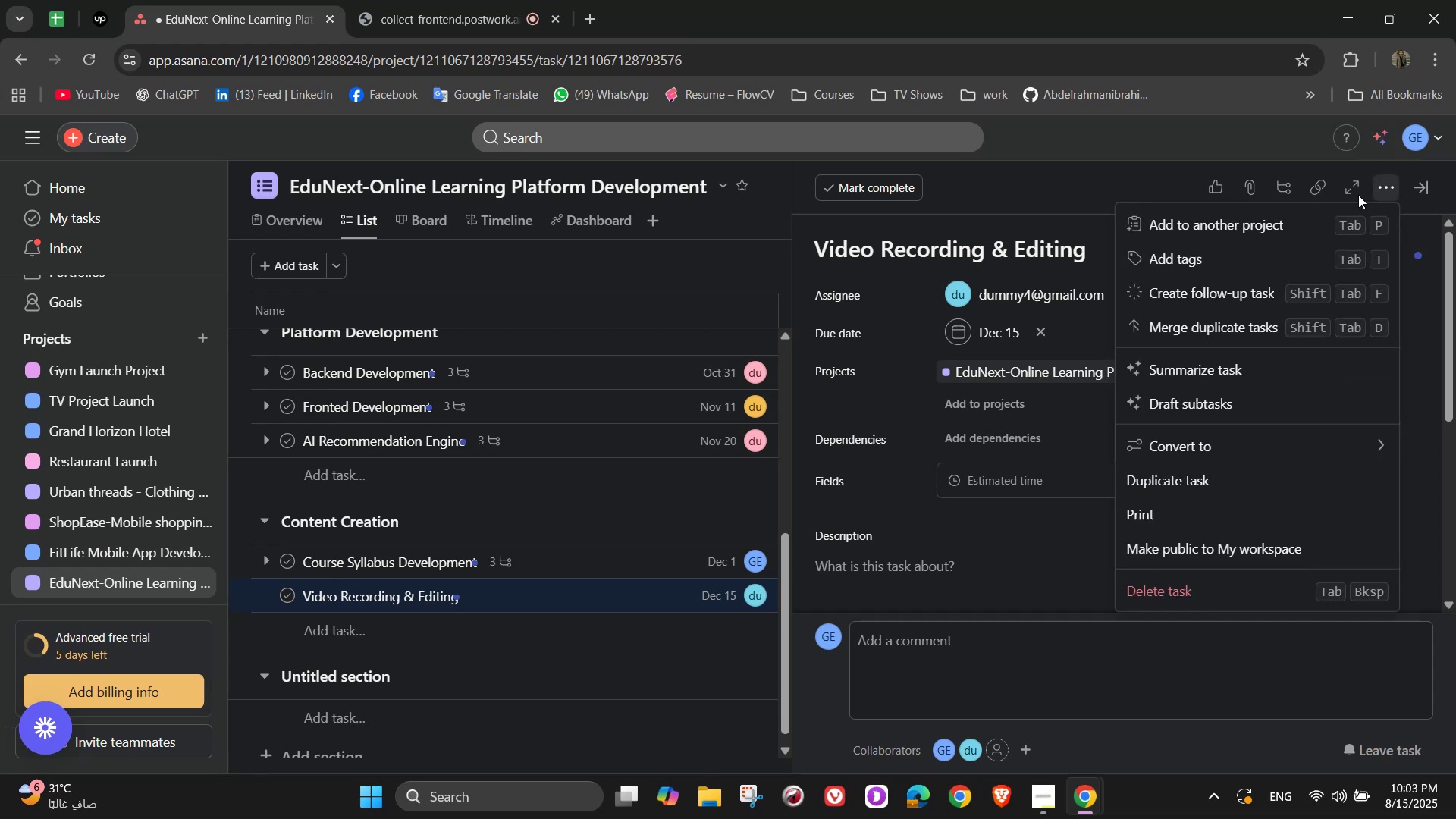 
double_click([1252, 267])
 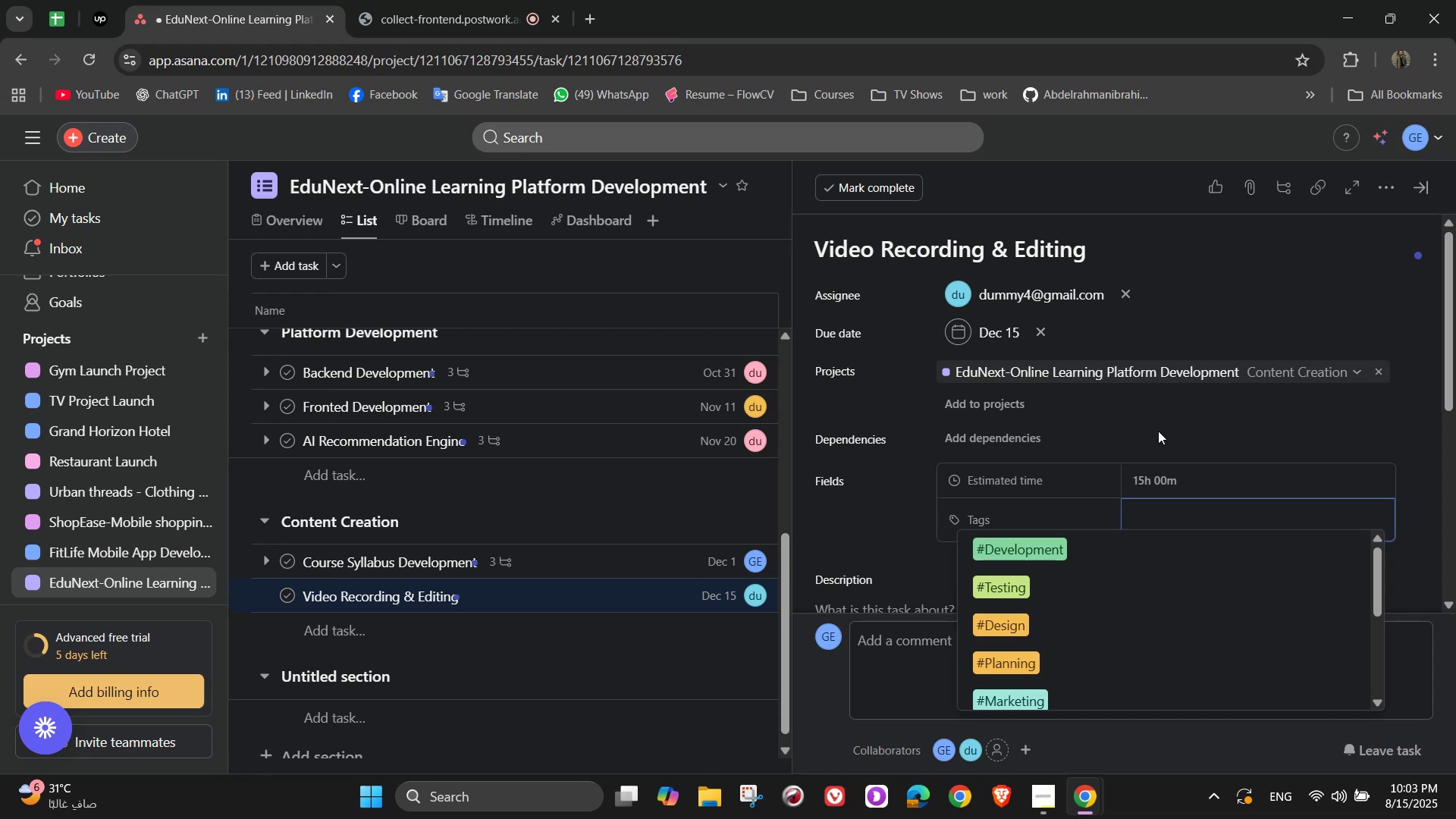 
key(E)
 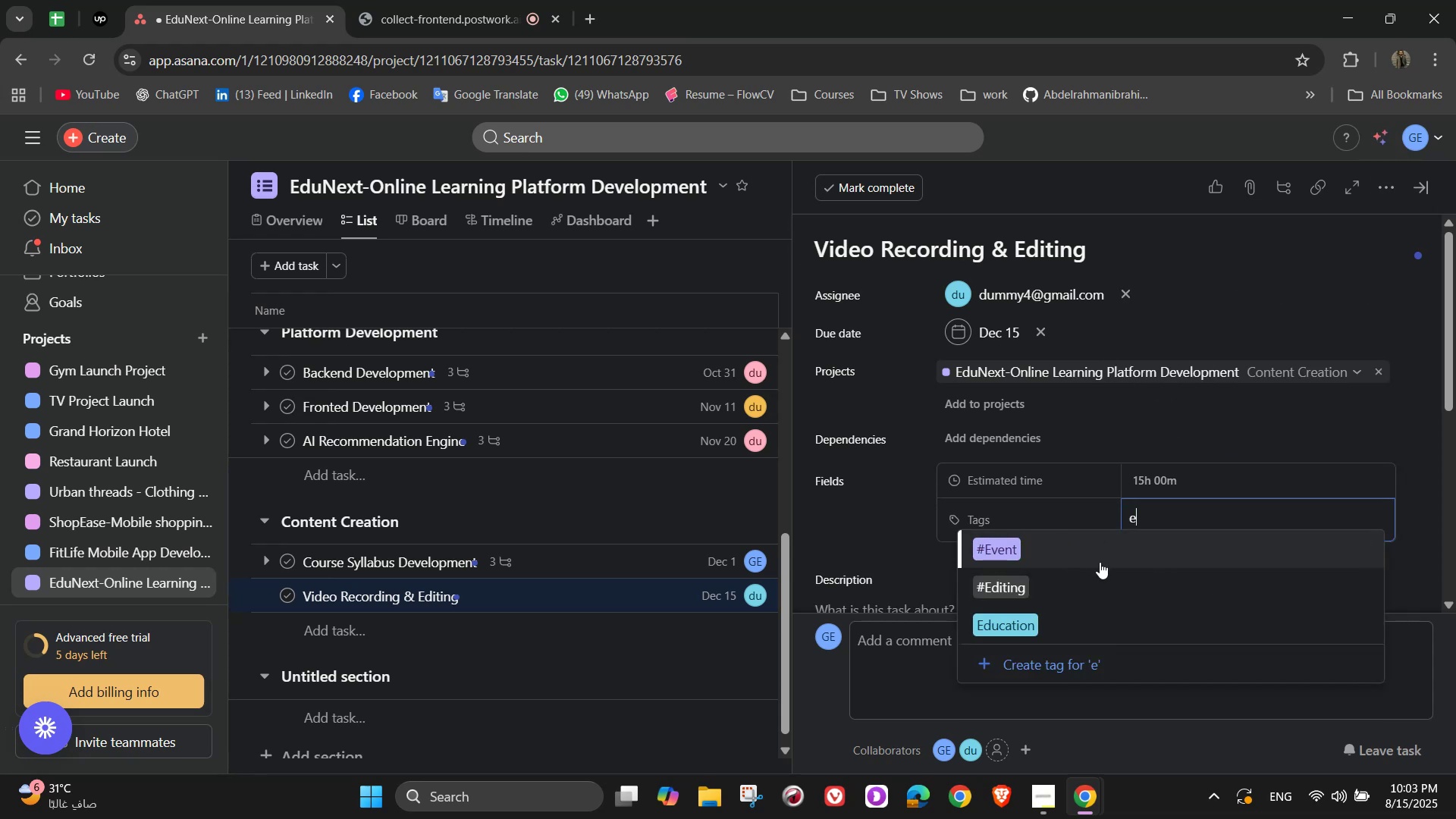 
left_click([1087, 589])
 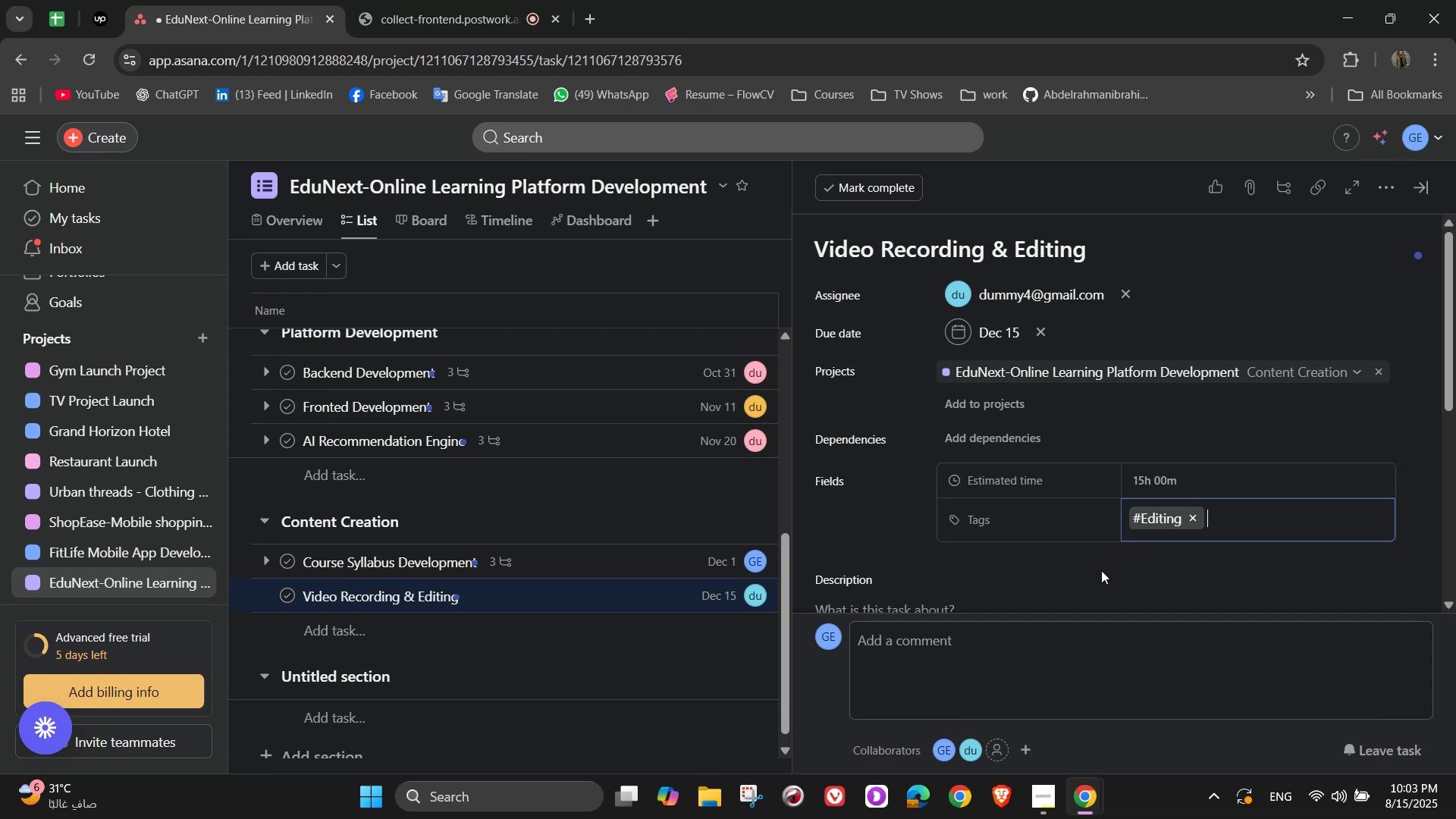 
scroll: coordinate [1152, 498], scroll_direction: down, amount: 3.0
 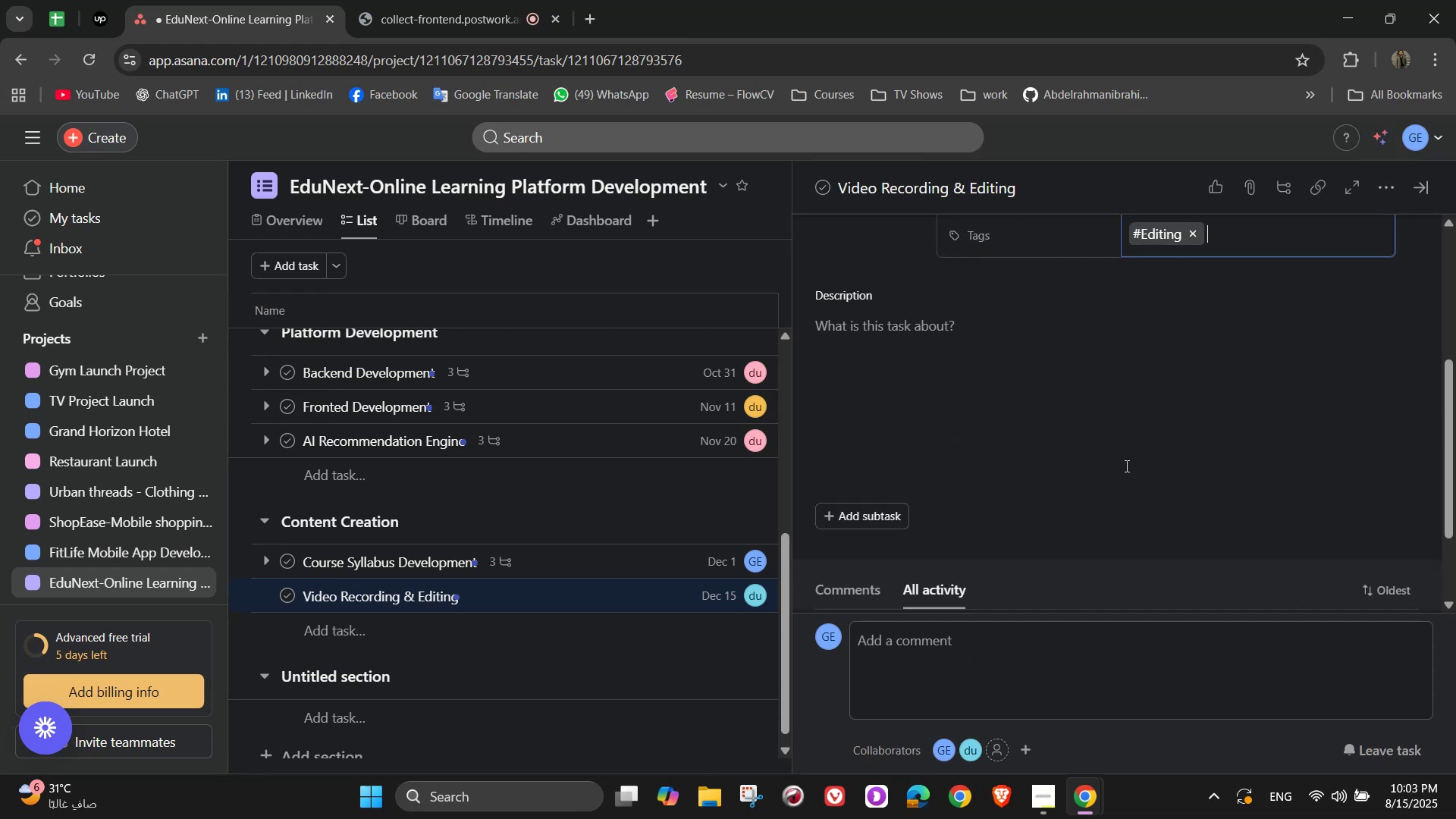 
left_click([1105, 441])
 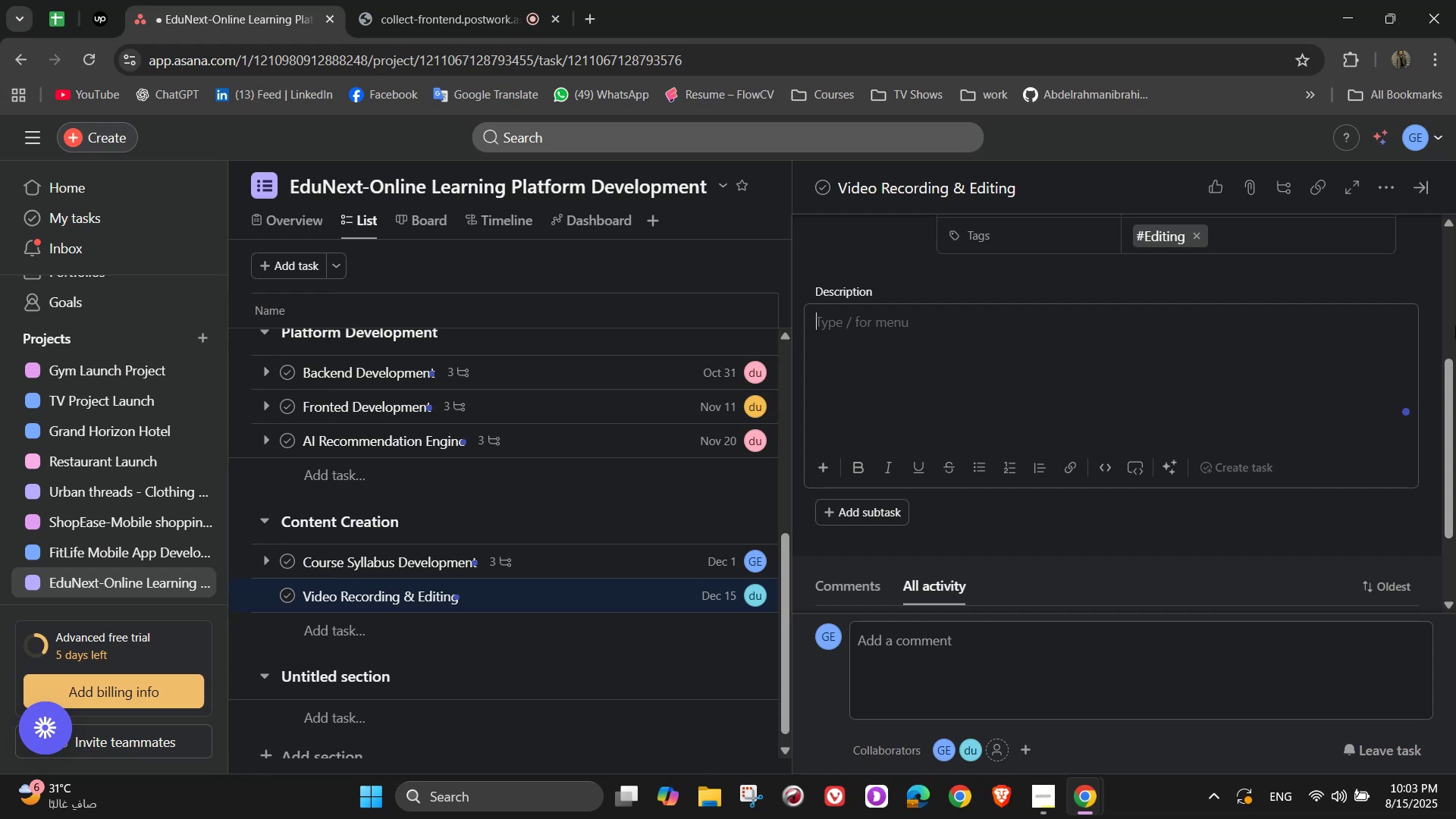 
wait(22.65)
 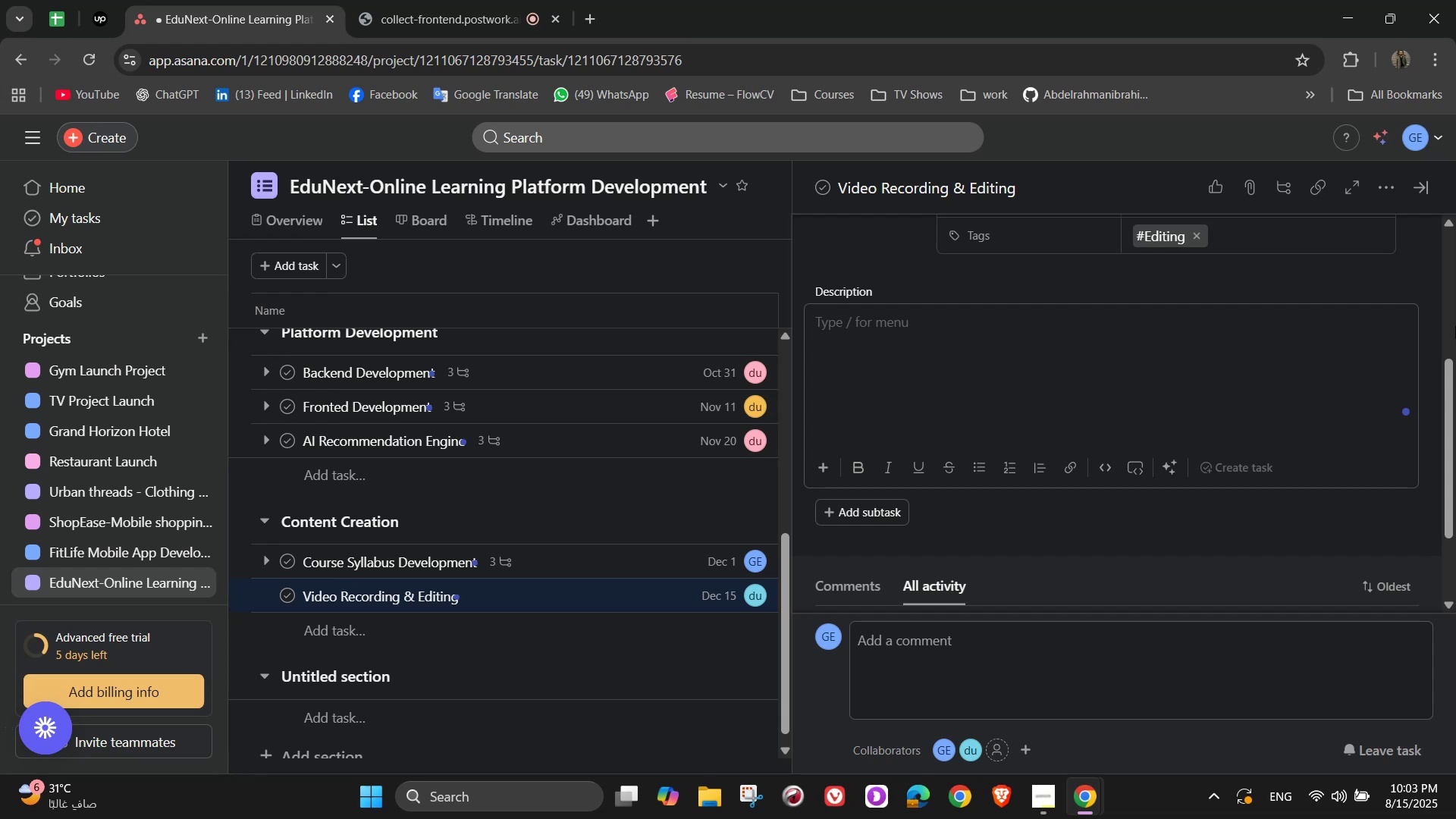 
type(Produce high )
key(Backspace)
type(-quality course videos)
 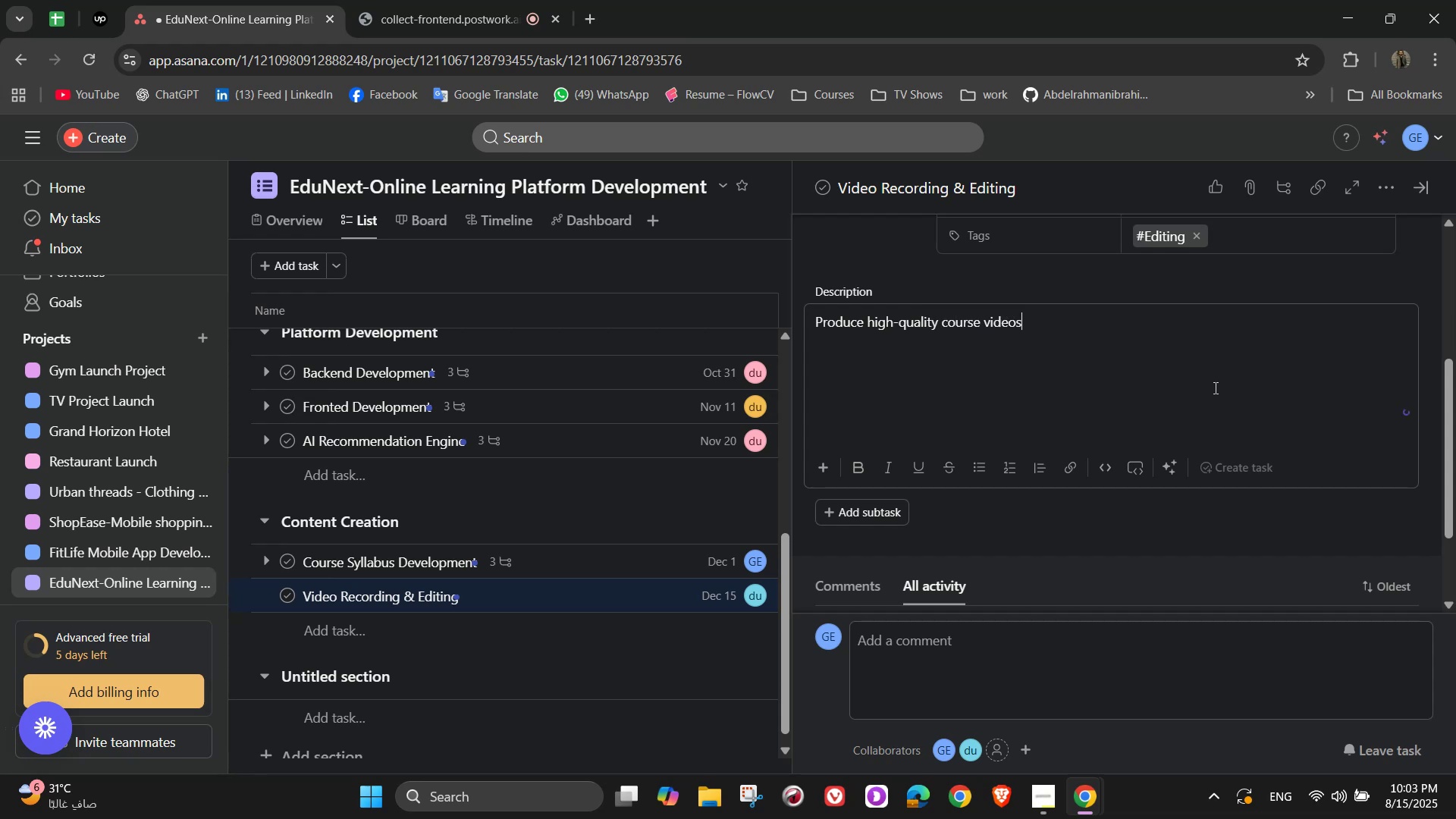 
scroll: coordinate [1118, 410], scroll_direction: down, amount: 1.0
 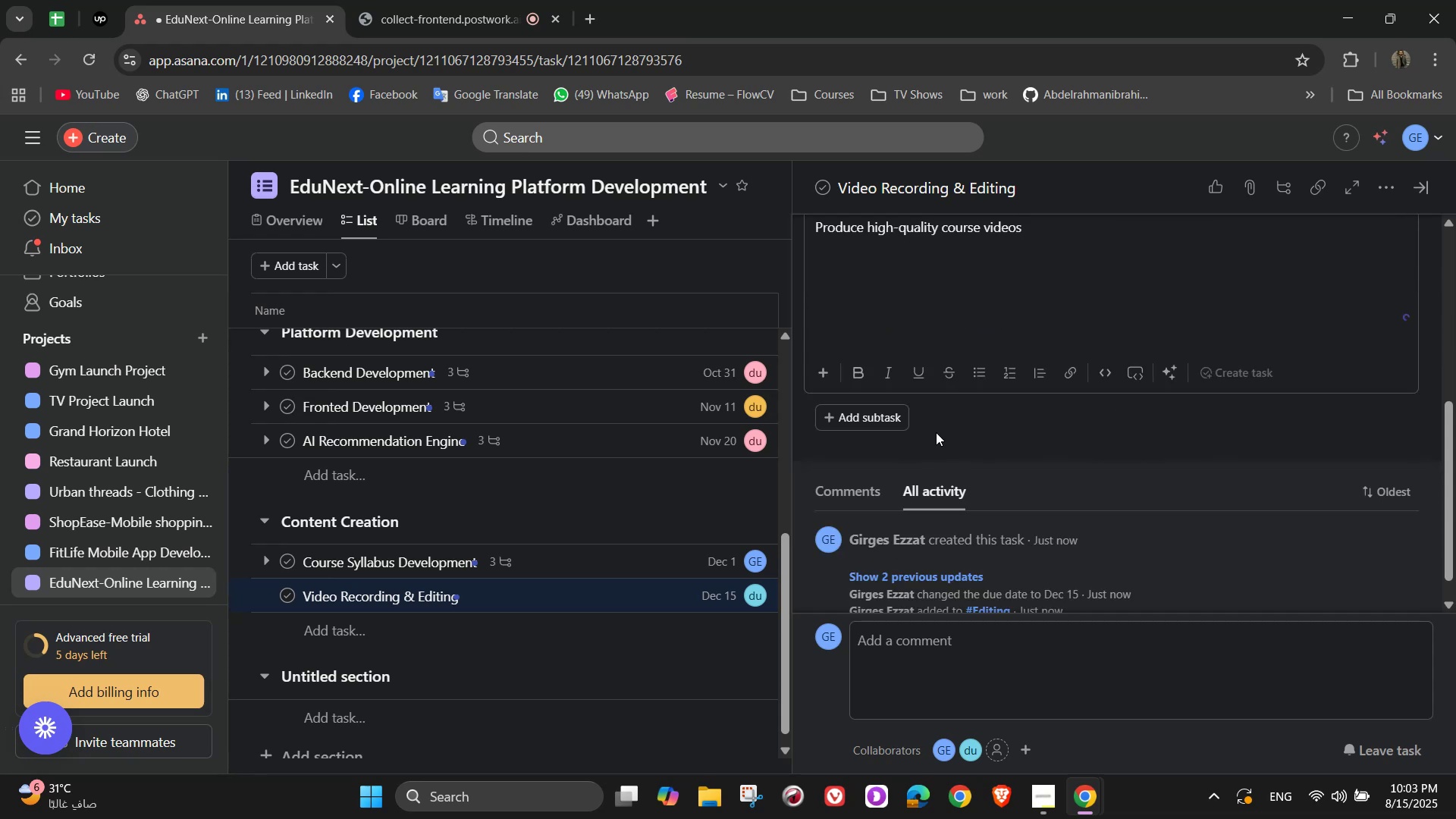 
left_click([910, 416])
 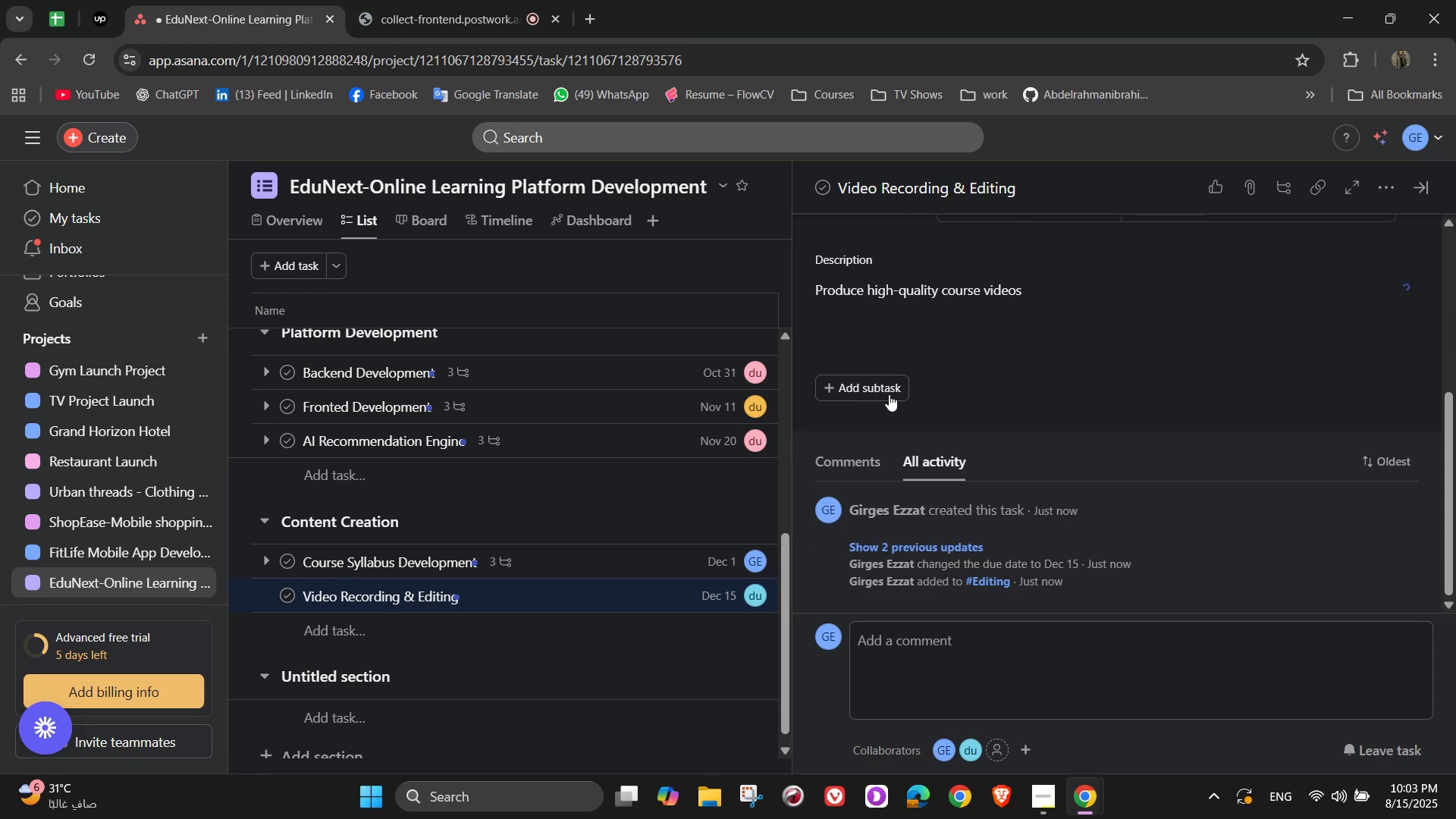 
left_click([879, 390])
 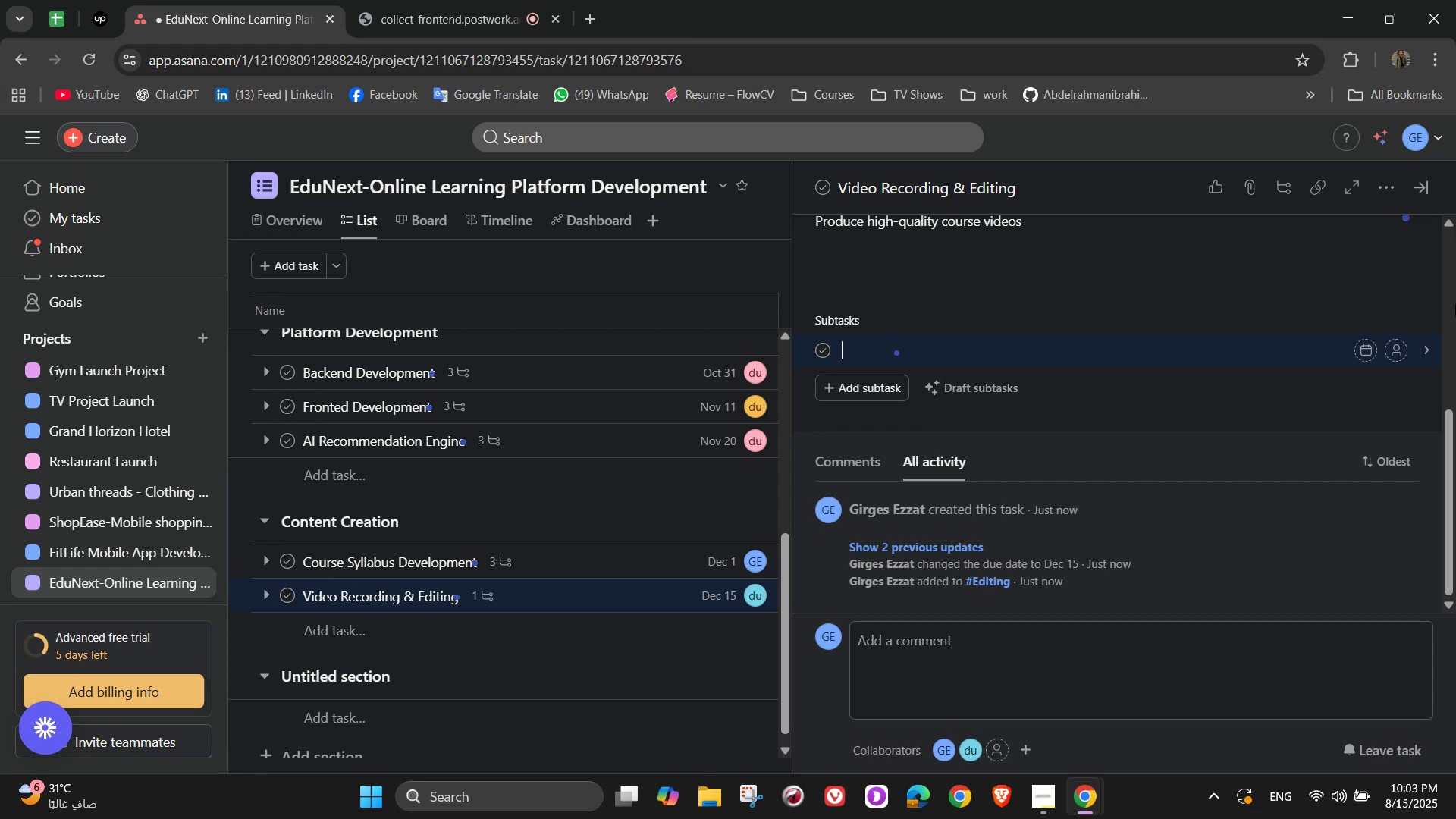 
type(Record lessons)
 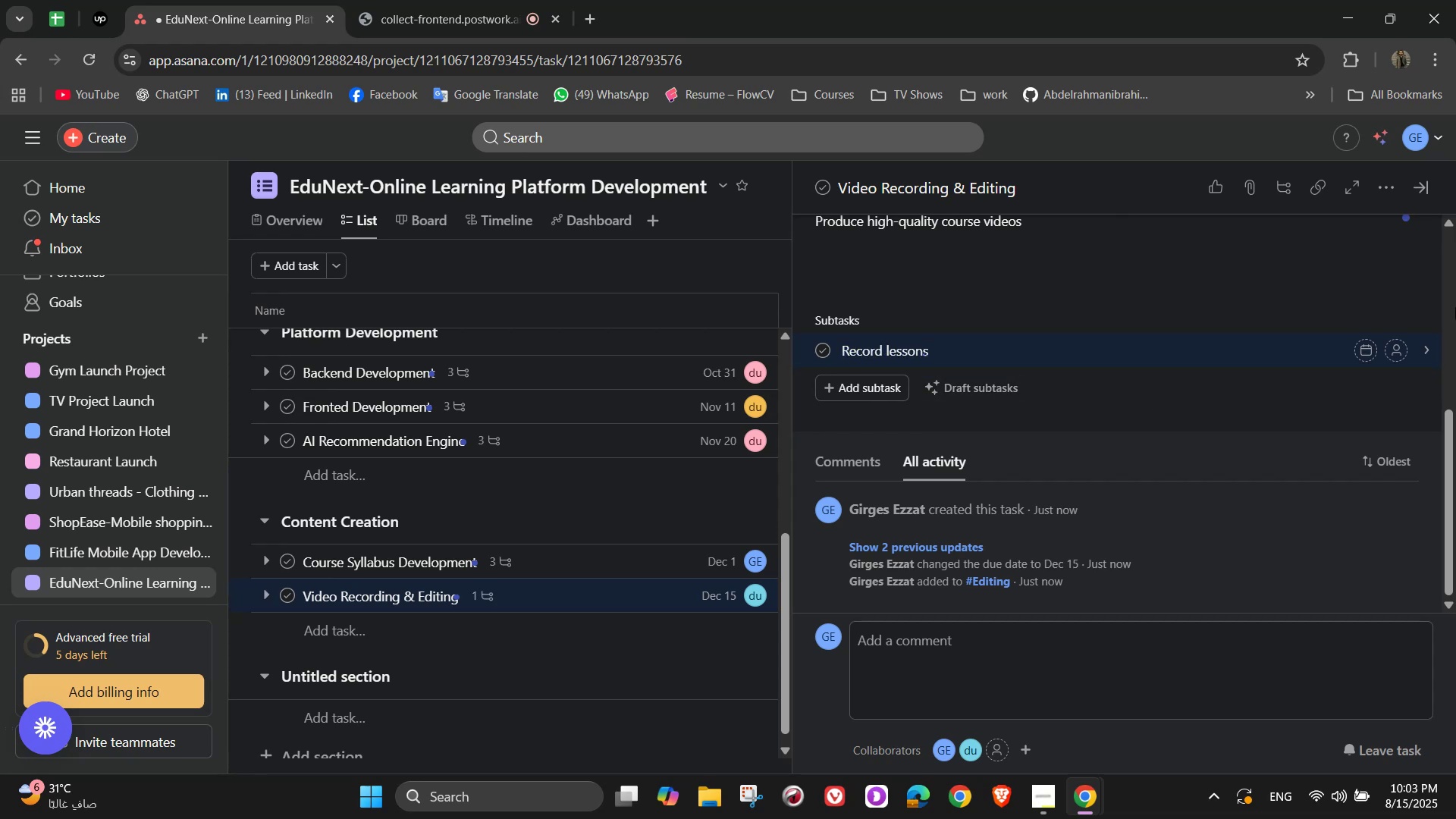 
key(Enter)
 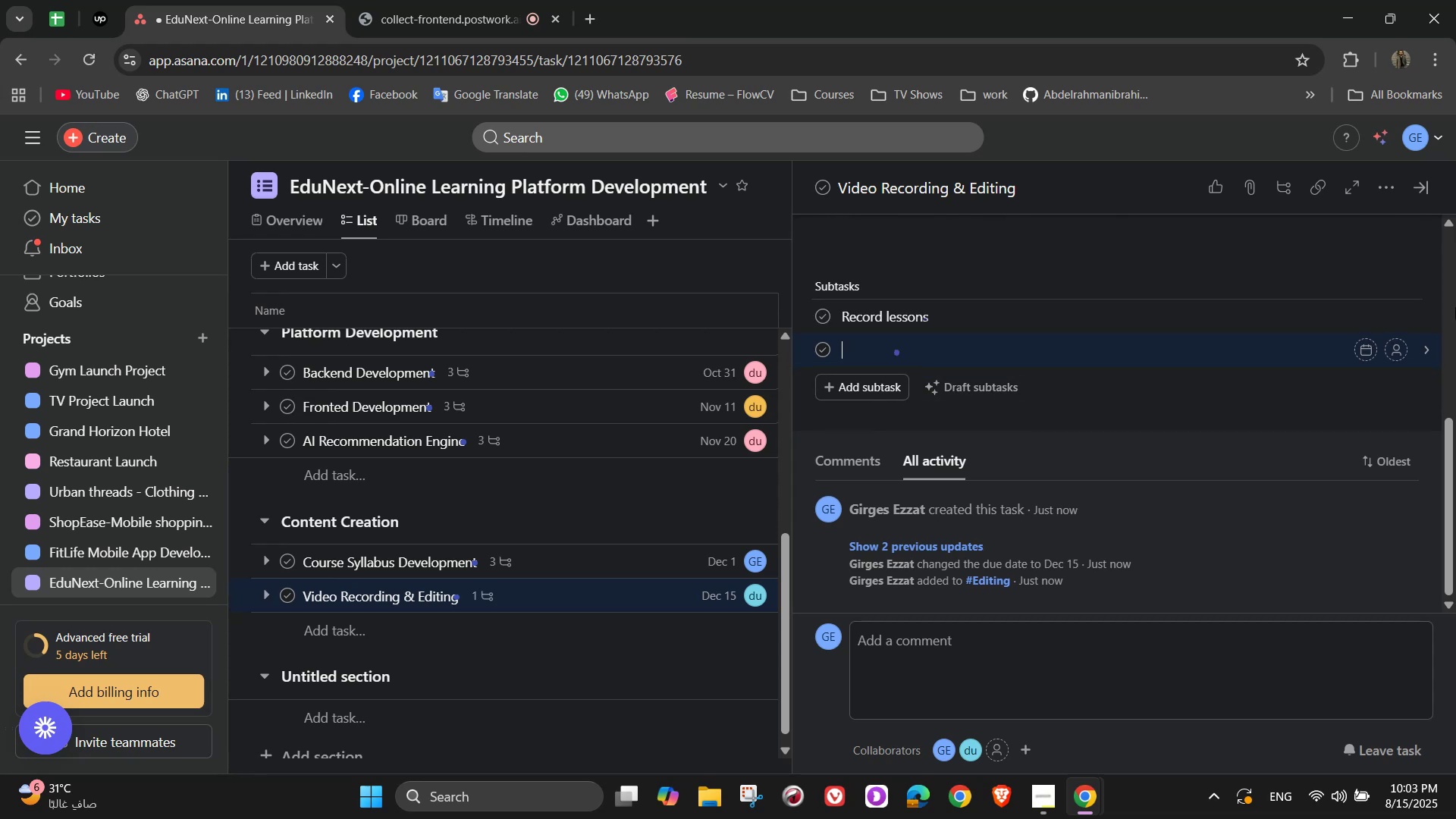 
type(Edit videos)
 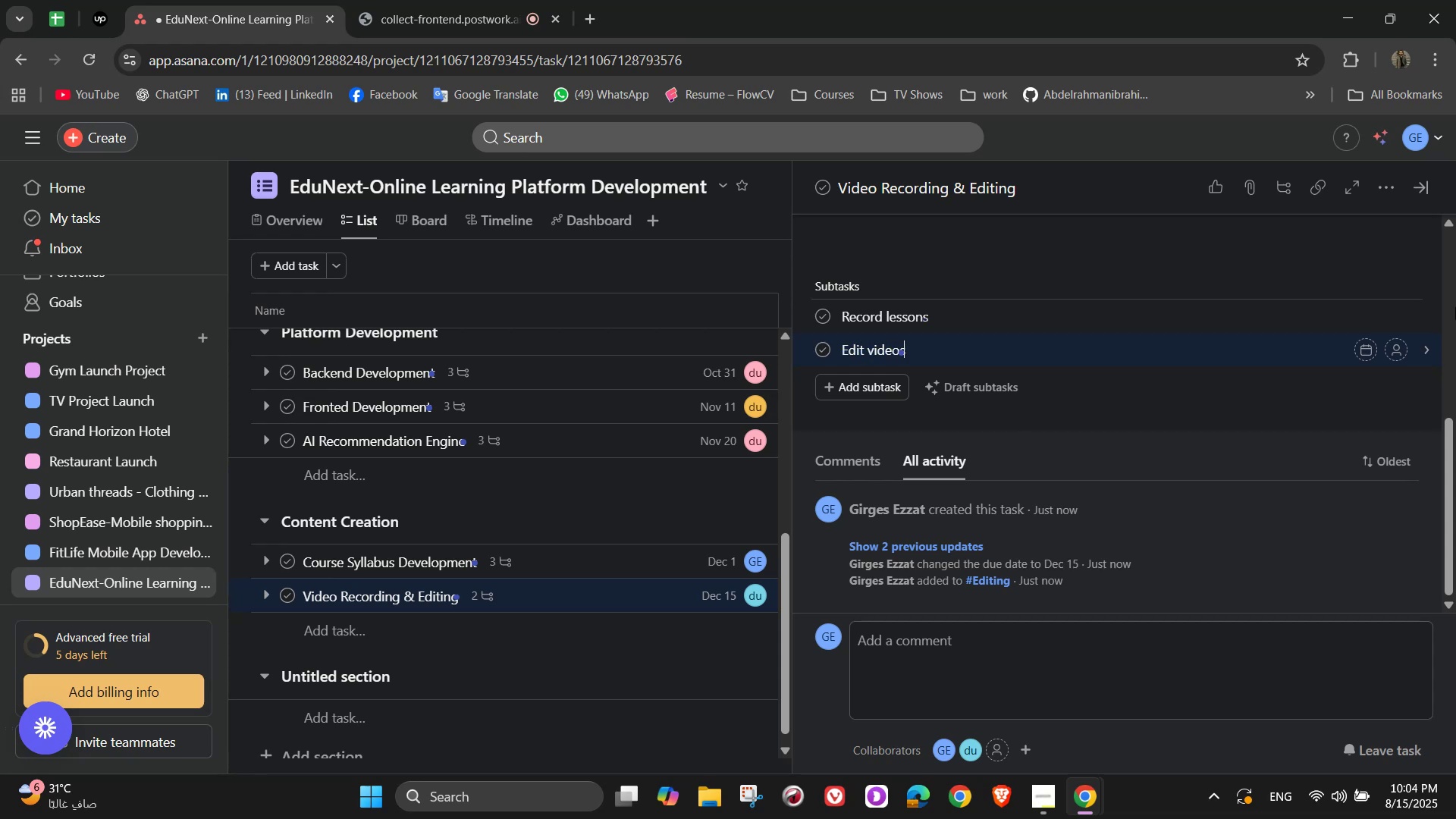 
key(Enter)
 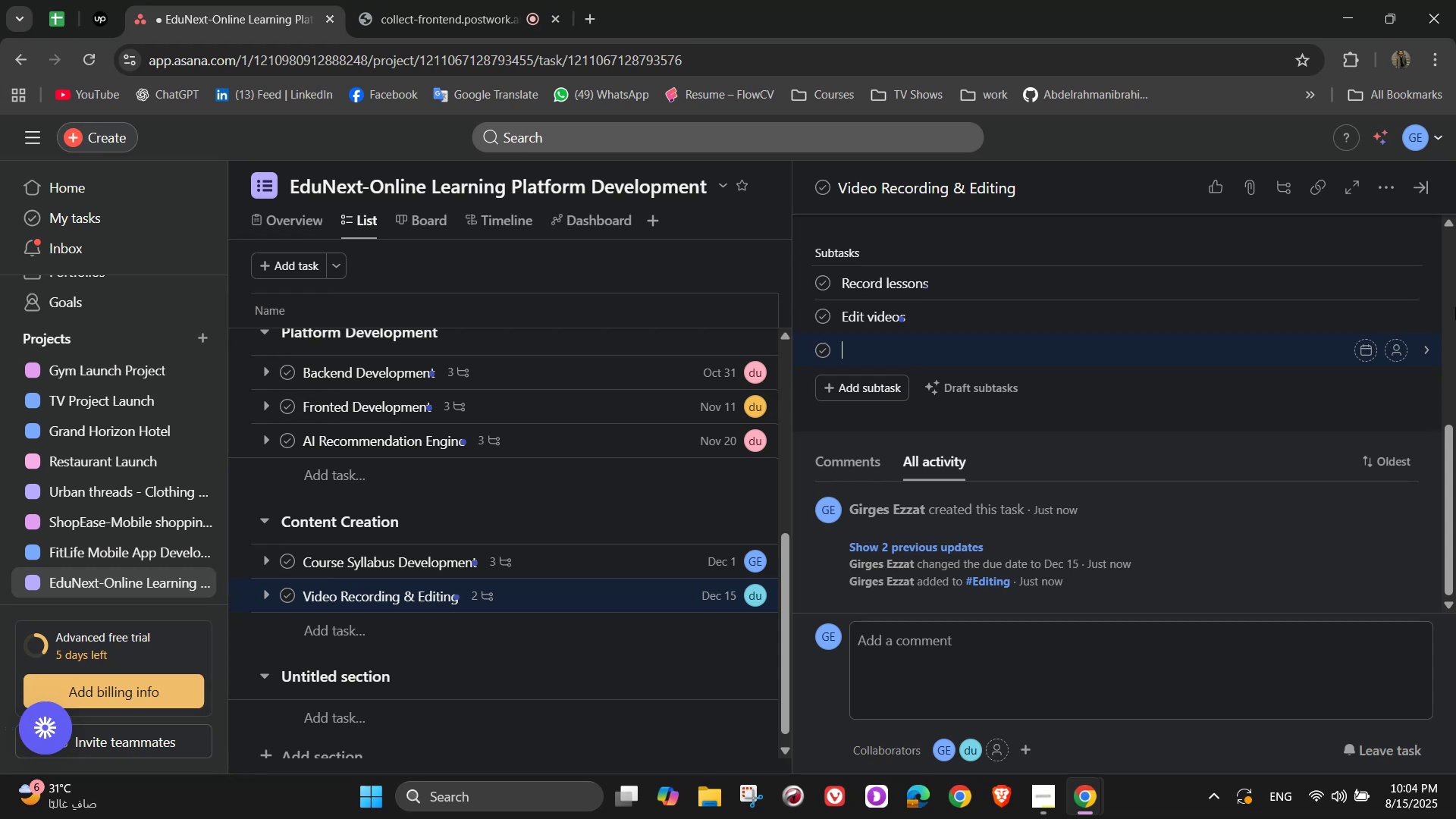 
key(Shift+A)
 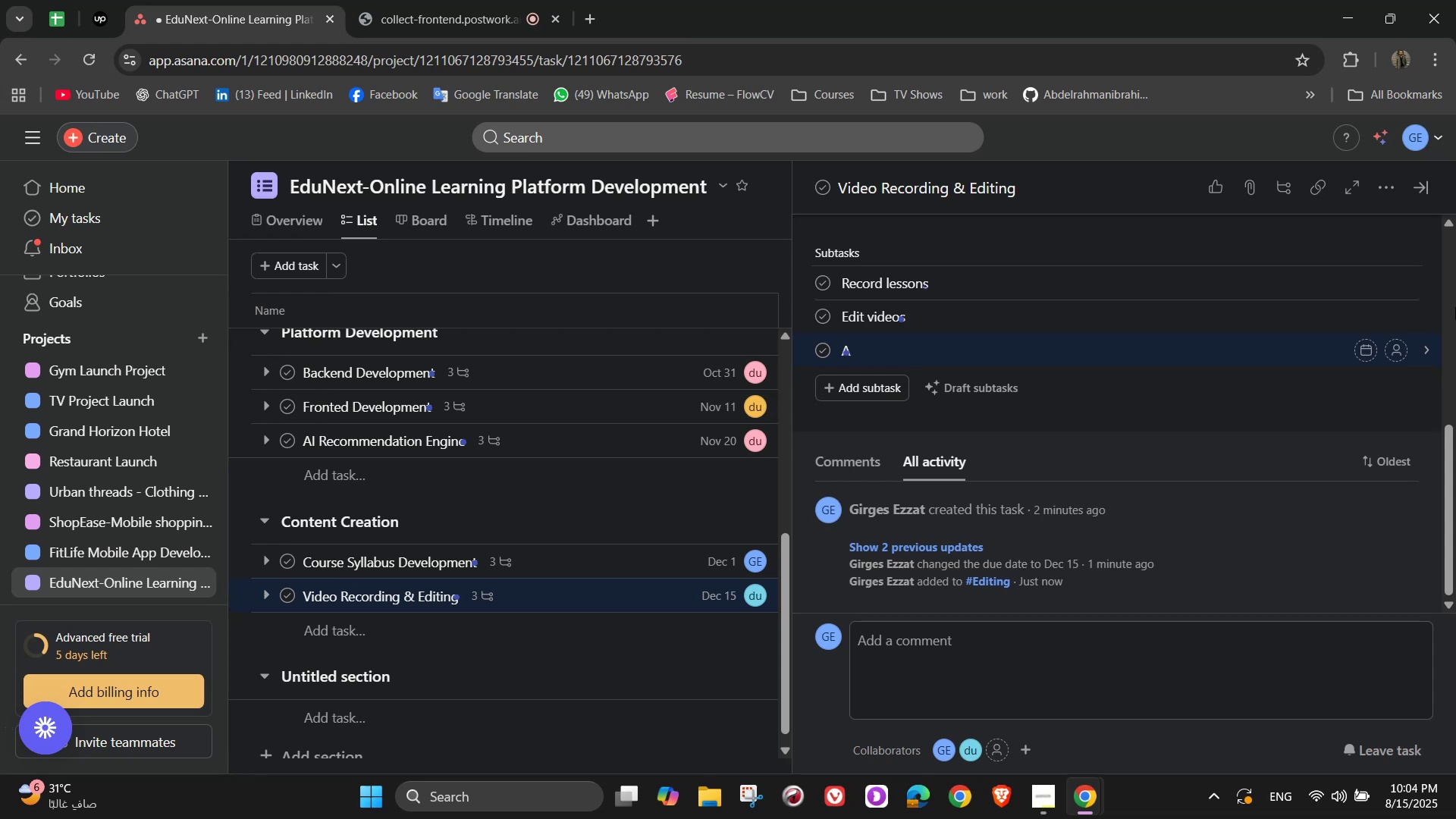 
wait(5.55)
 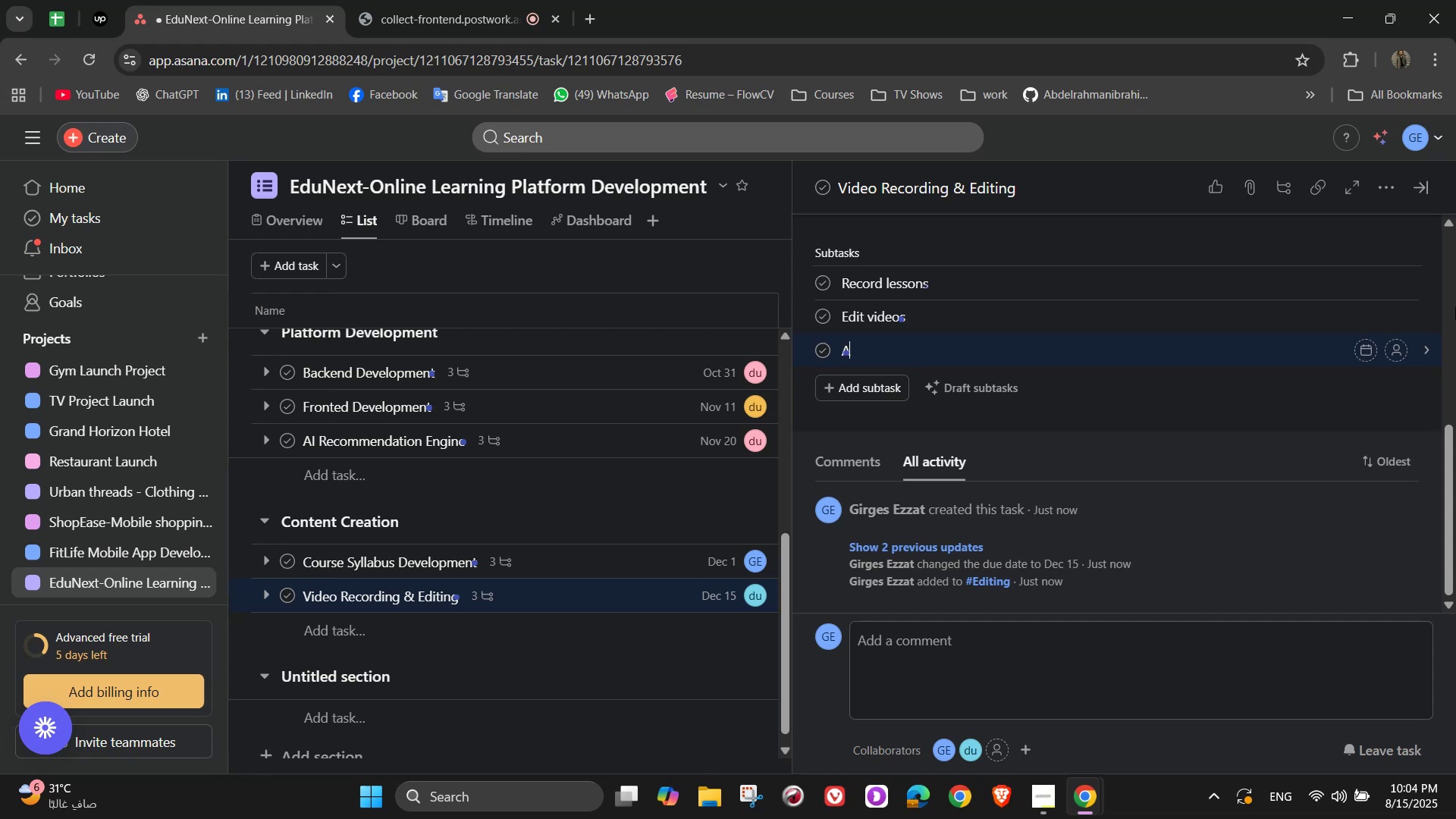 
type(dd substitles)
 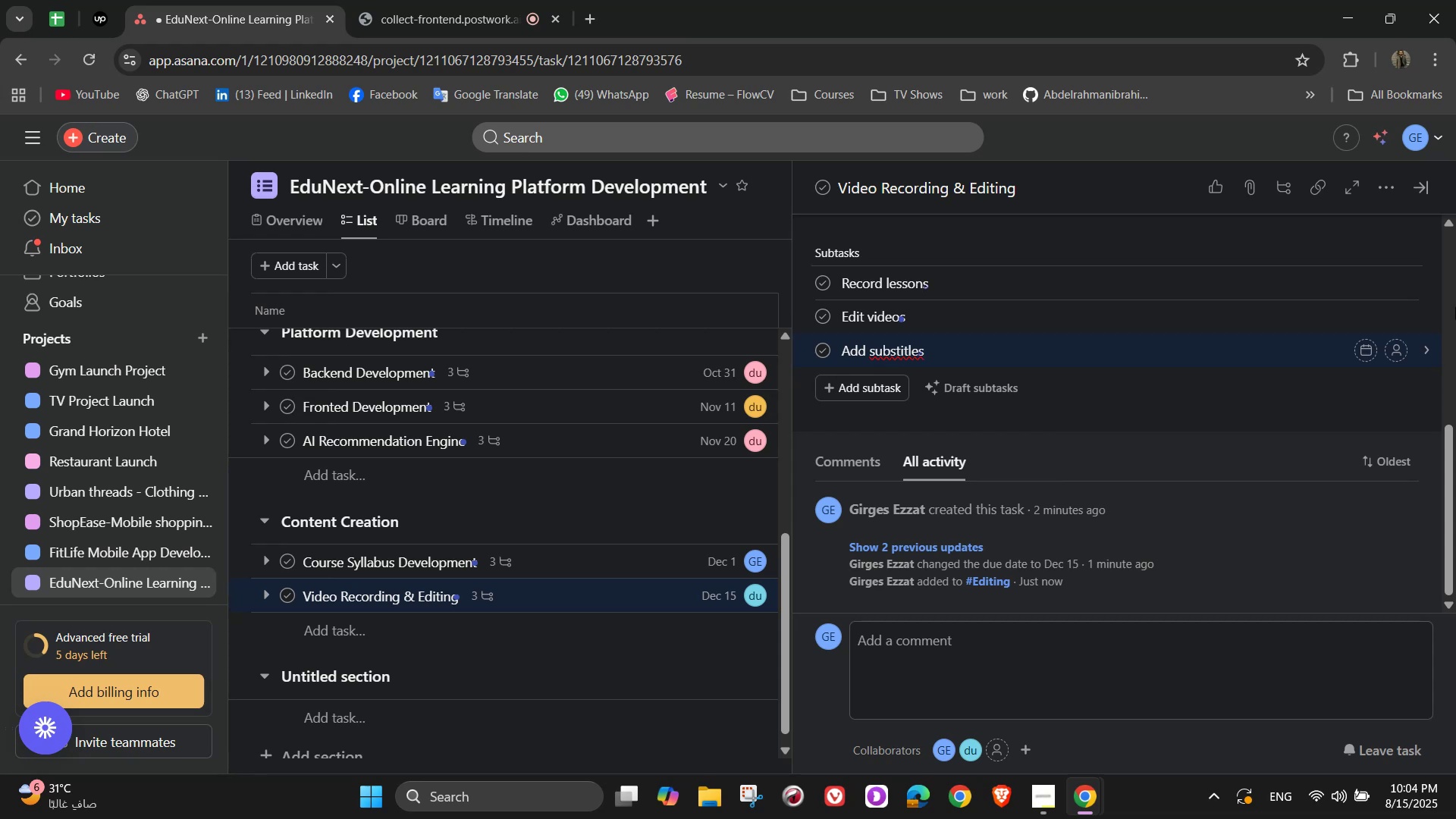 
wait(16.56)
 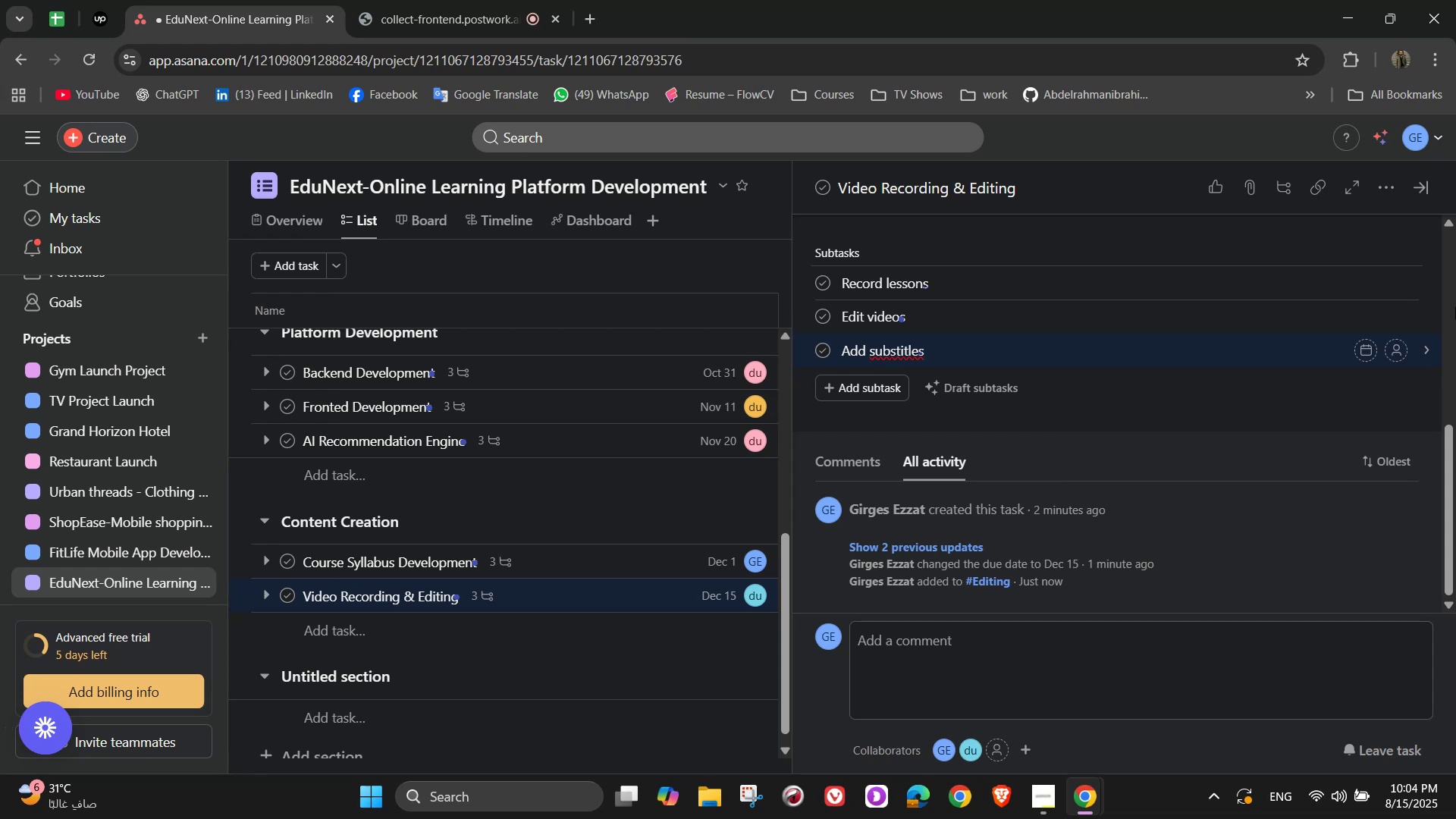 
left_click([896, 349])
 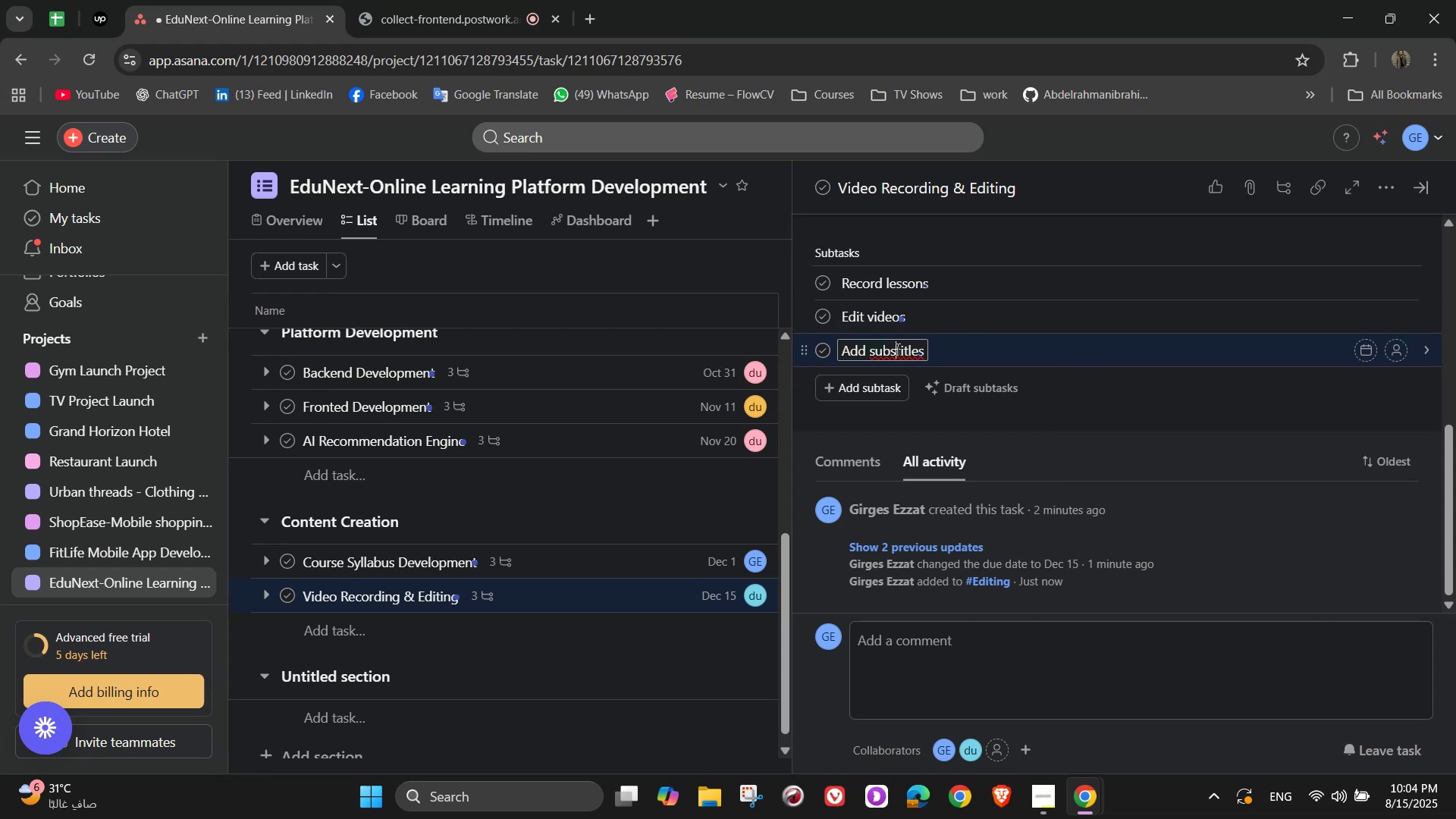 
key(Backspace)
 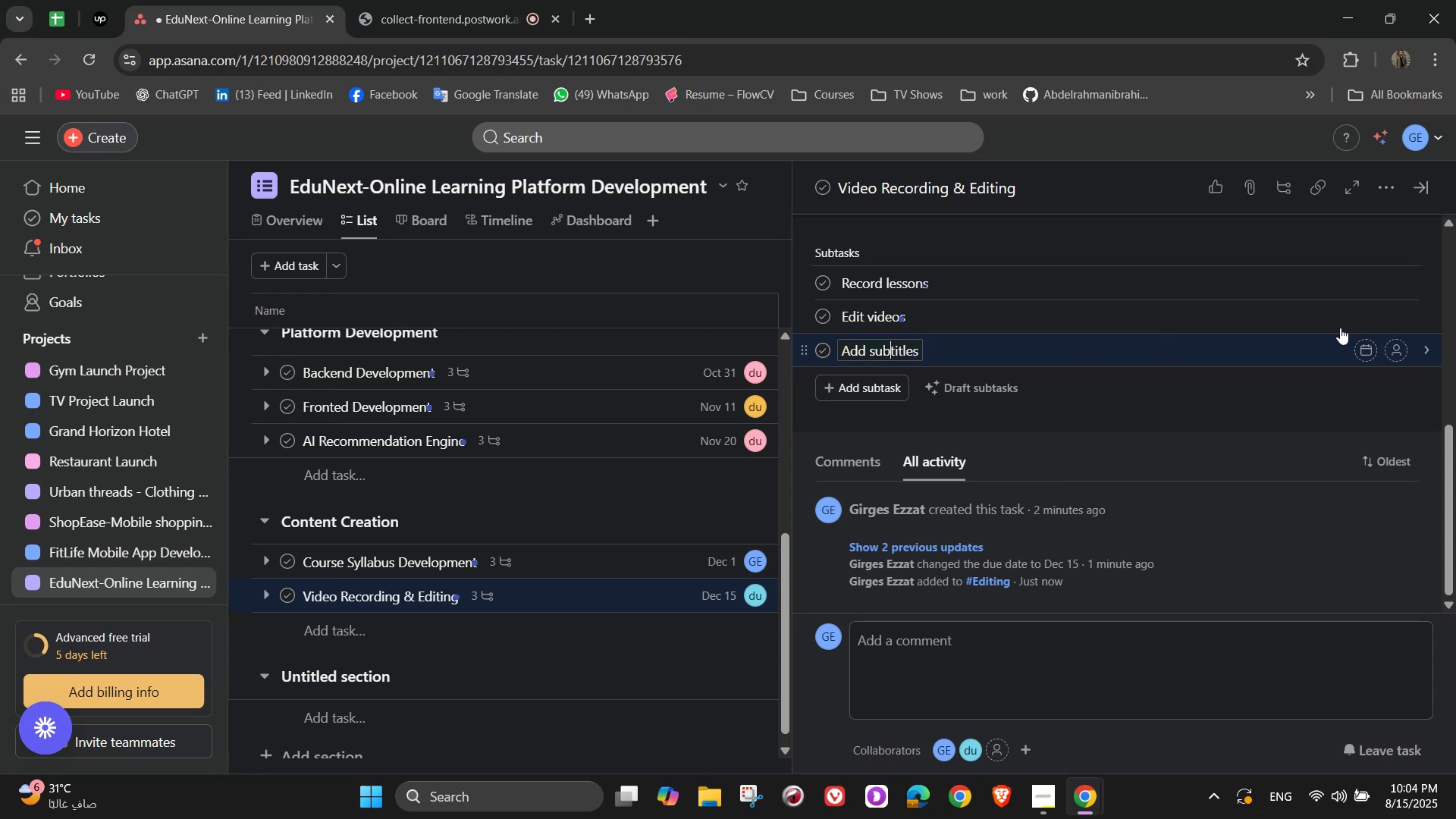 
left_click([1392, 289])
 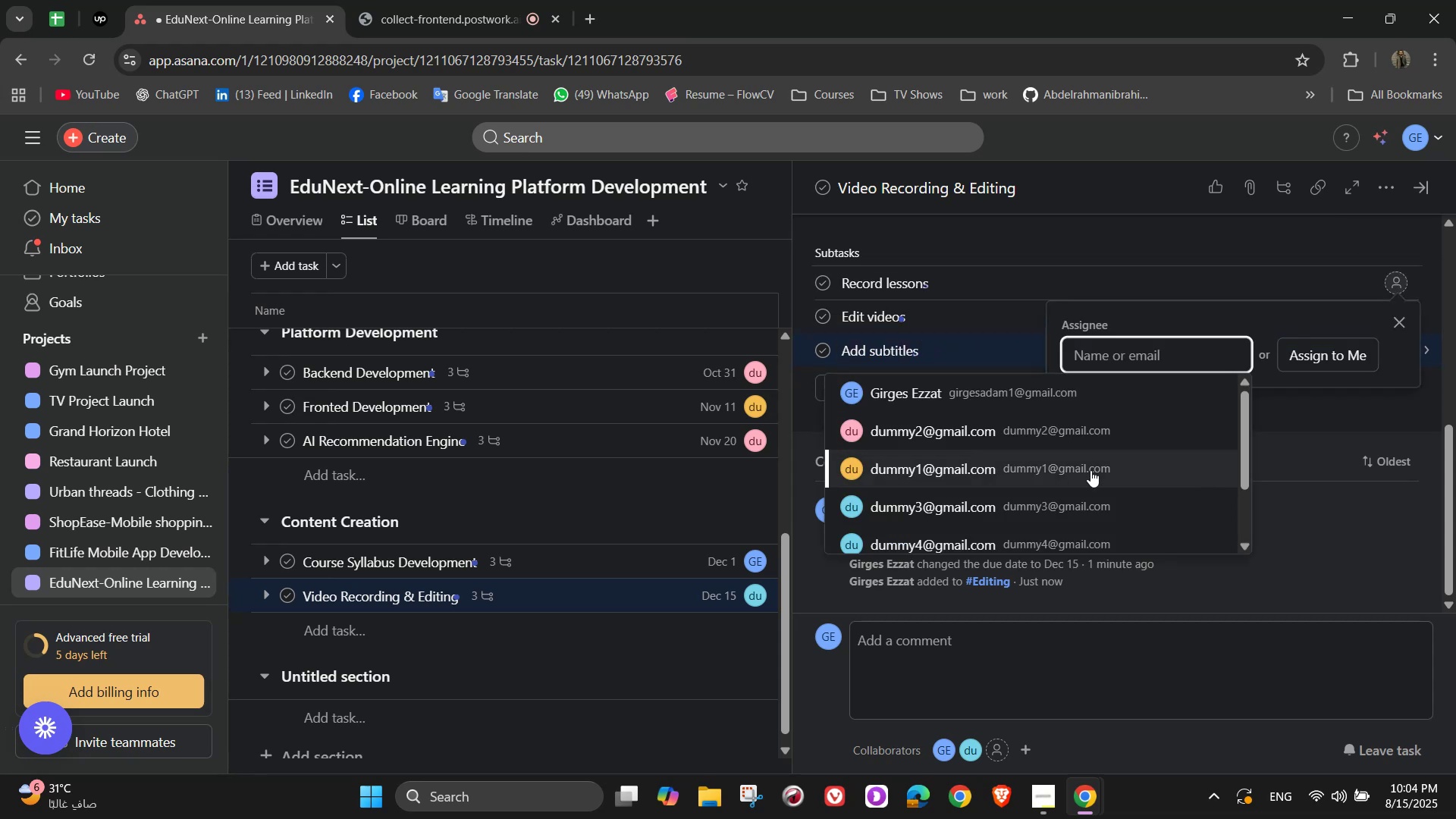 
left_click([1082, 492])
 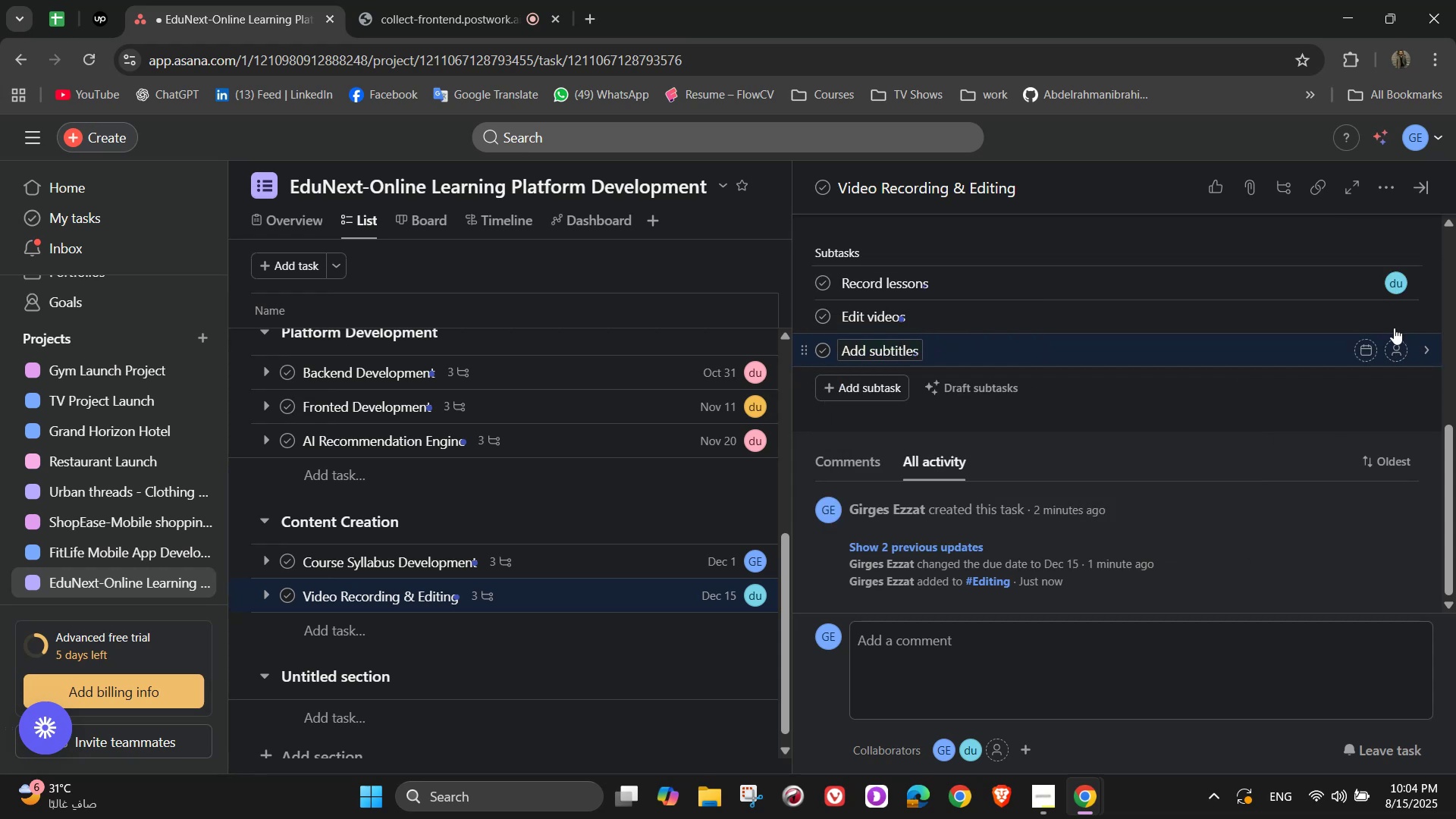 
left_click([1393, 316])
 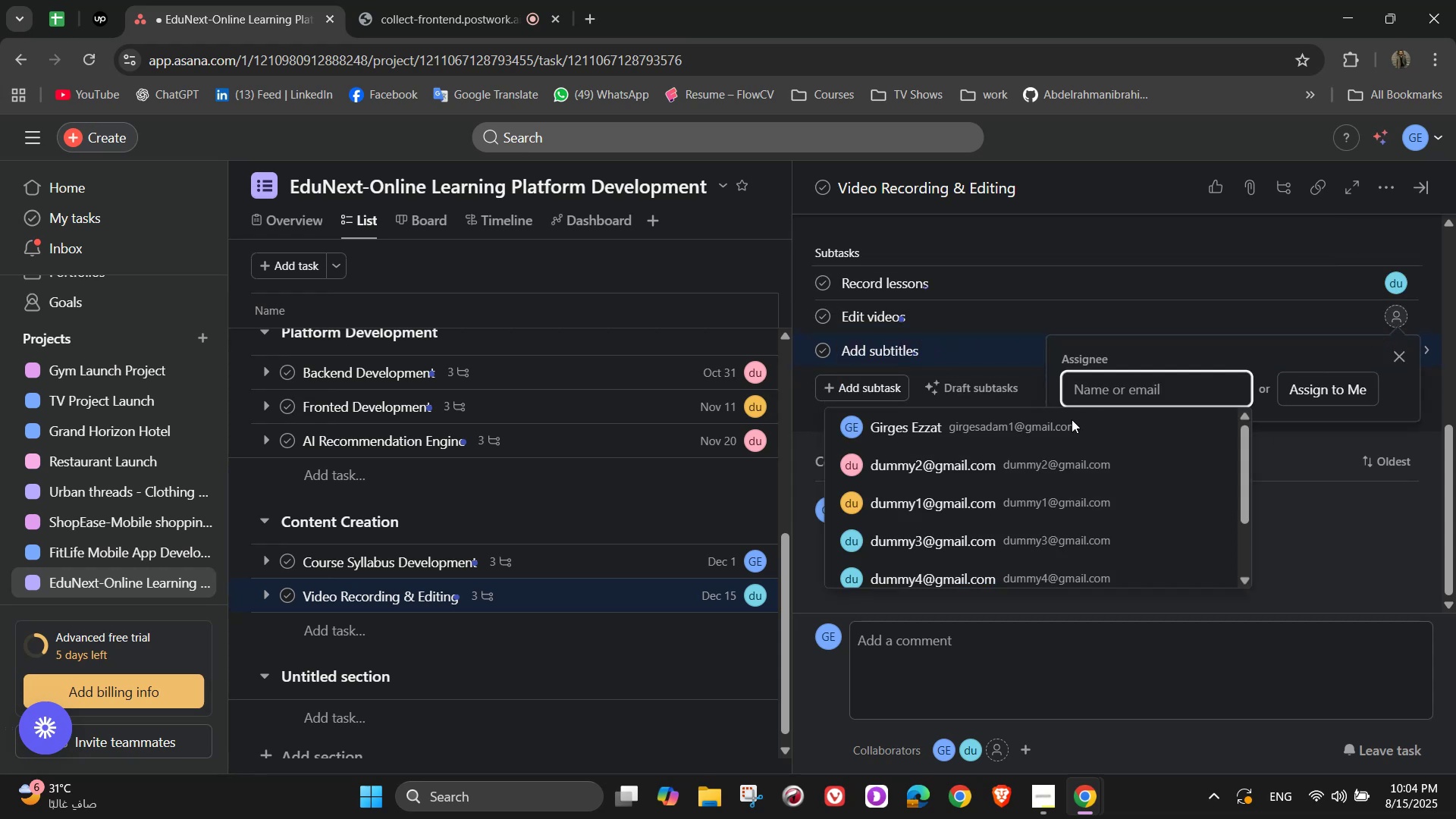 
left_click([1020, 470])
 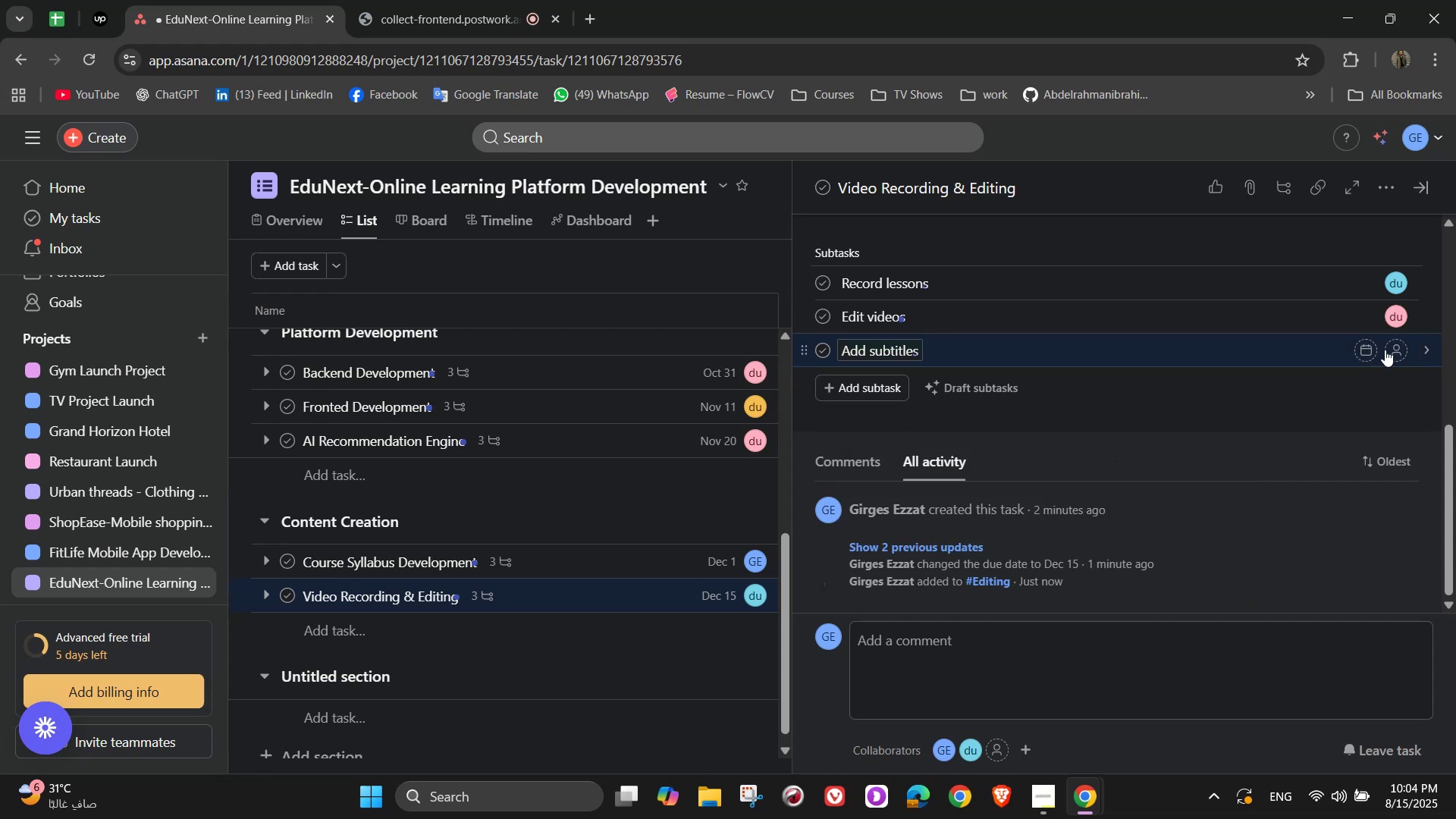 
left_click([1398, 350])
 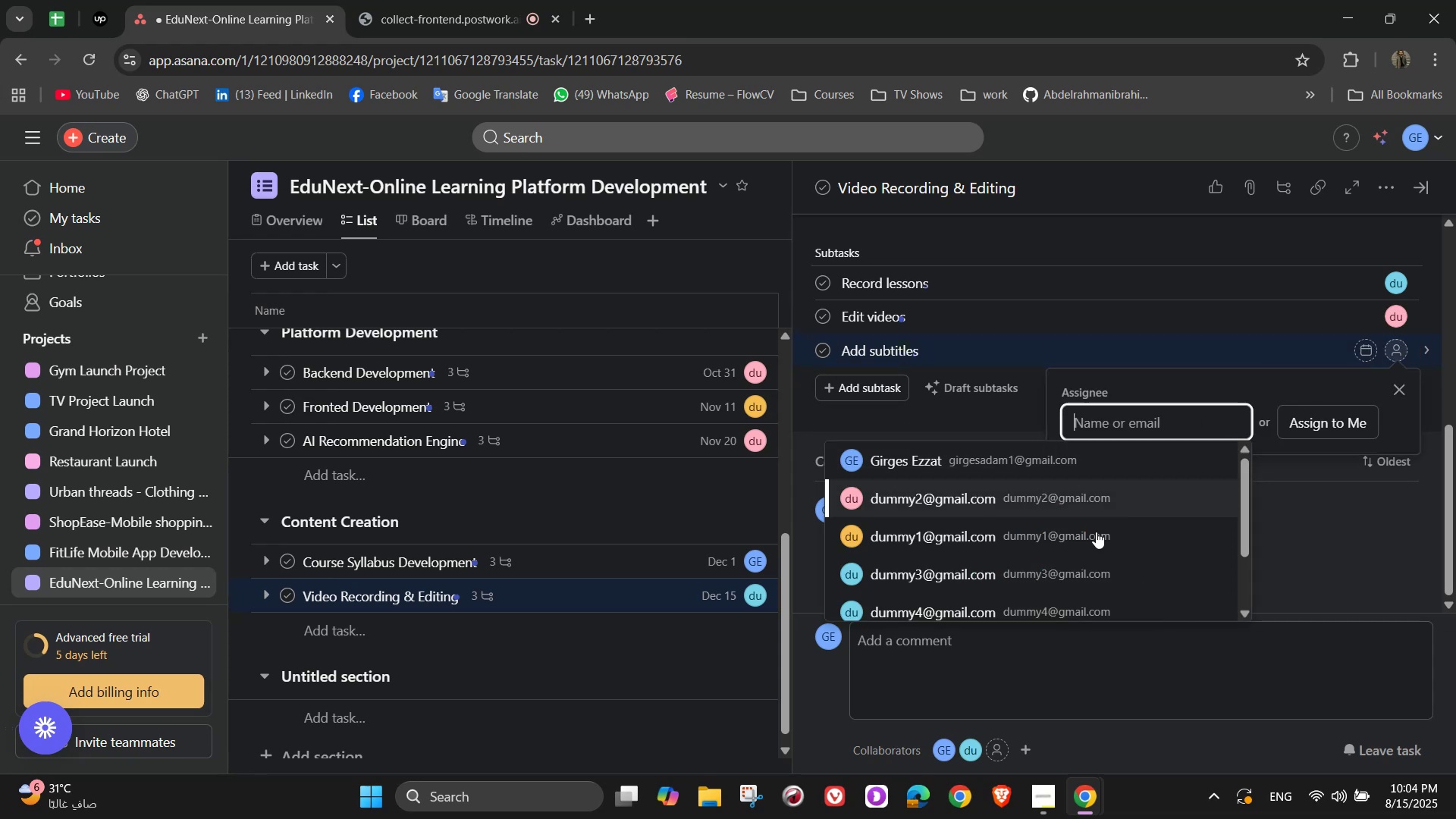 
left_click([1093, 535])
 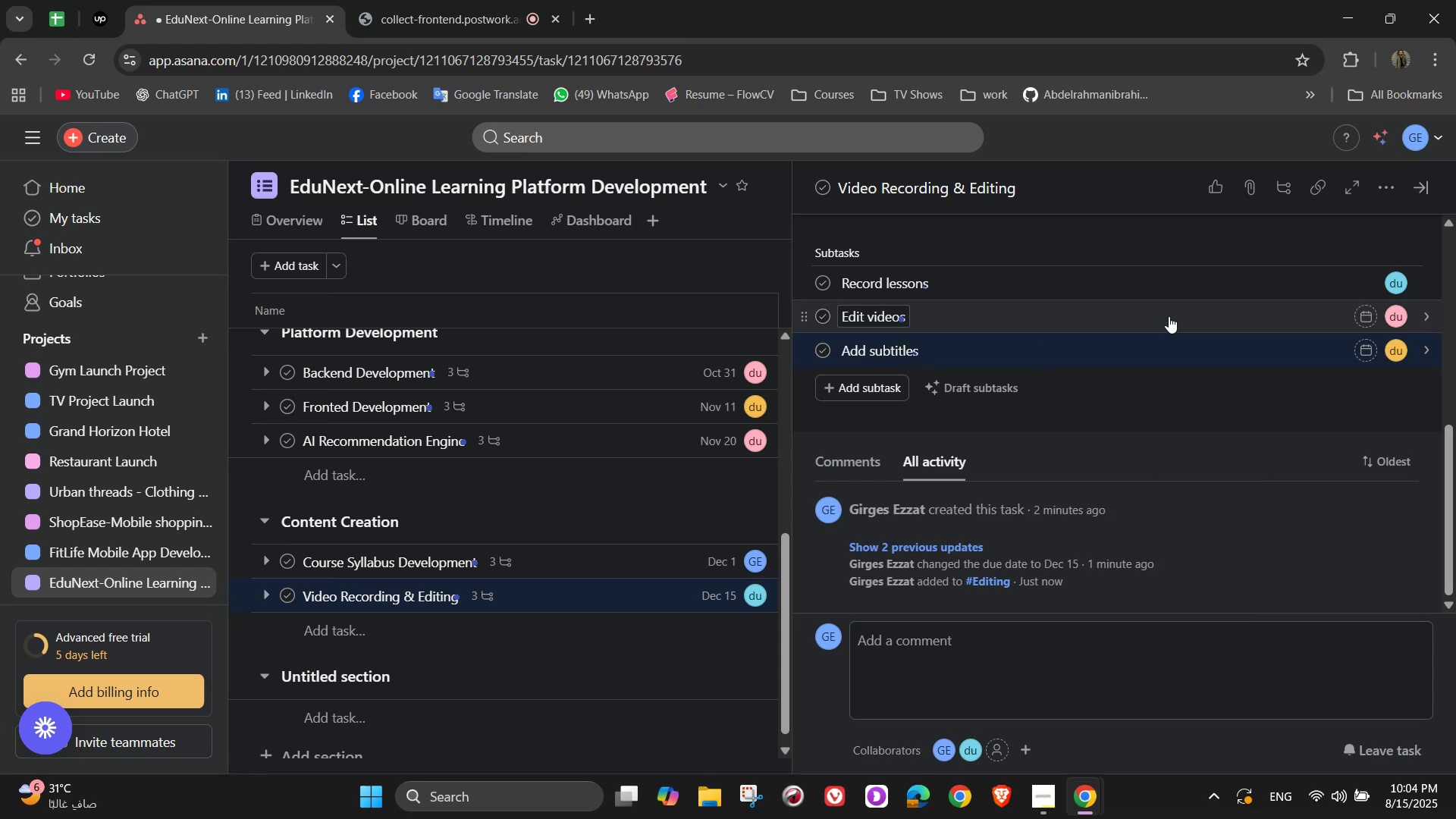 
scroll: coordinate [1204, 320], scroll_direction: up, amount: 8.0
 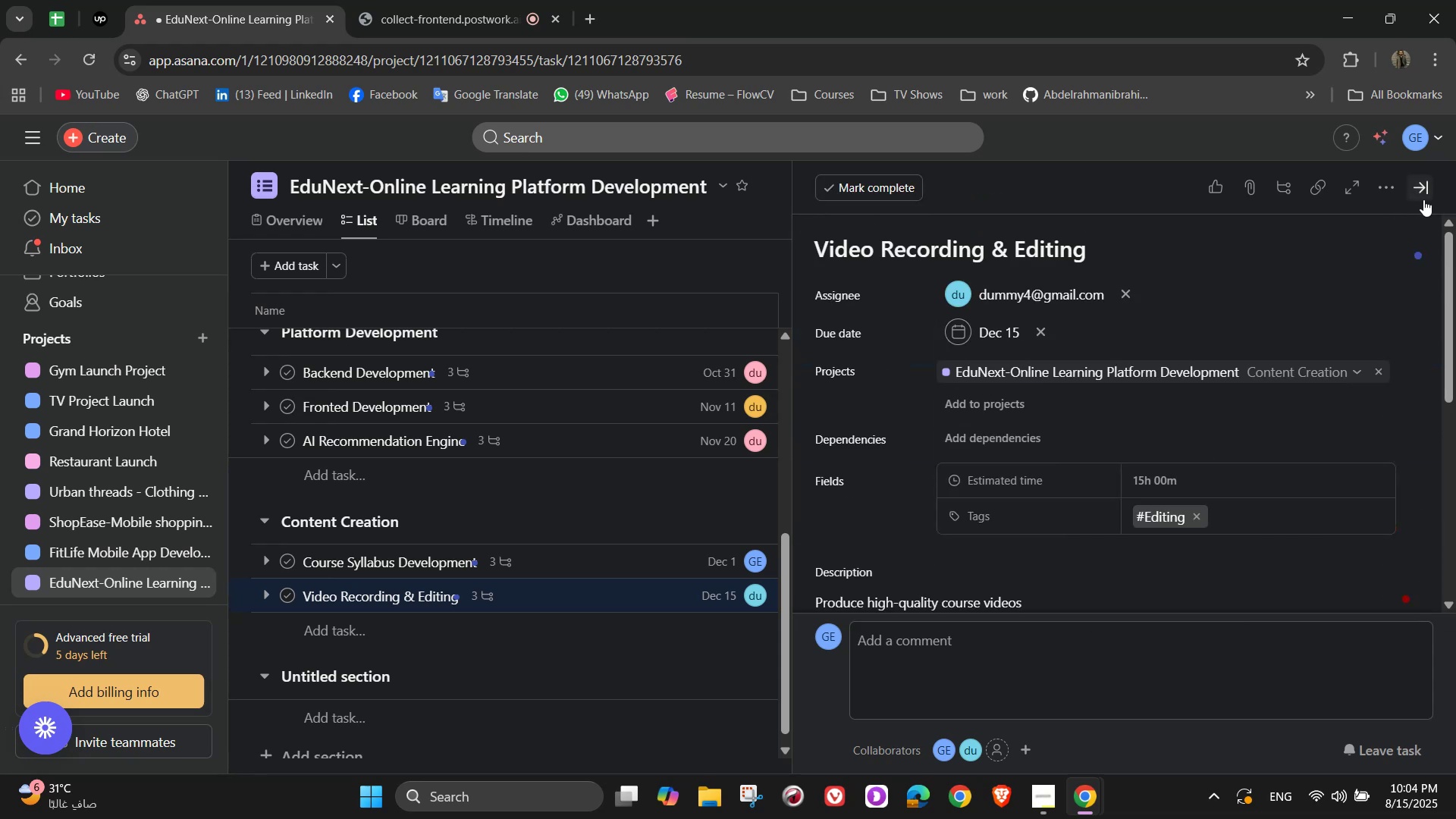 
left_click([1425, 196])
 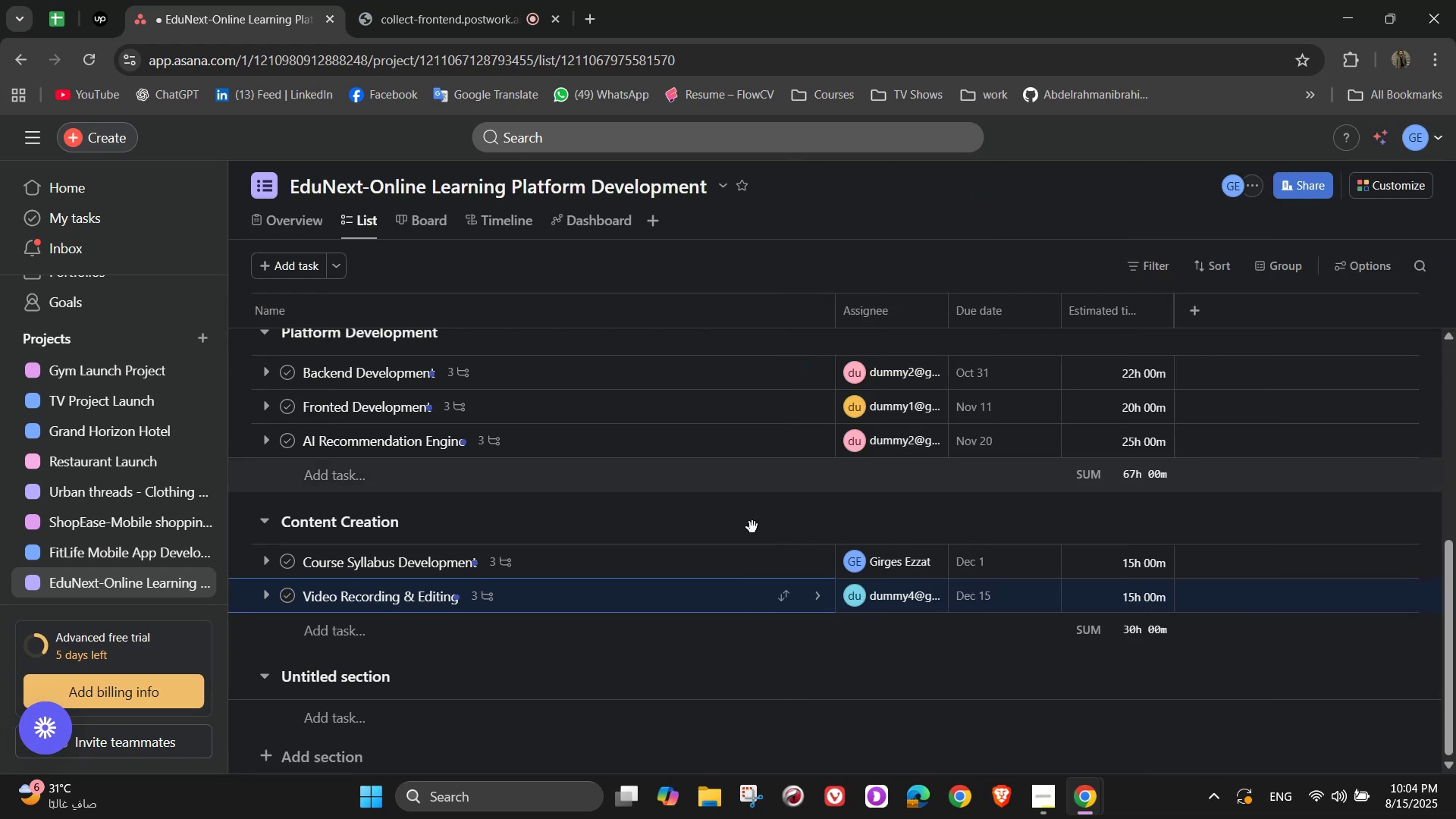 
scroll: coordinate [708, 564], scroll_direction: down, amount: 1.0
 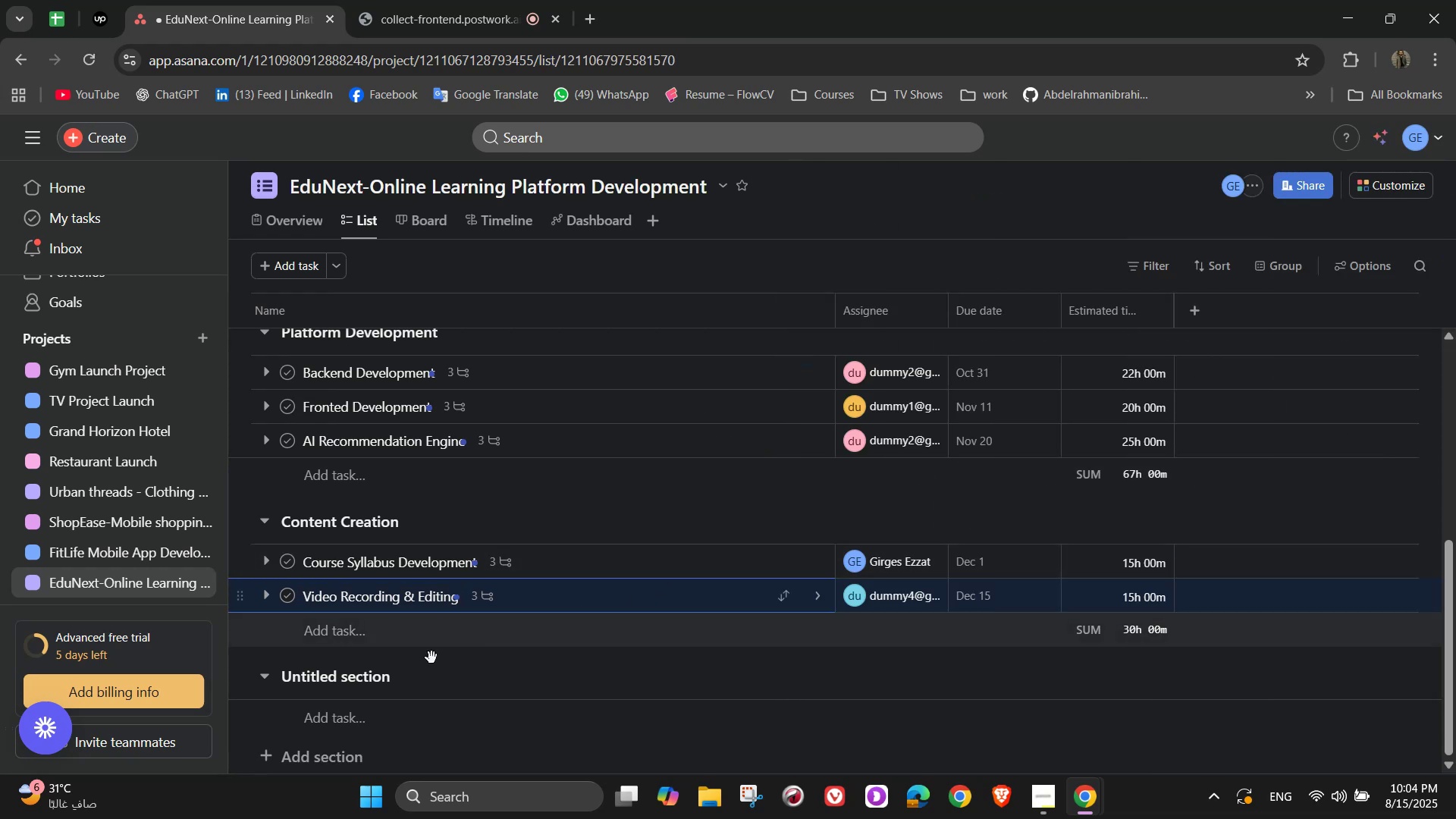 
mouse_move([346, 641])
 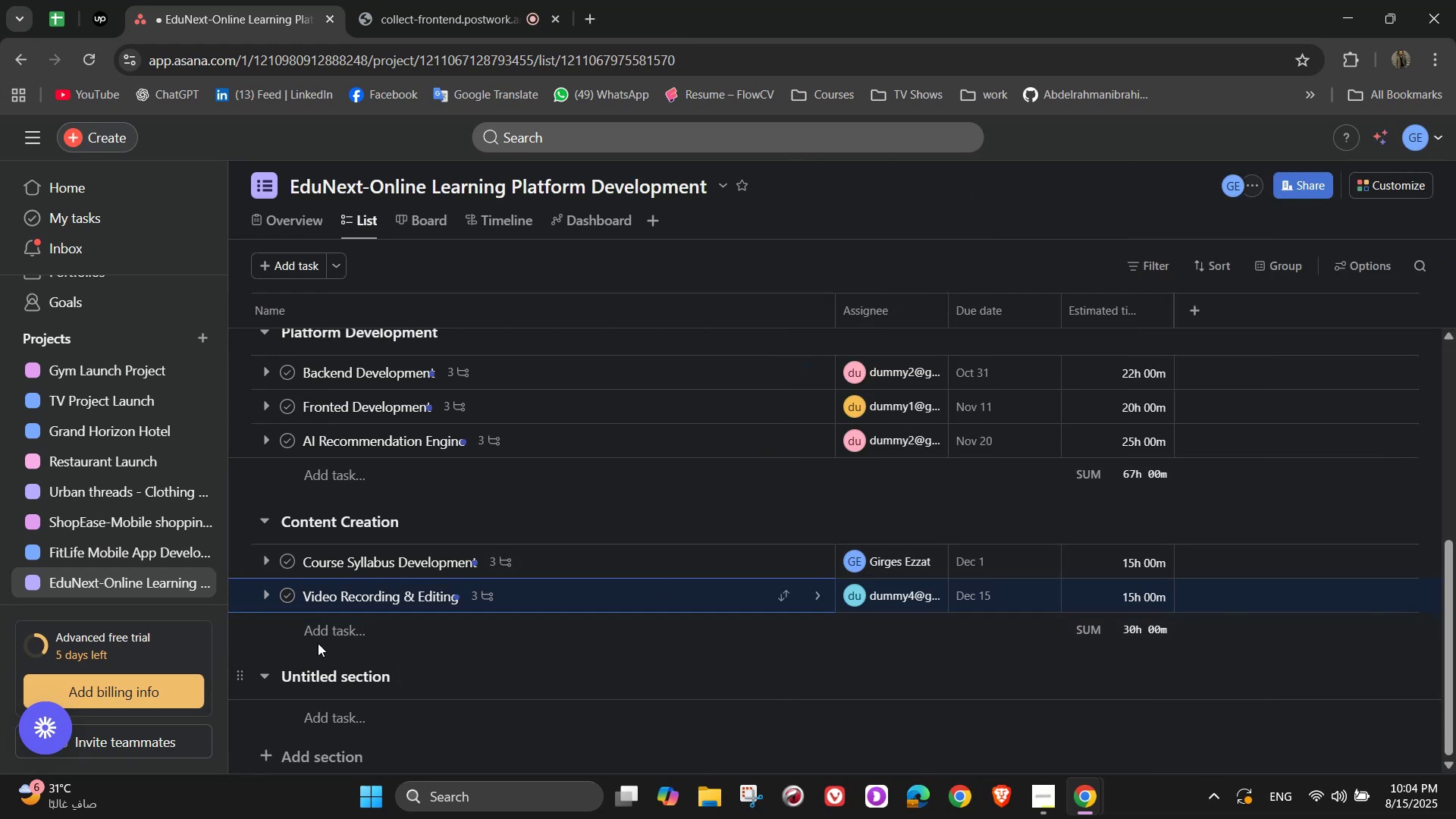 
left_click([340, 633])
 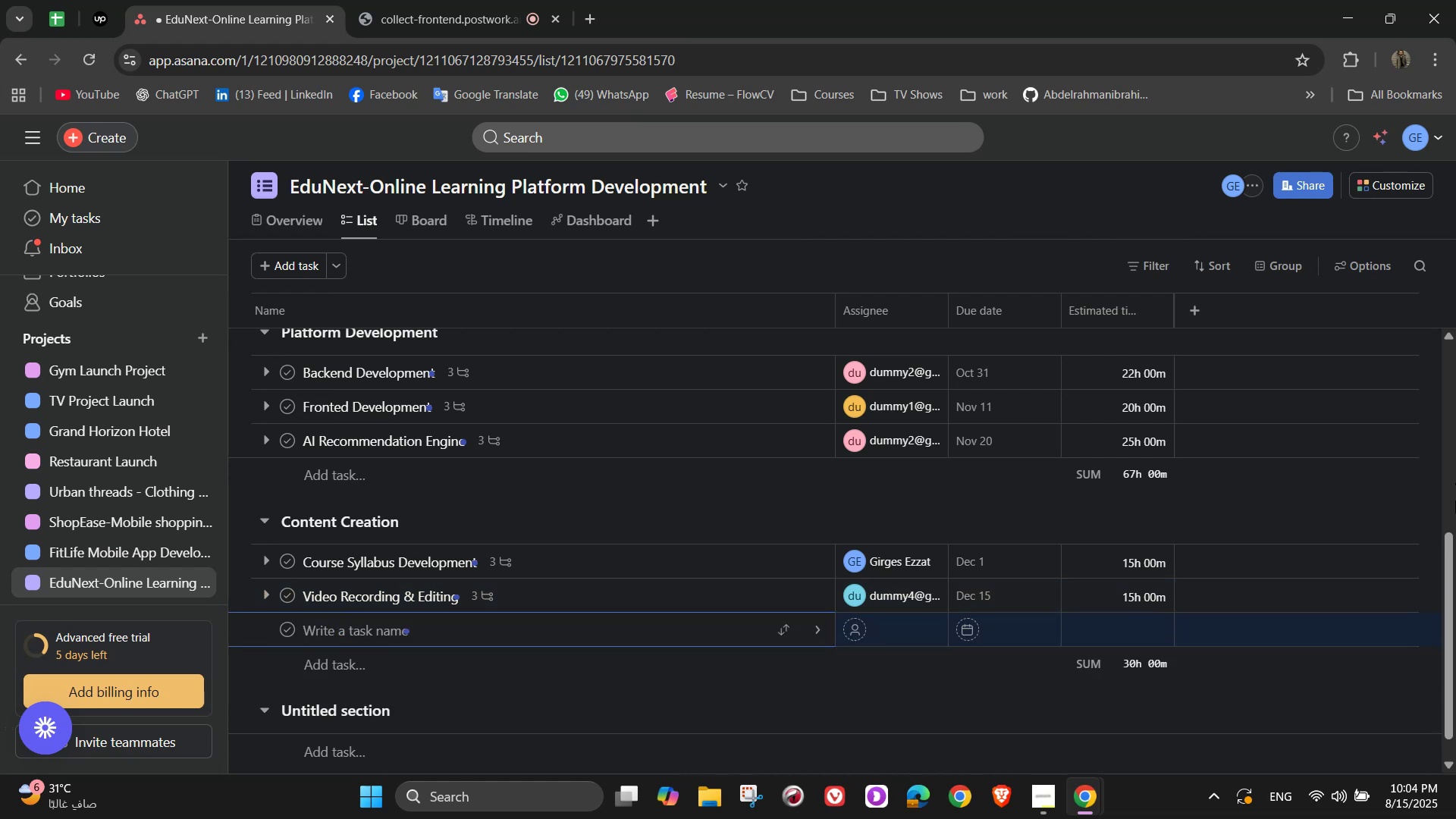 
type(Quiz & Assignment)
 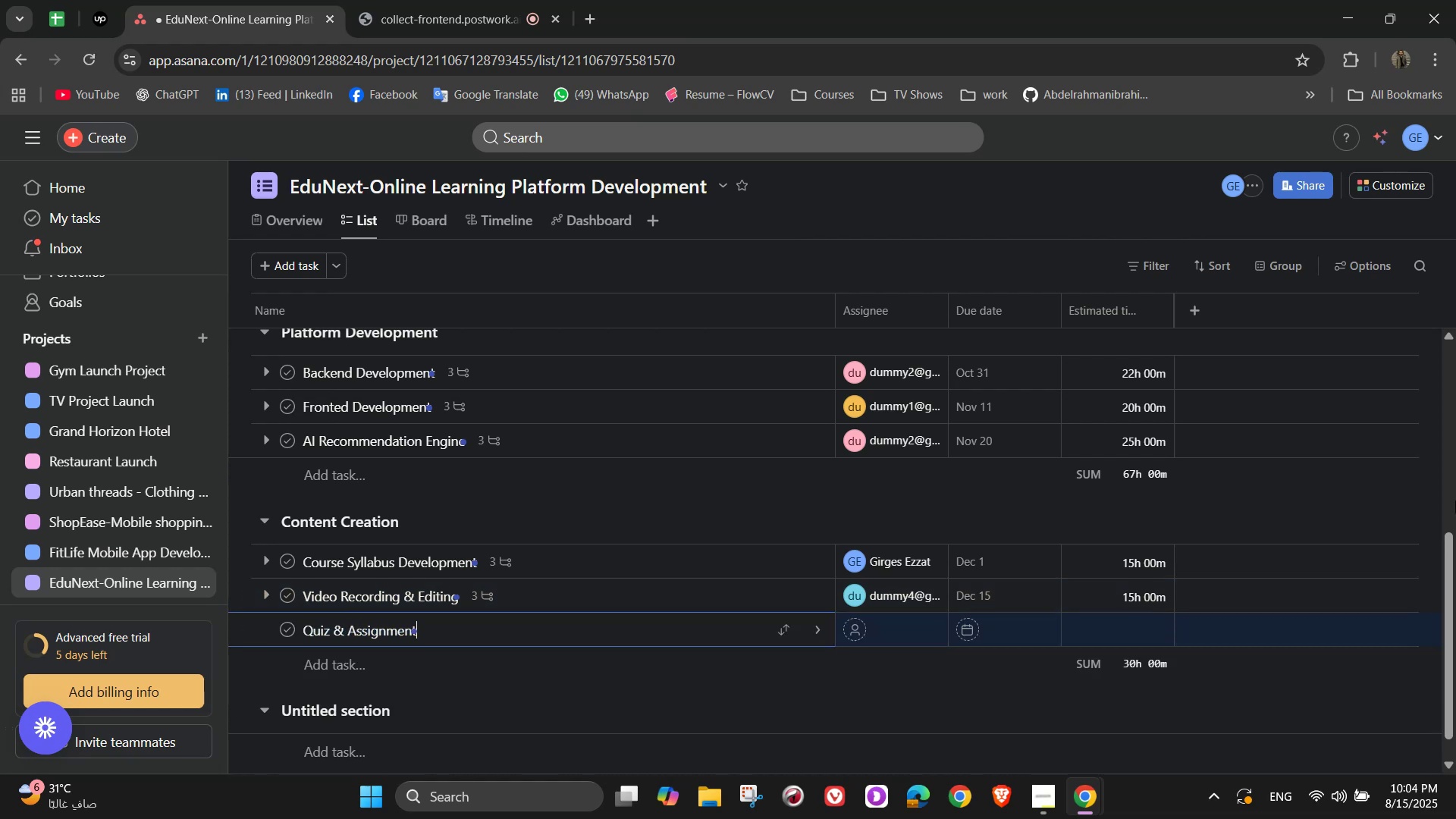 
wait(15.48)
 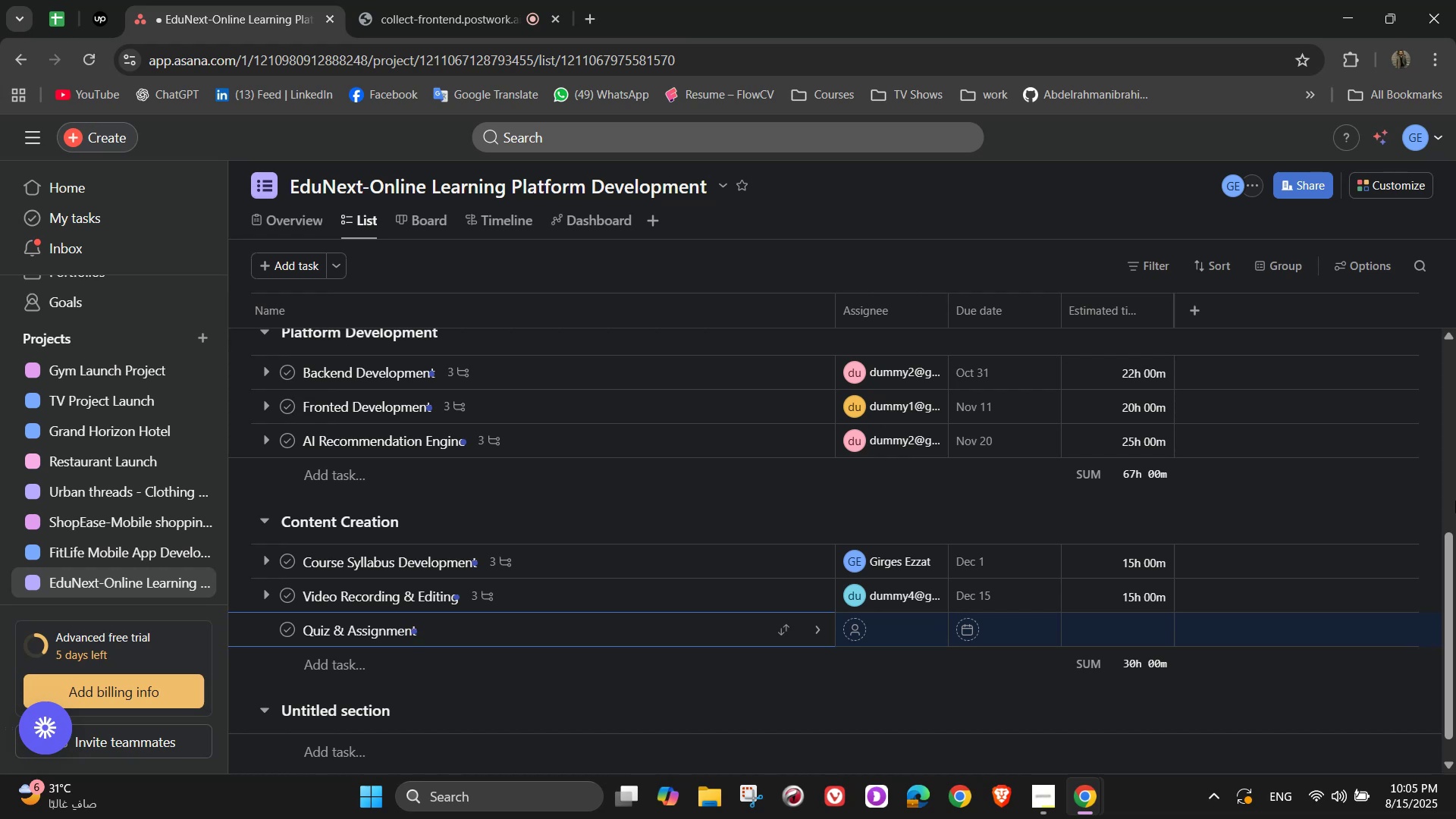 
left_click([817, 629])
 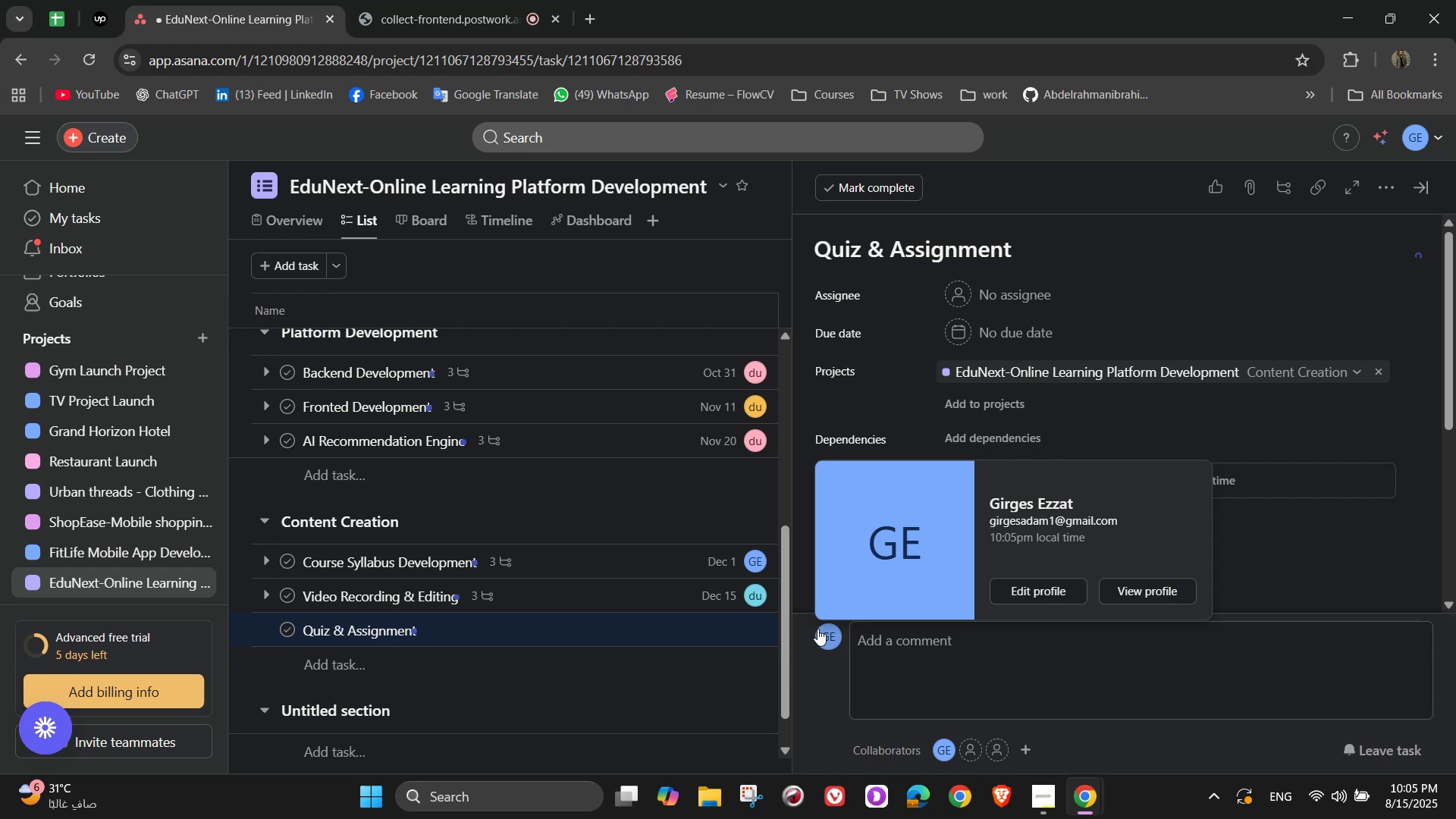 
wait(12.44)
 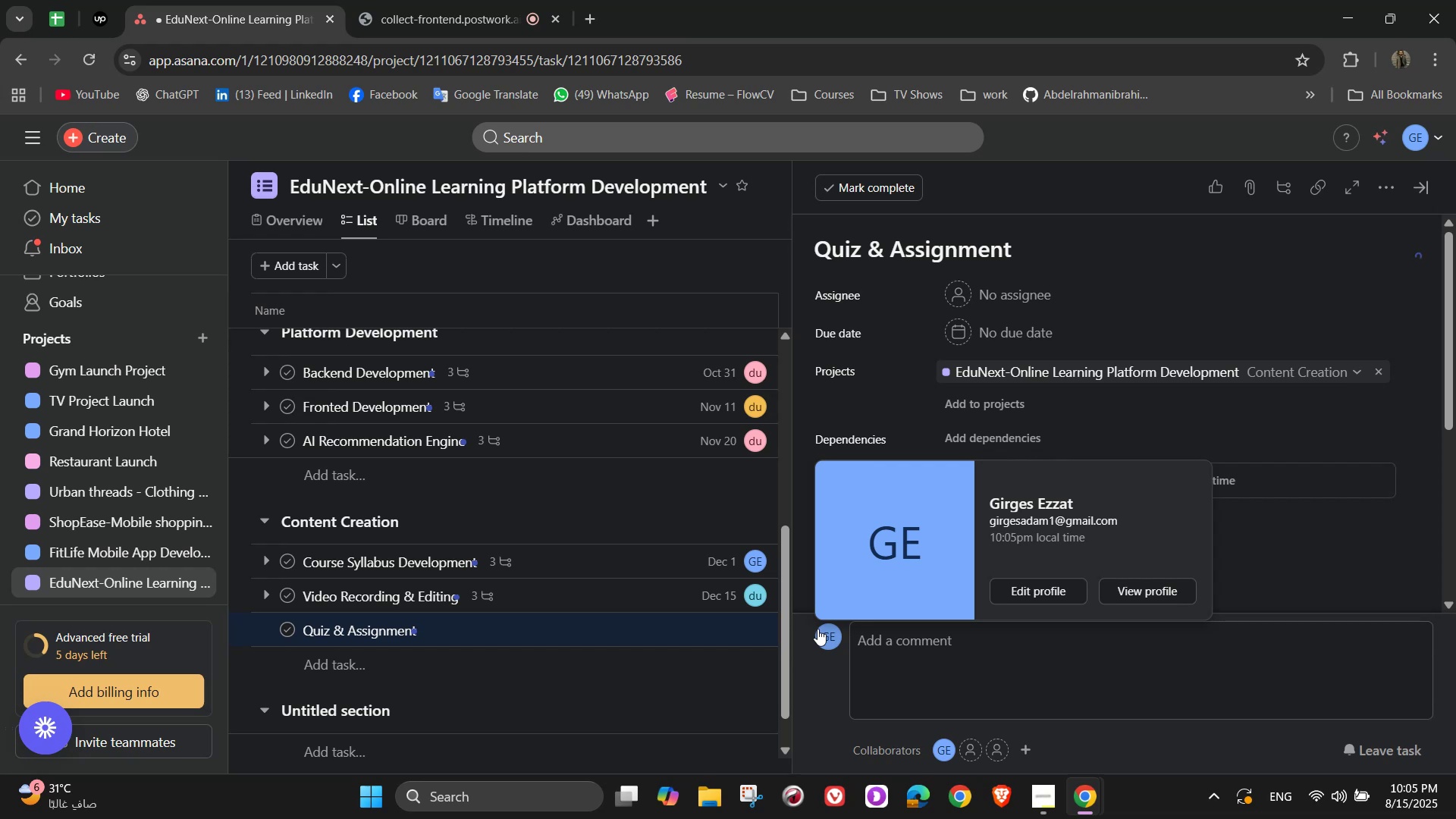 
left_click([976, 293])
 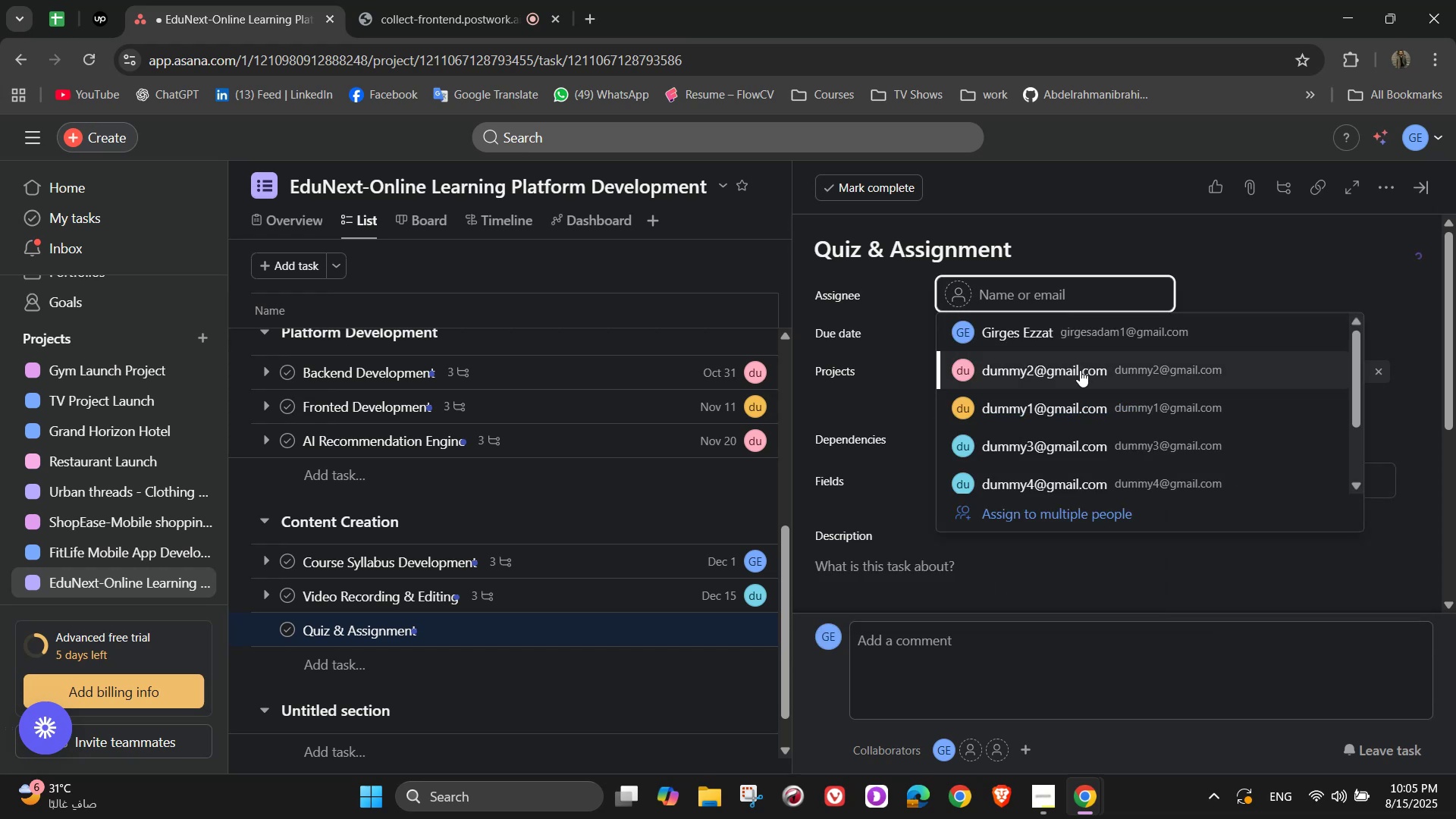 
left_click([1080, 370])
 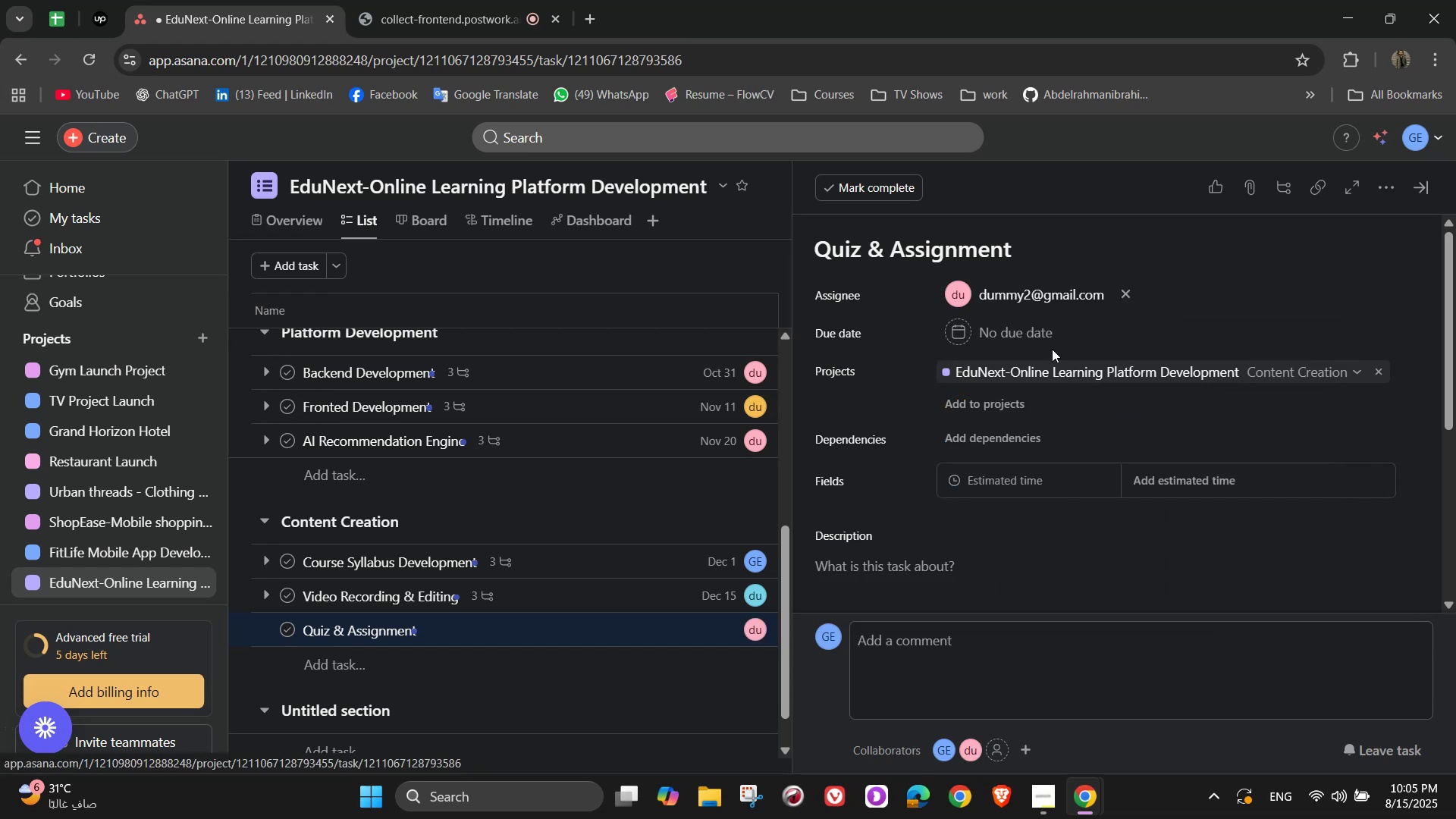 
left_click([1026, 331])
 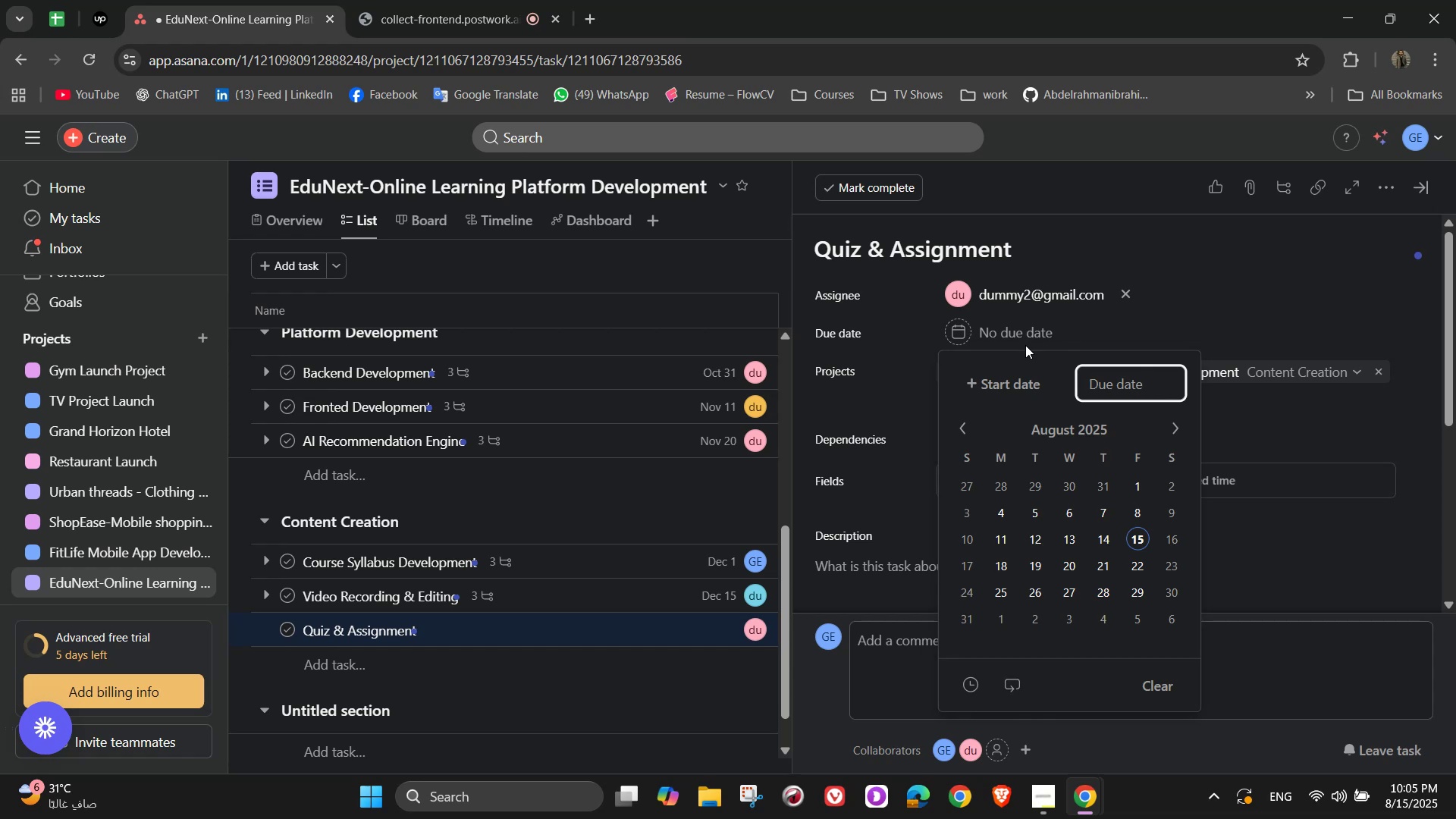 
left_click([1171, 425])
 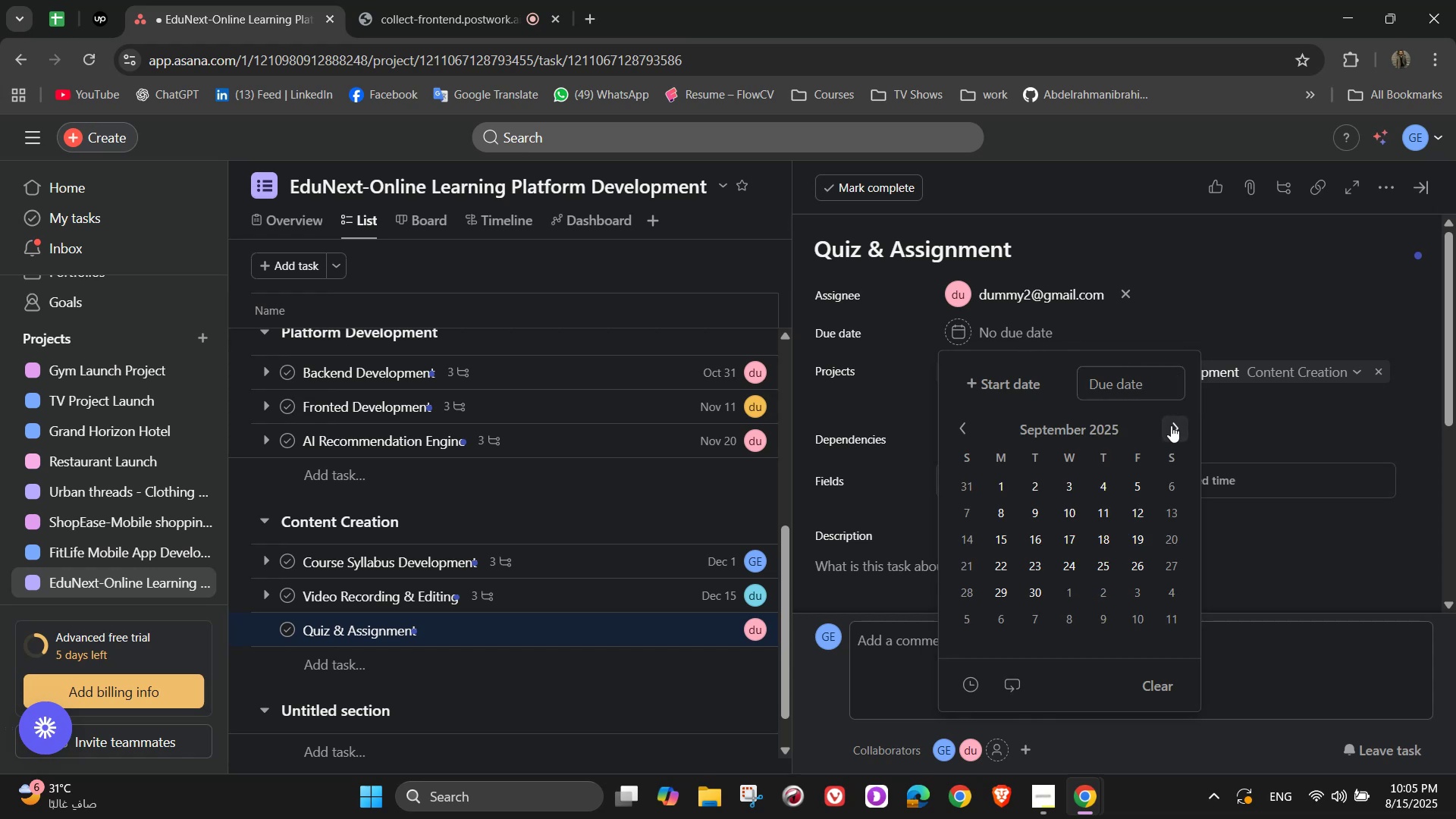 
left_click([1171, 425])
 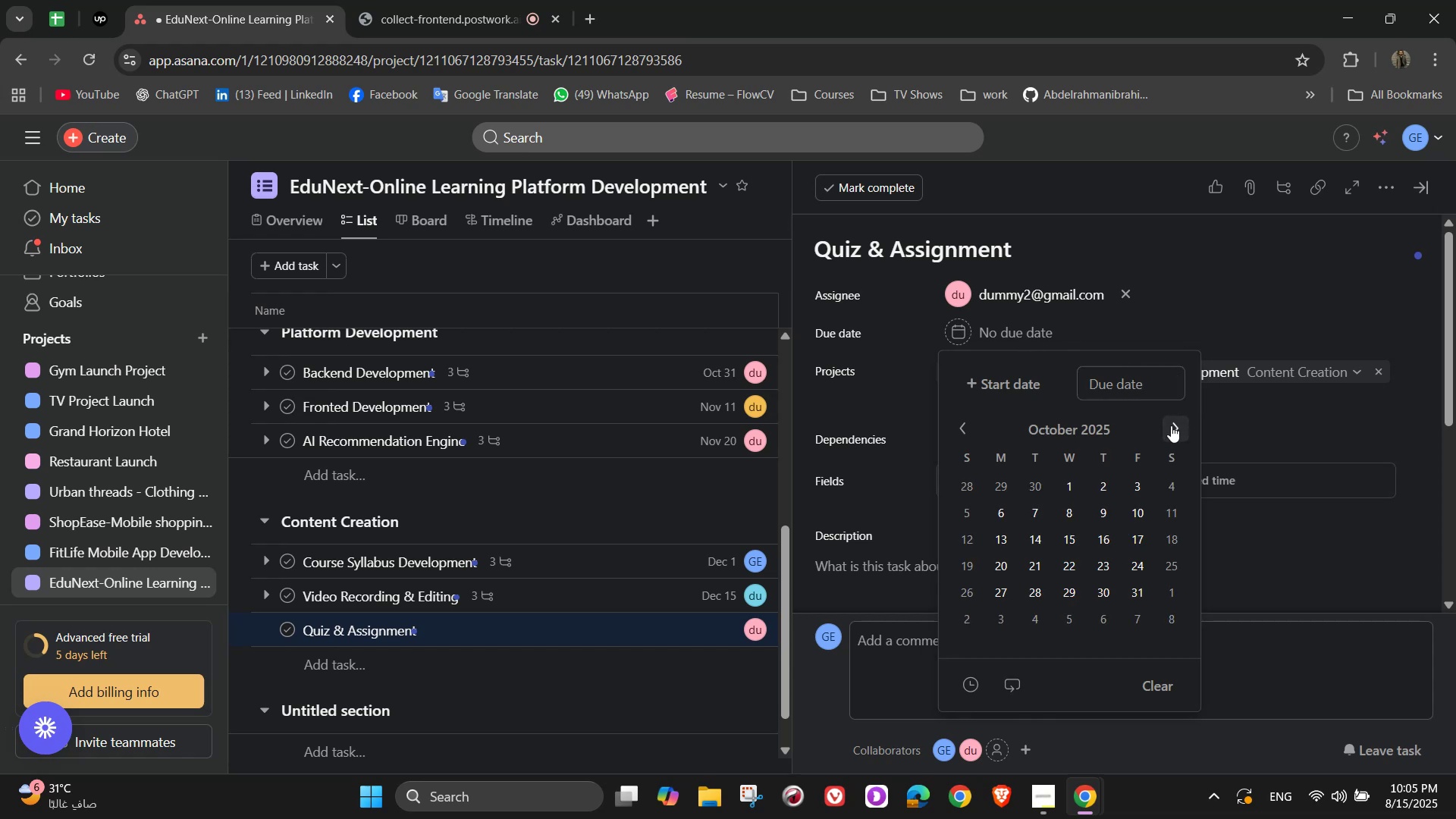 
wait(6.78)
 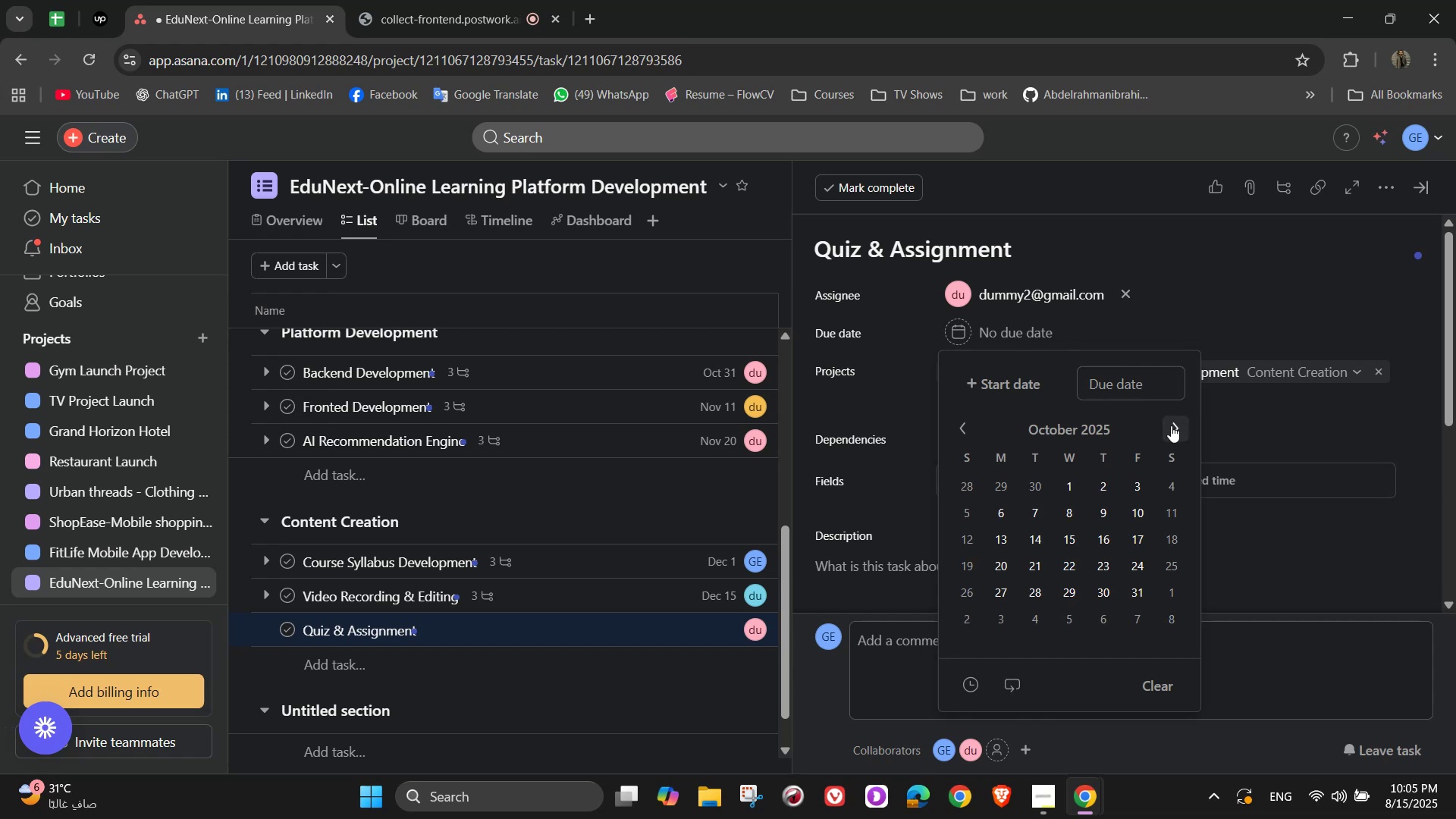 
left_click([1171, 425])
 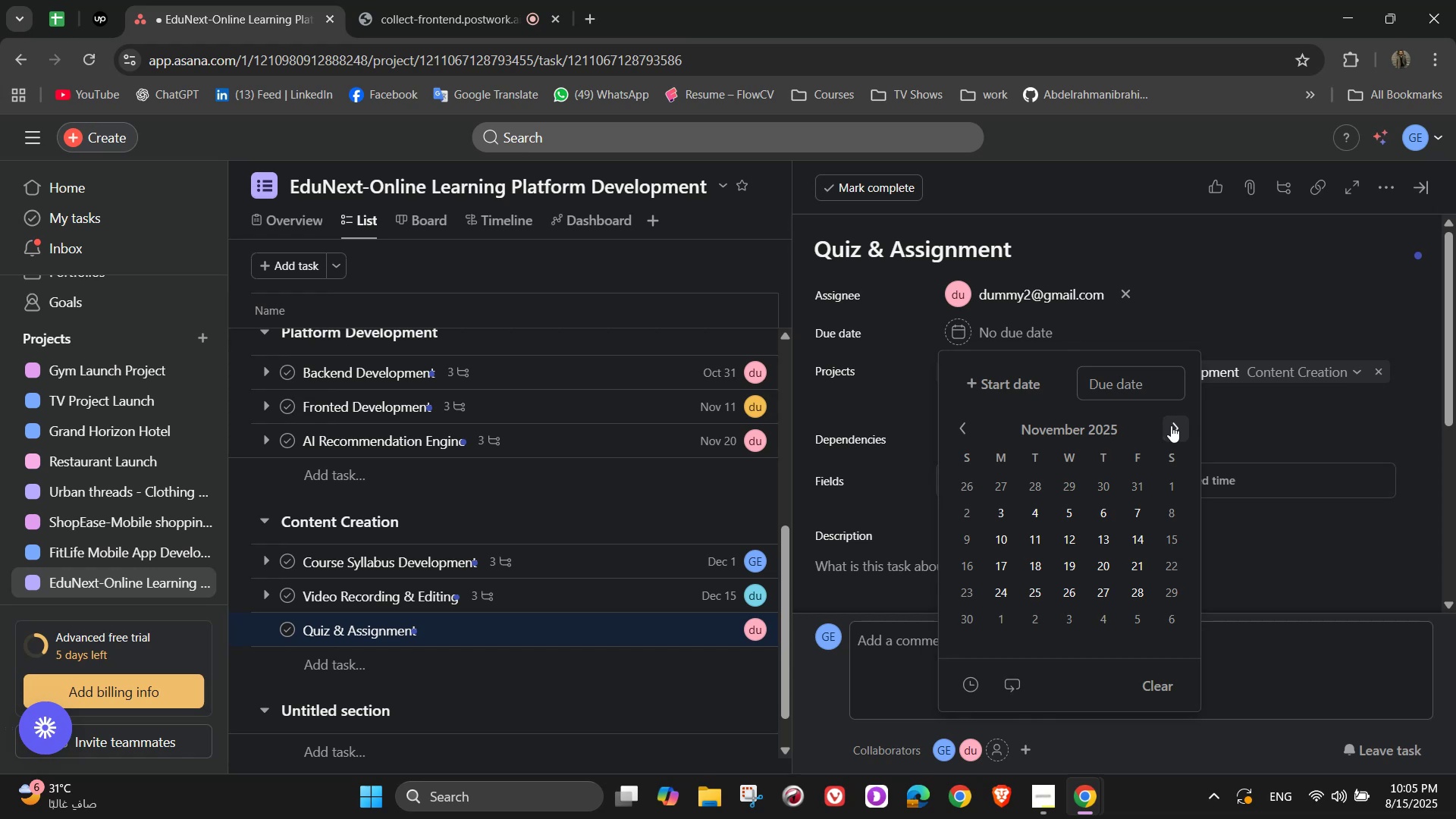 
left_click([1171, 425])
 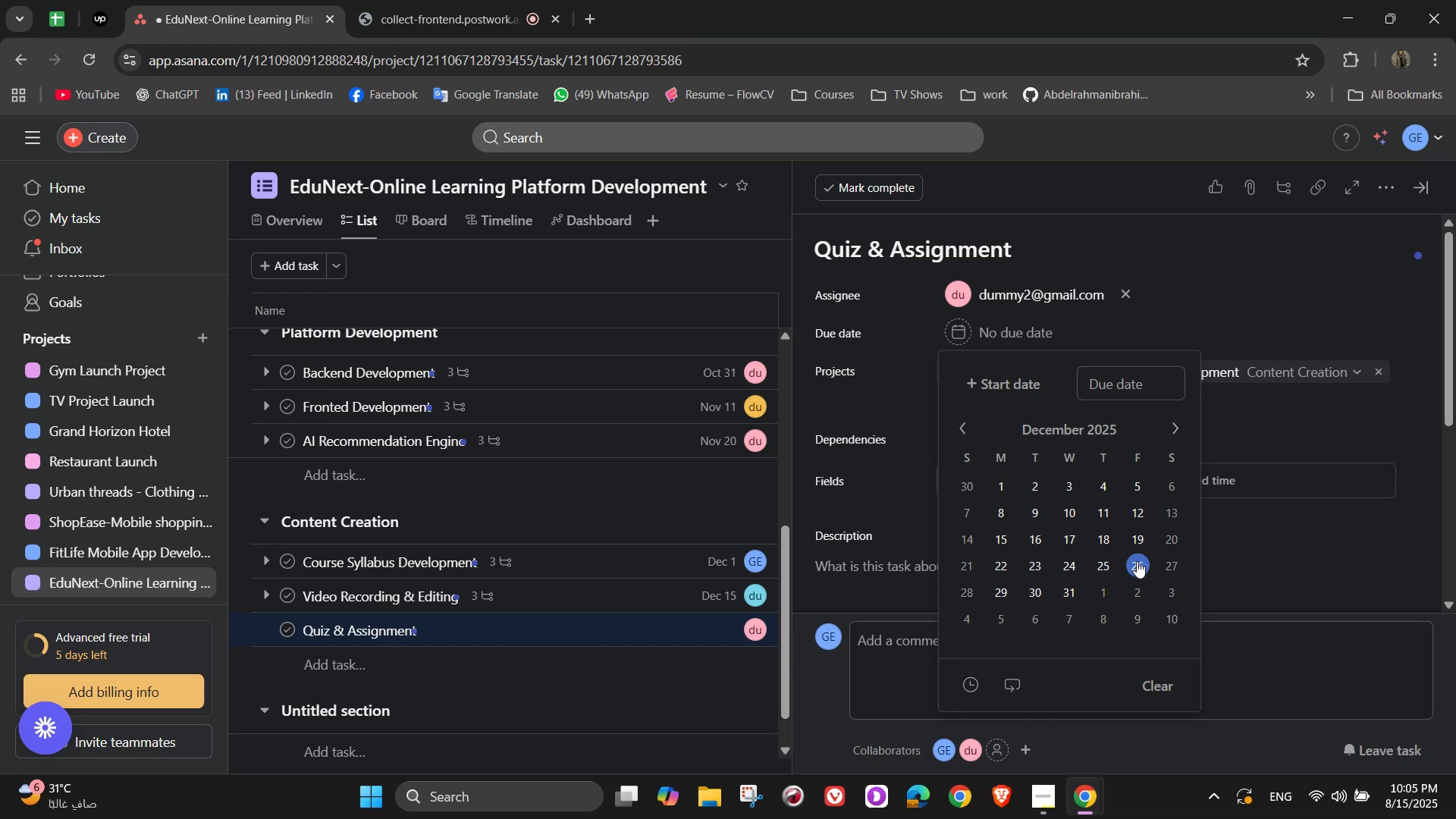 
left_click([1109, 558])
 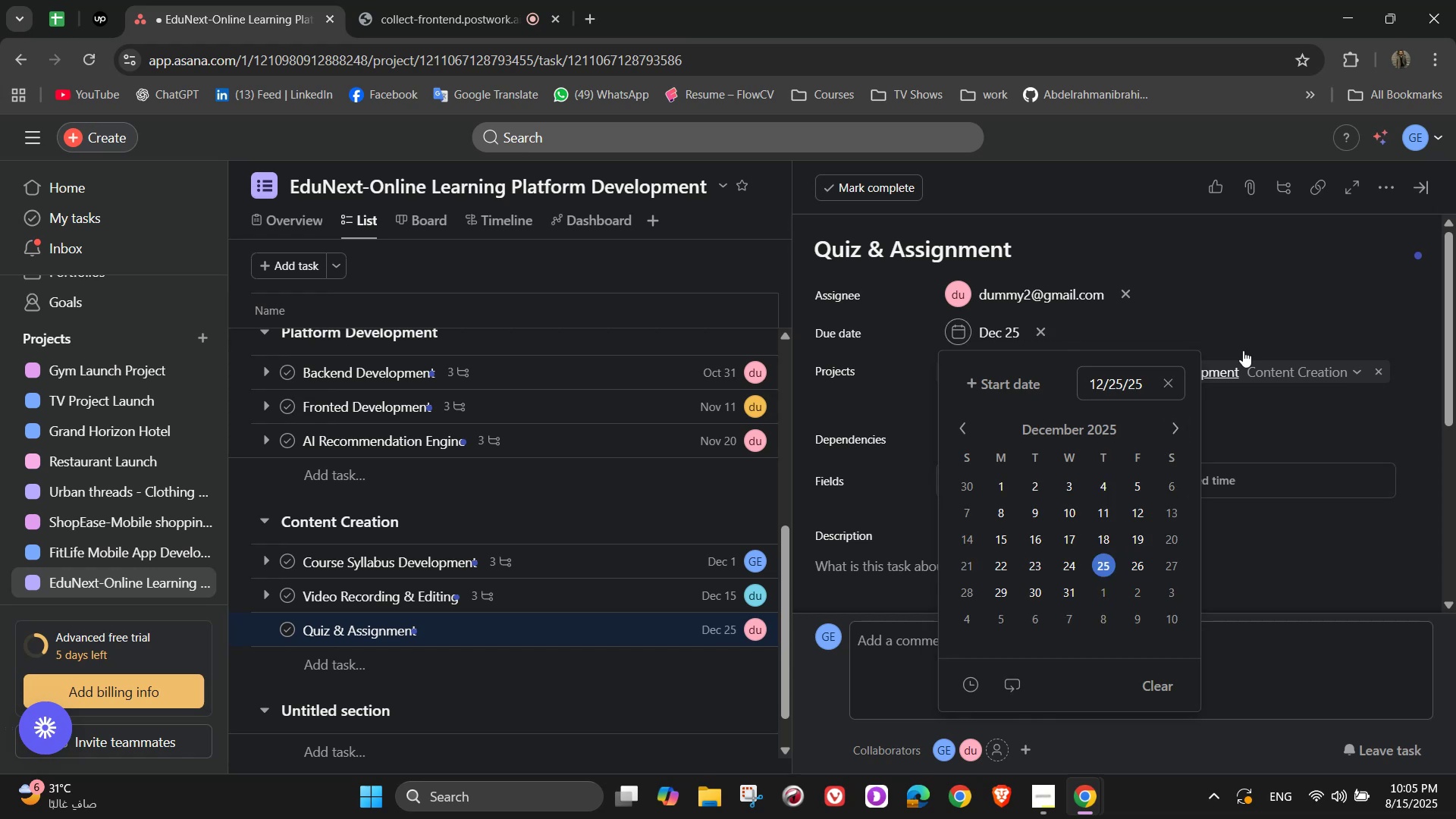 
left_click([1250, 313])
 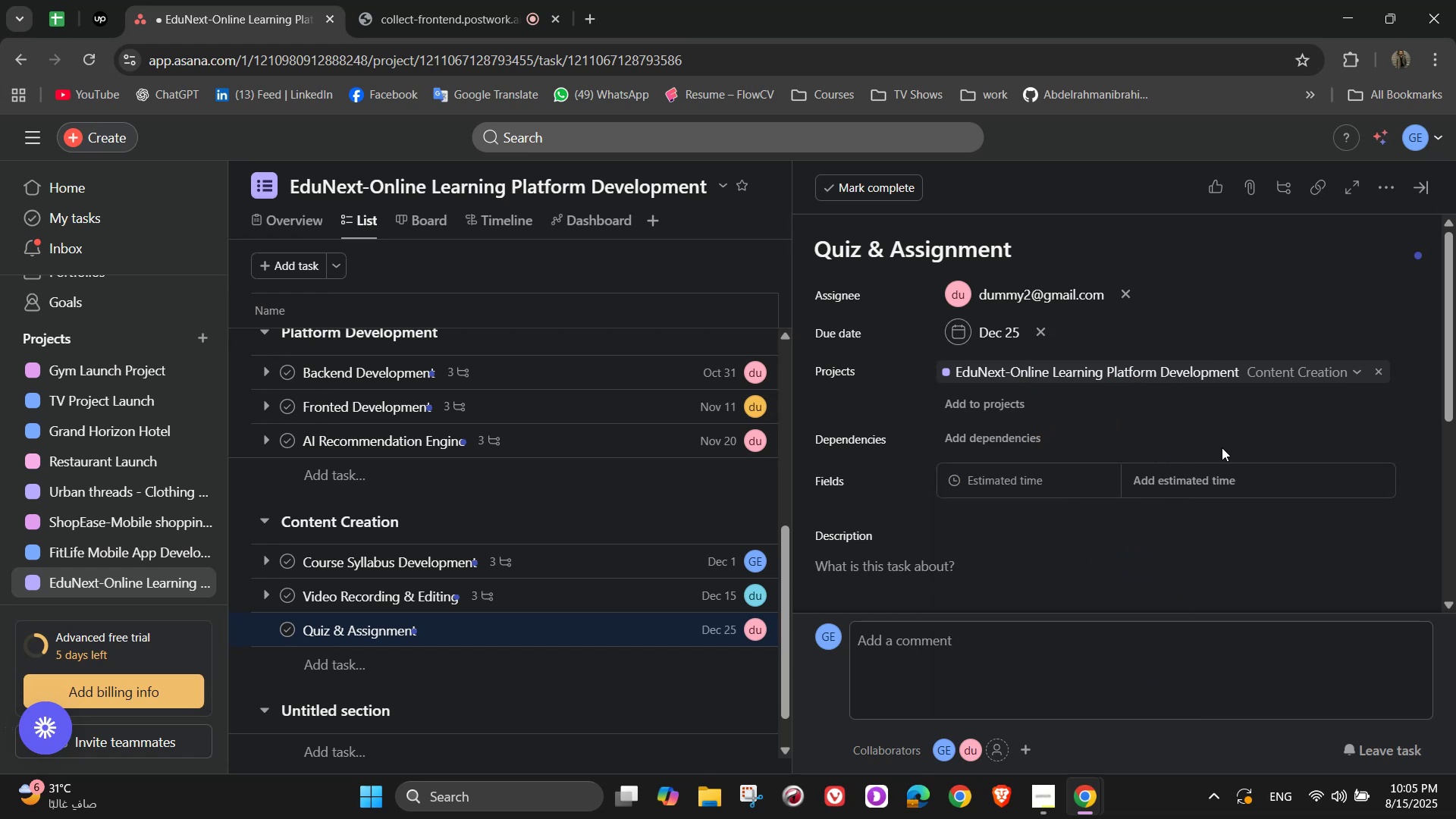 
left_click([1213, 491])
 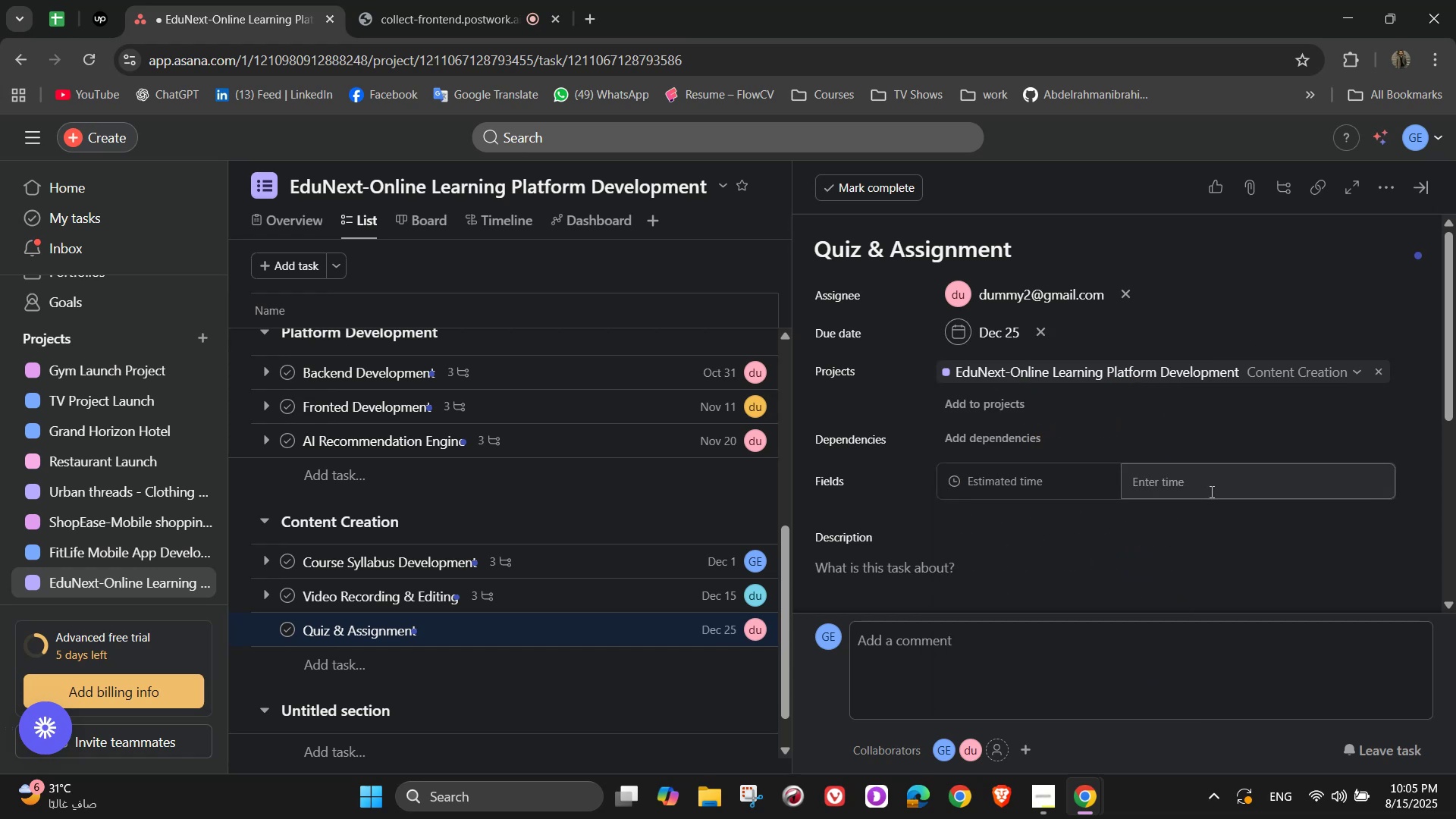 
left_click([1210, 491])
 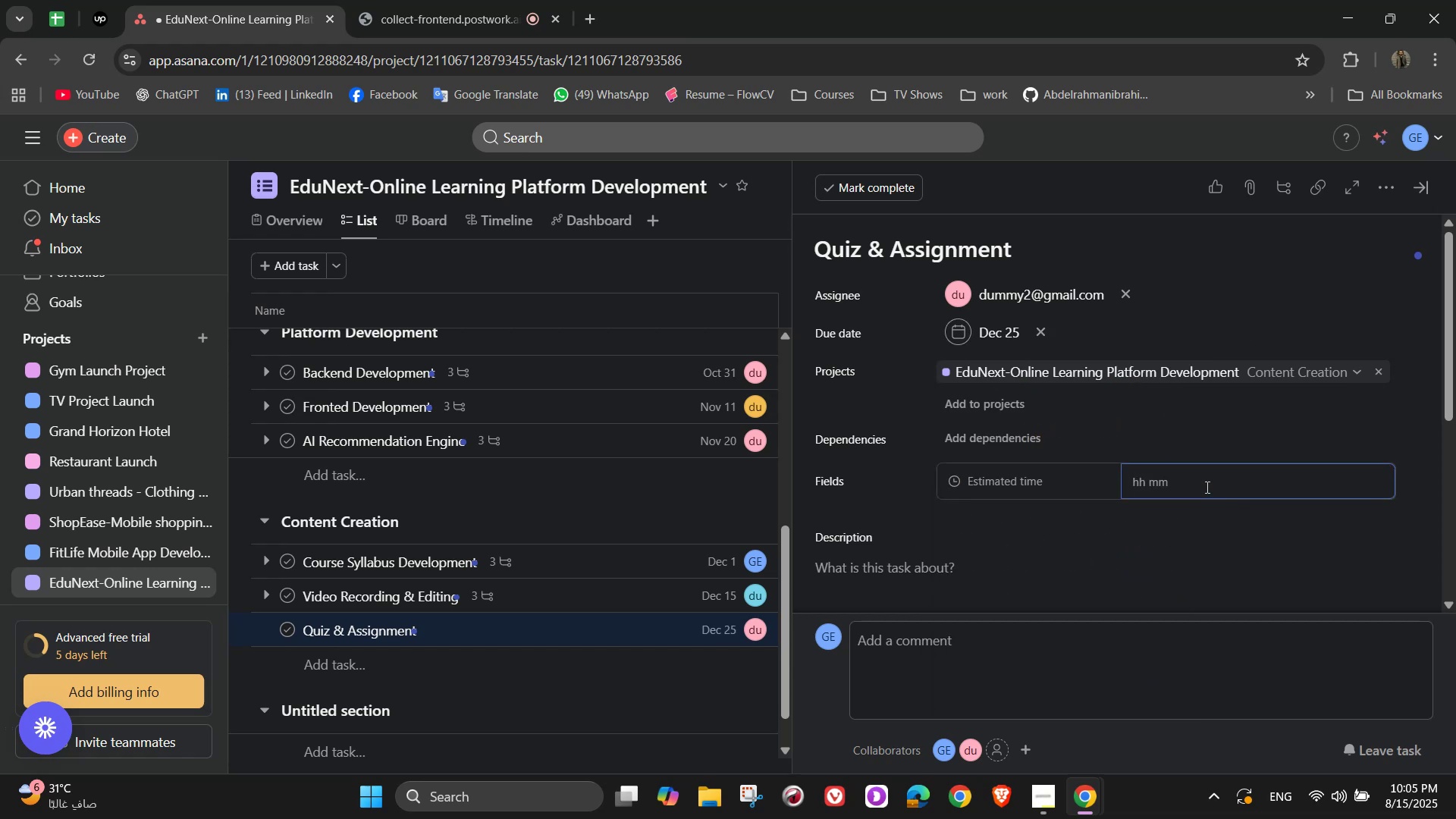 
left_click([1206, 487])
 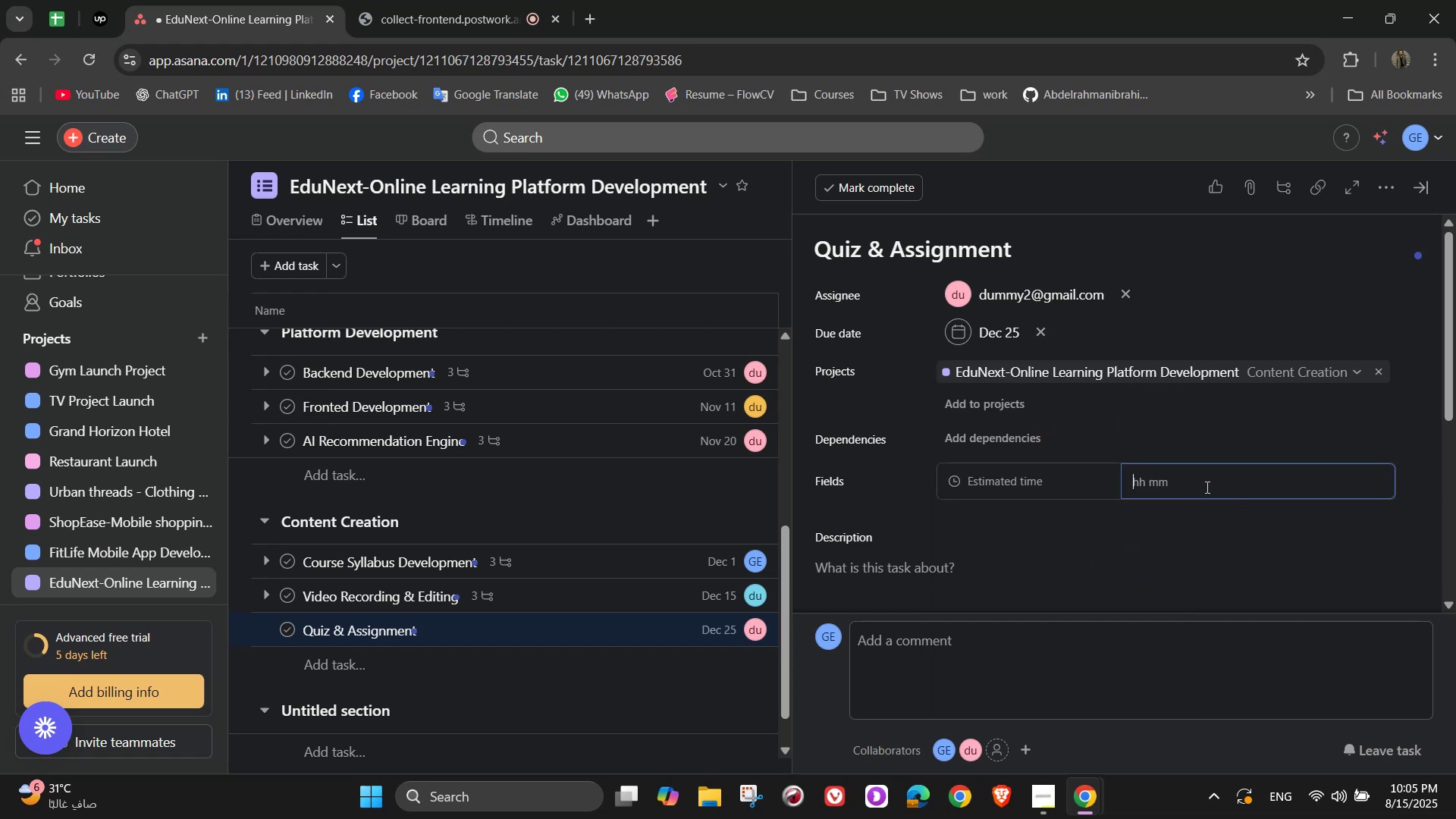 
key(Numpad8)
 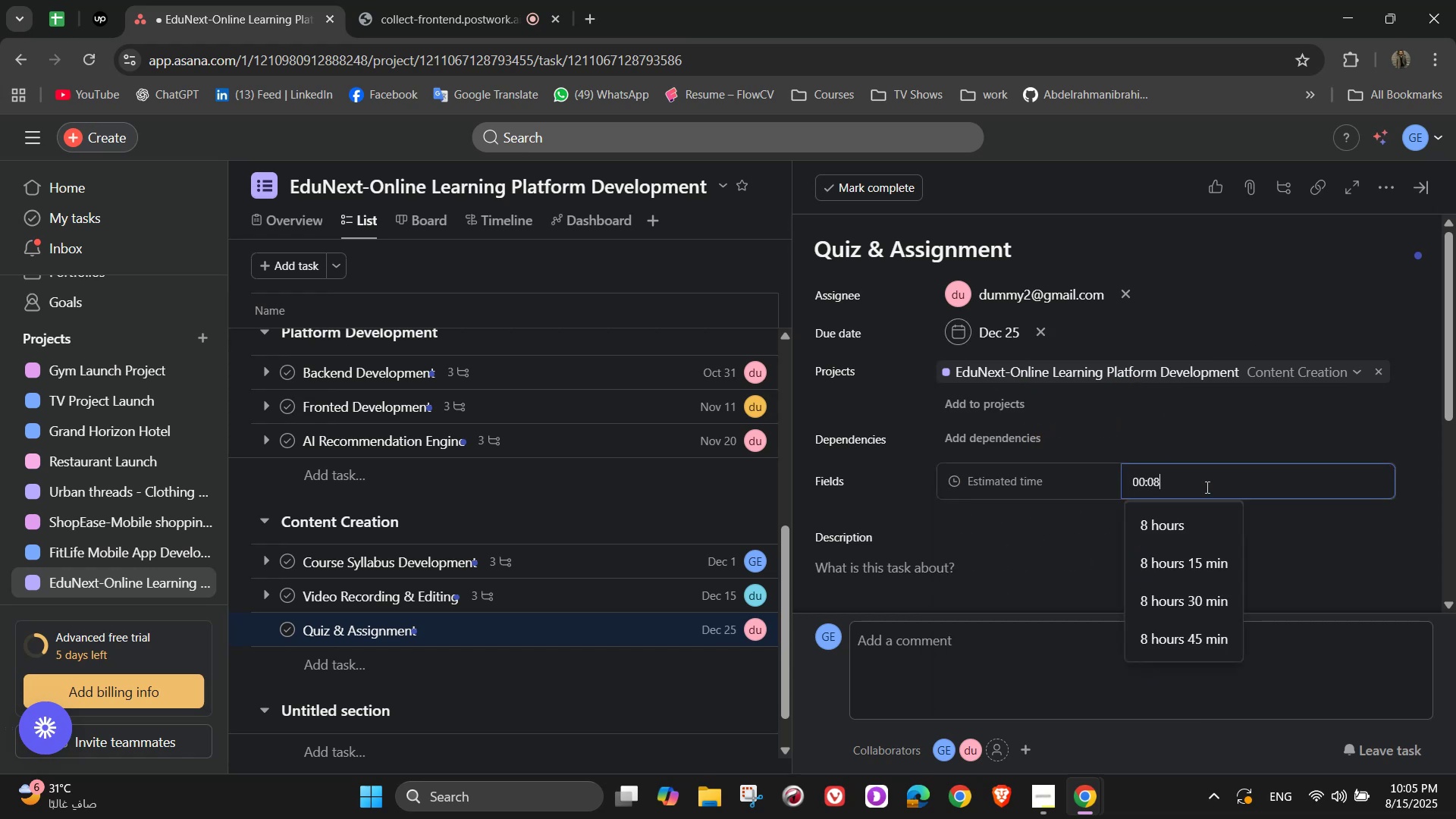 
key(Numpad0)
 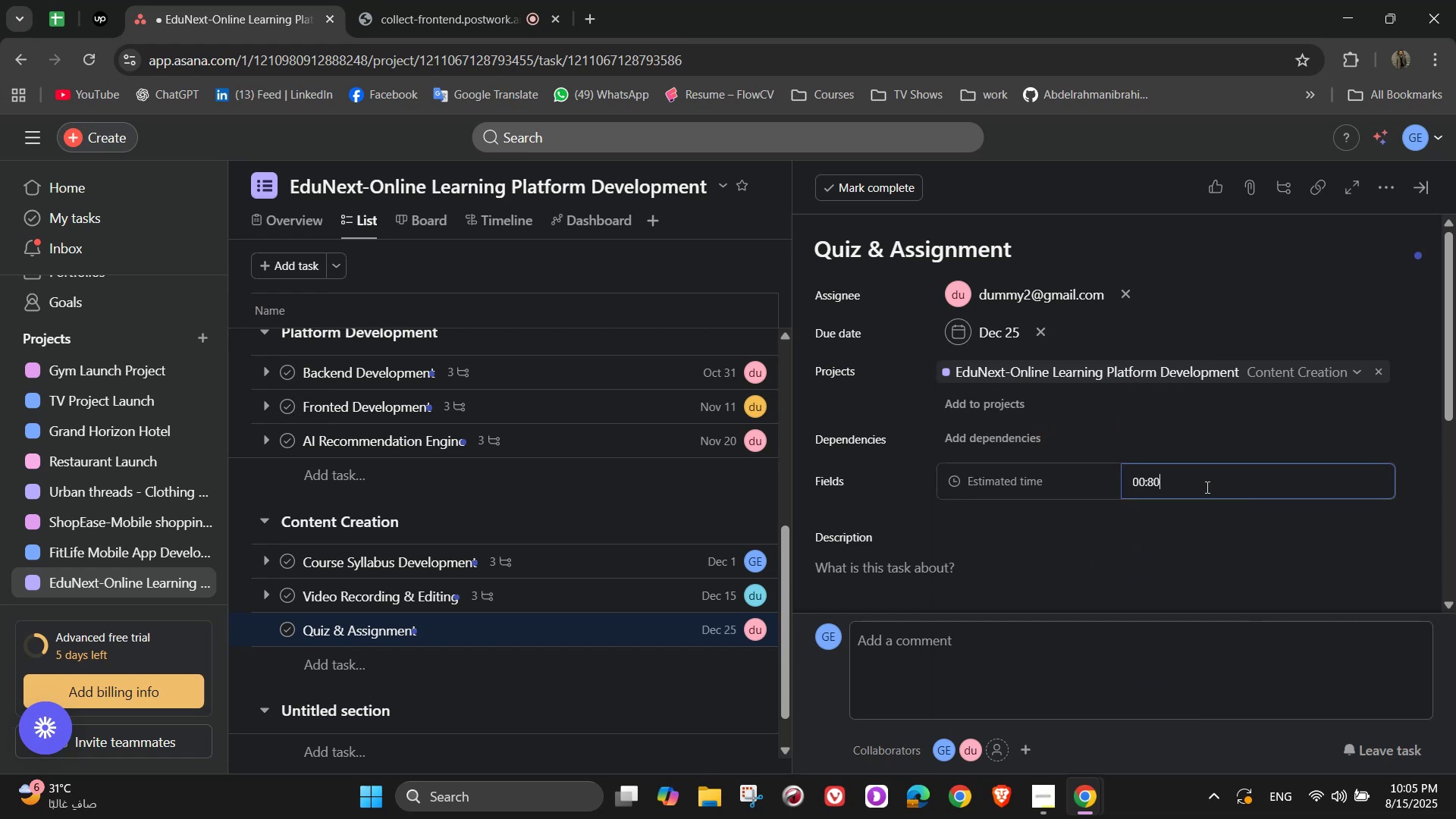 
key(Numpad0)
 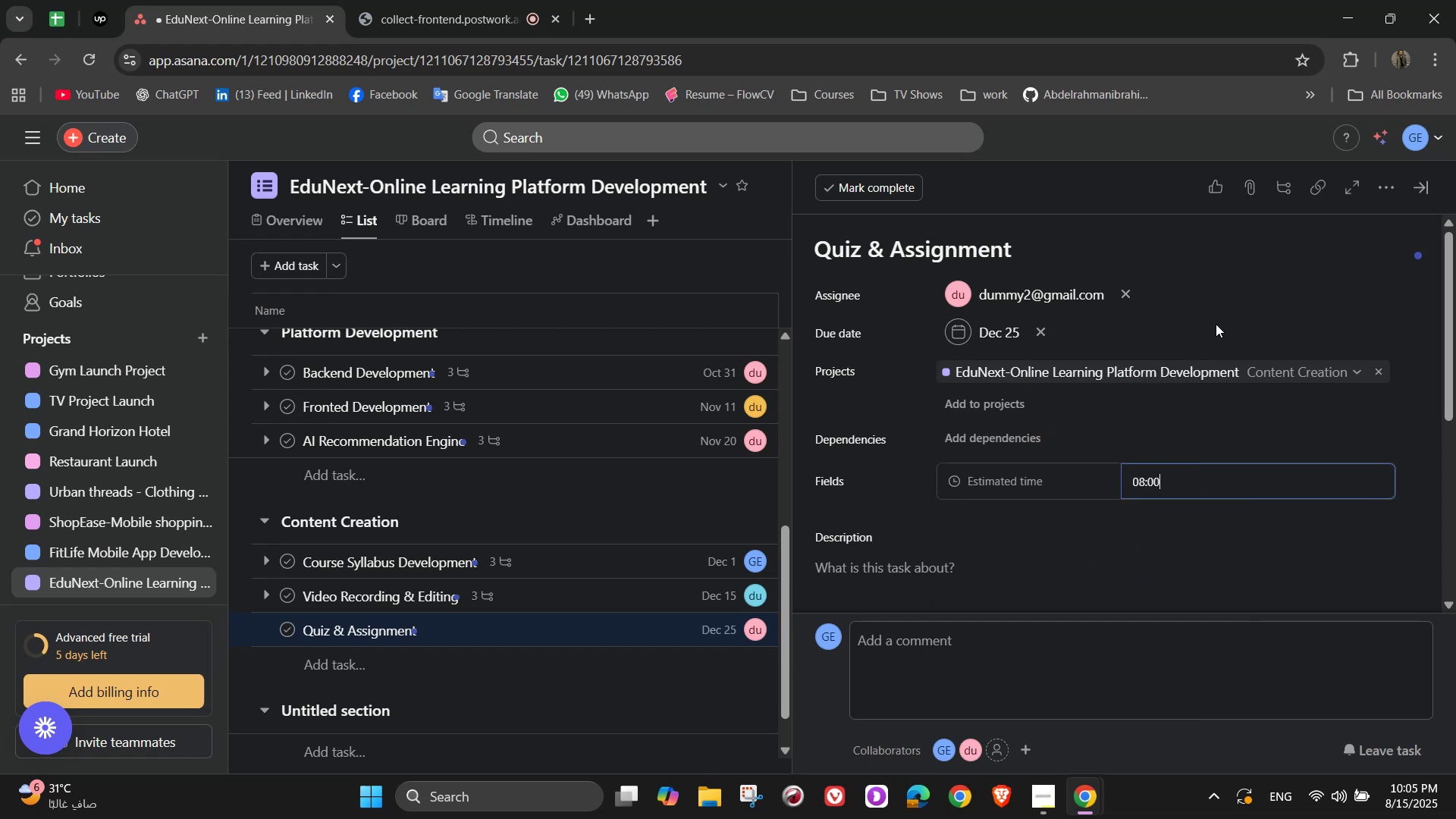 
left_click([1236, 295])
 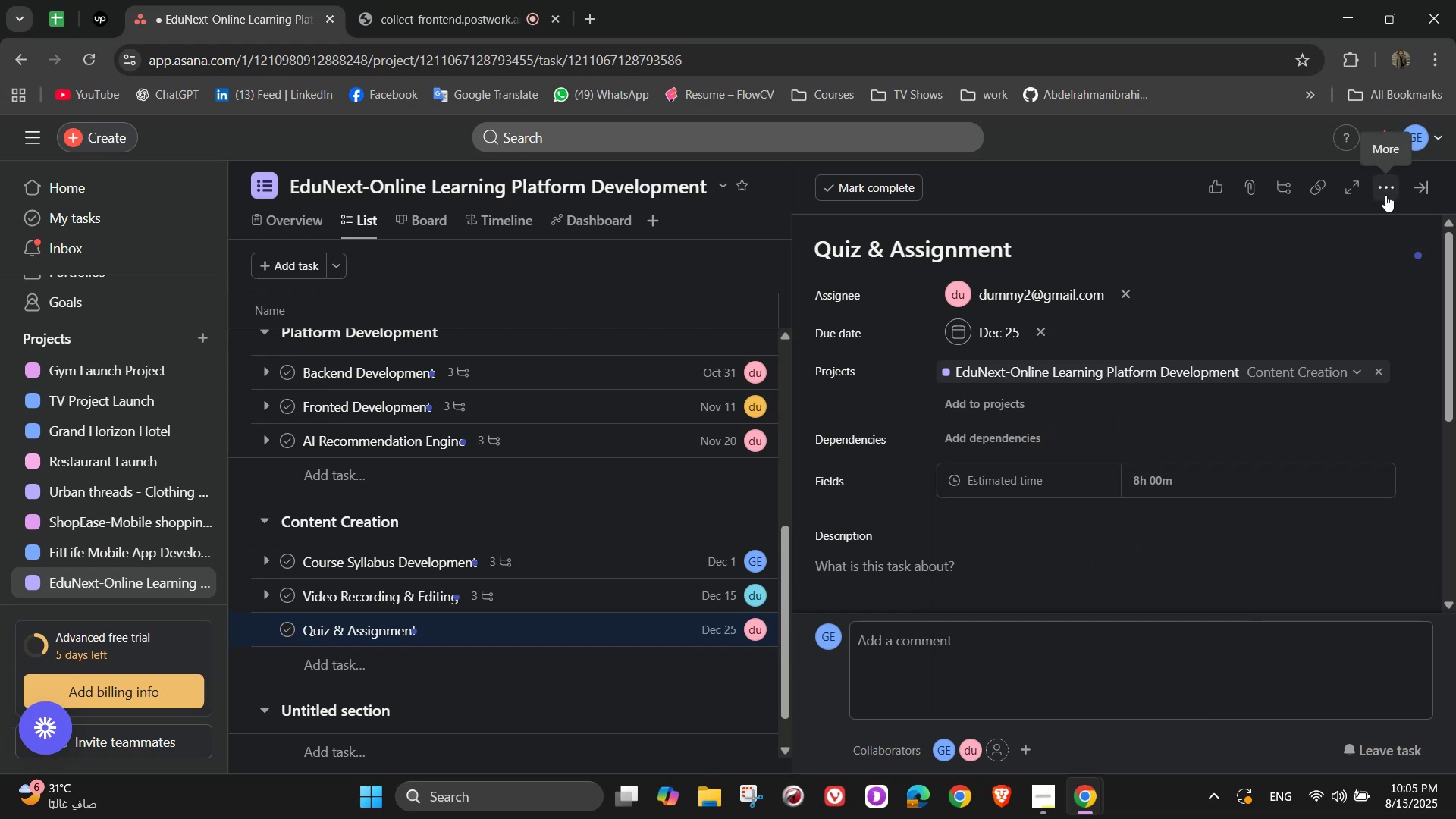 
double_click([1288, 256])
 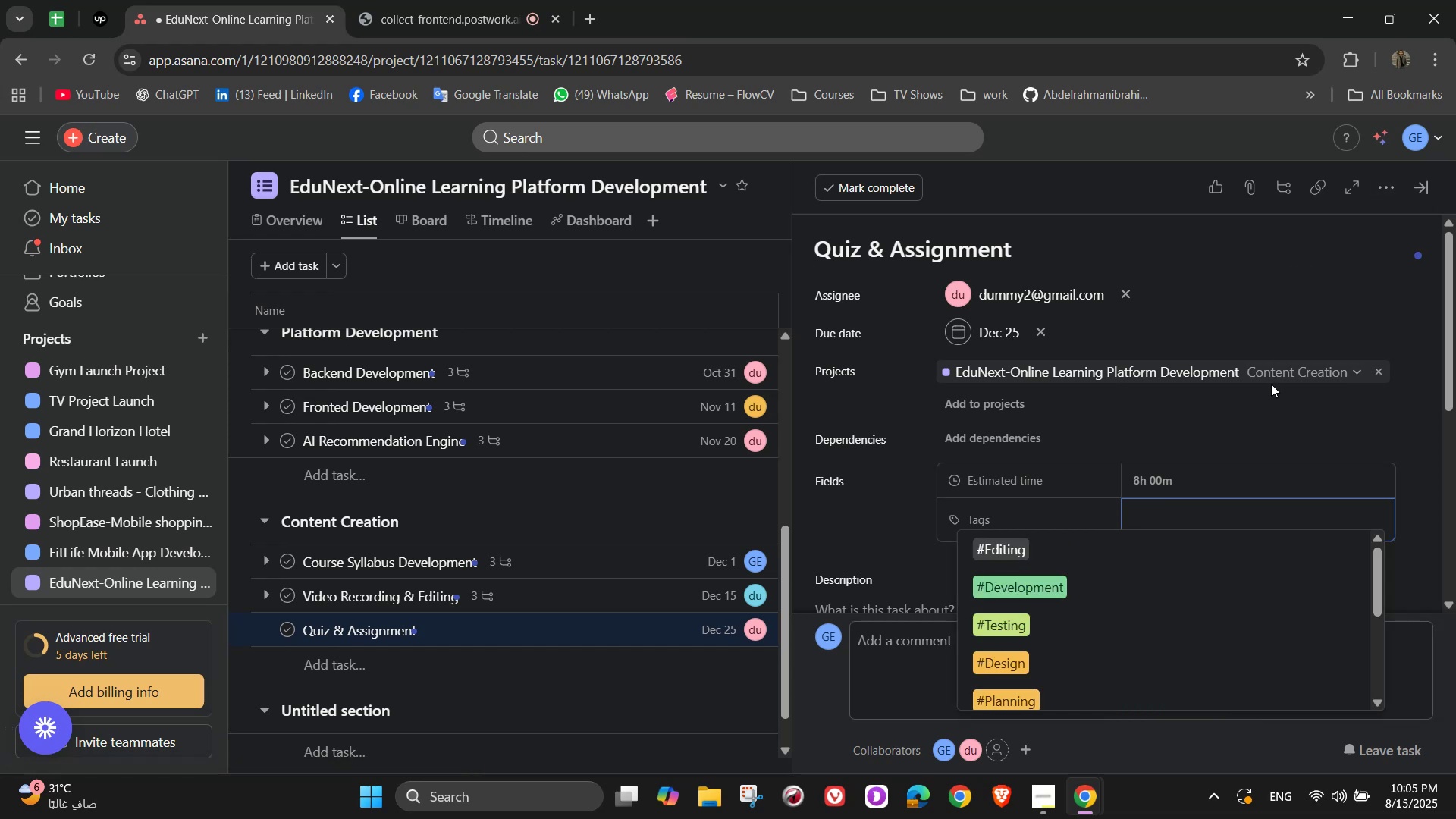 
scroll: coordinate [1271, 384], scroll_direction: down, amount: 4.0
 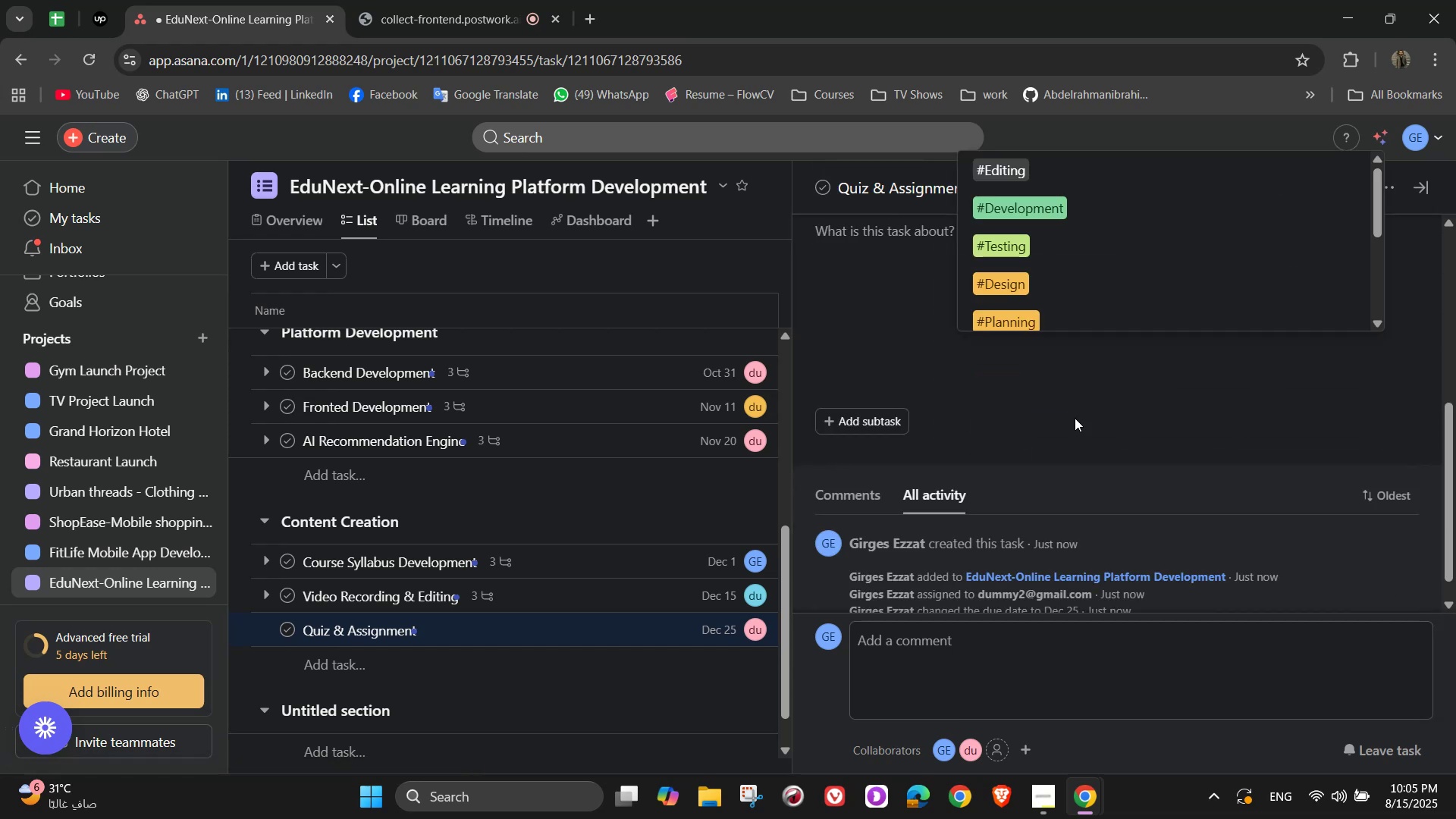 
left_click([992, 331])
 